 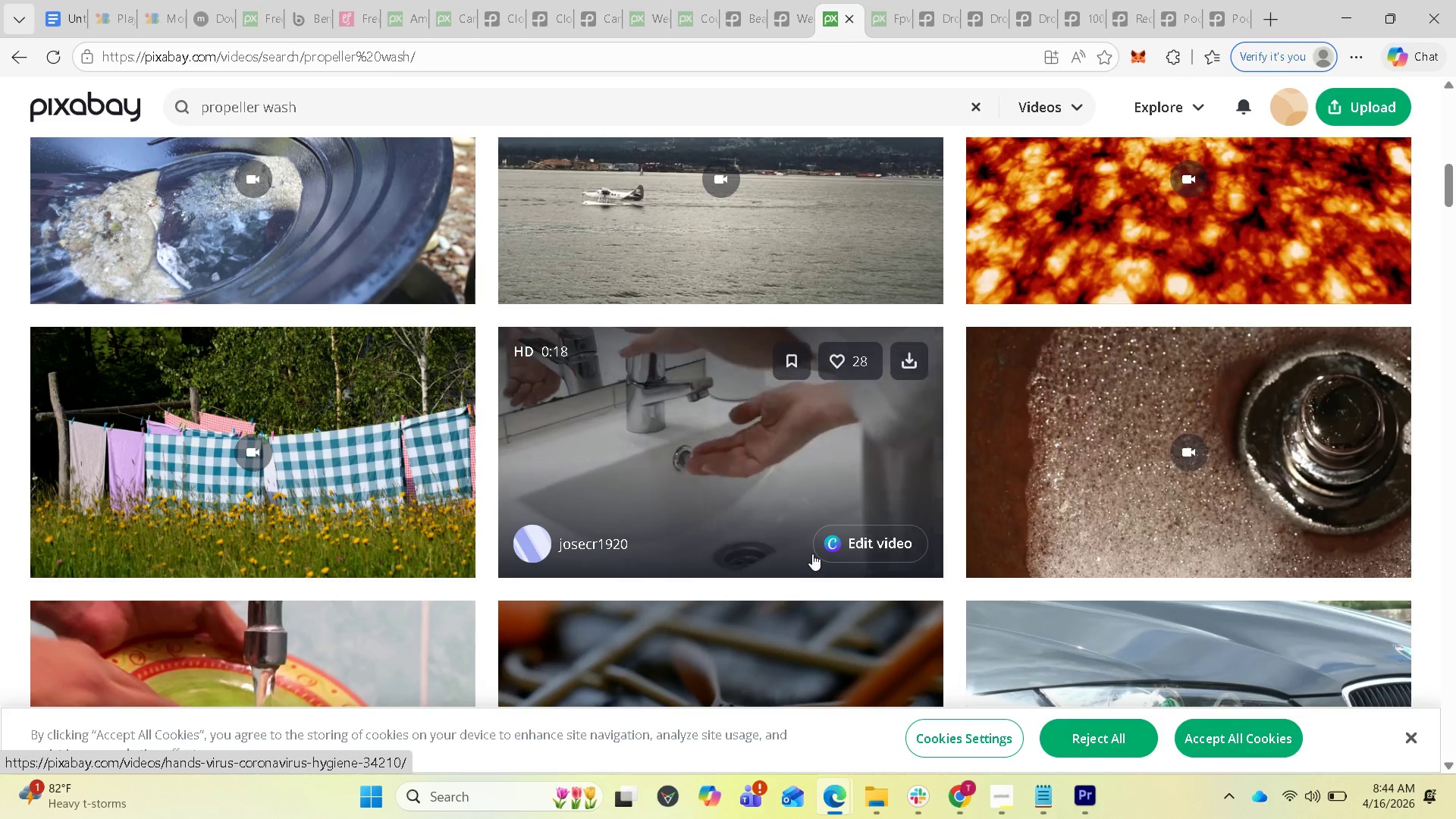 
scroll: coordinate [802, 565], scroll_direction: down, amount: 5.0
 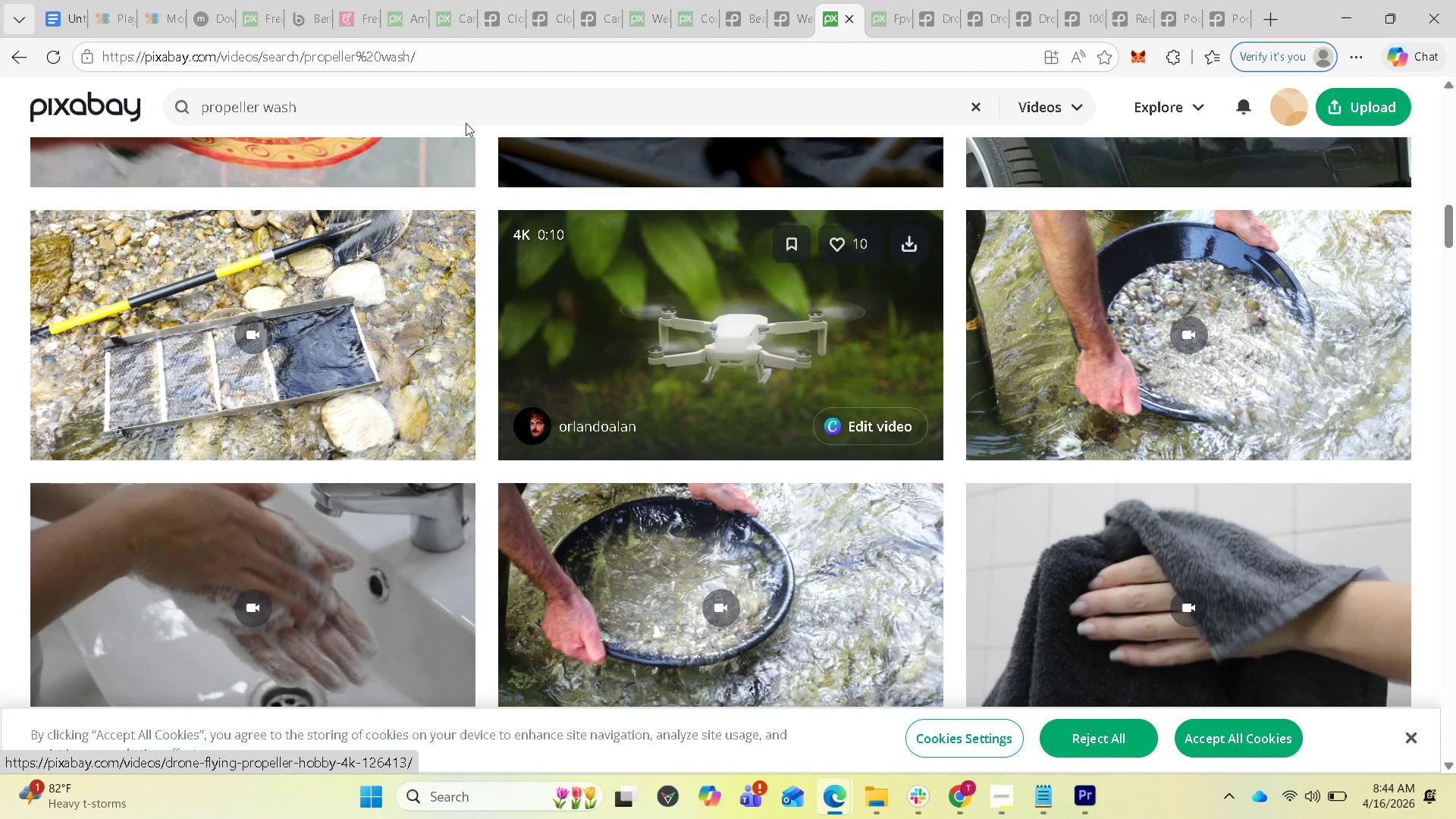 
left_click([344, 95])
 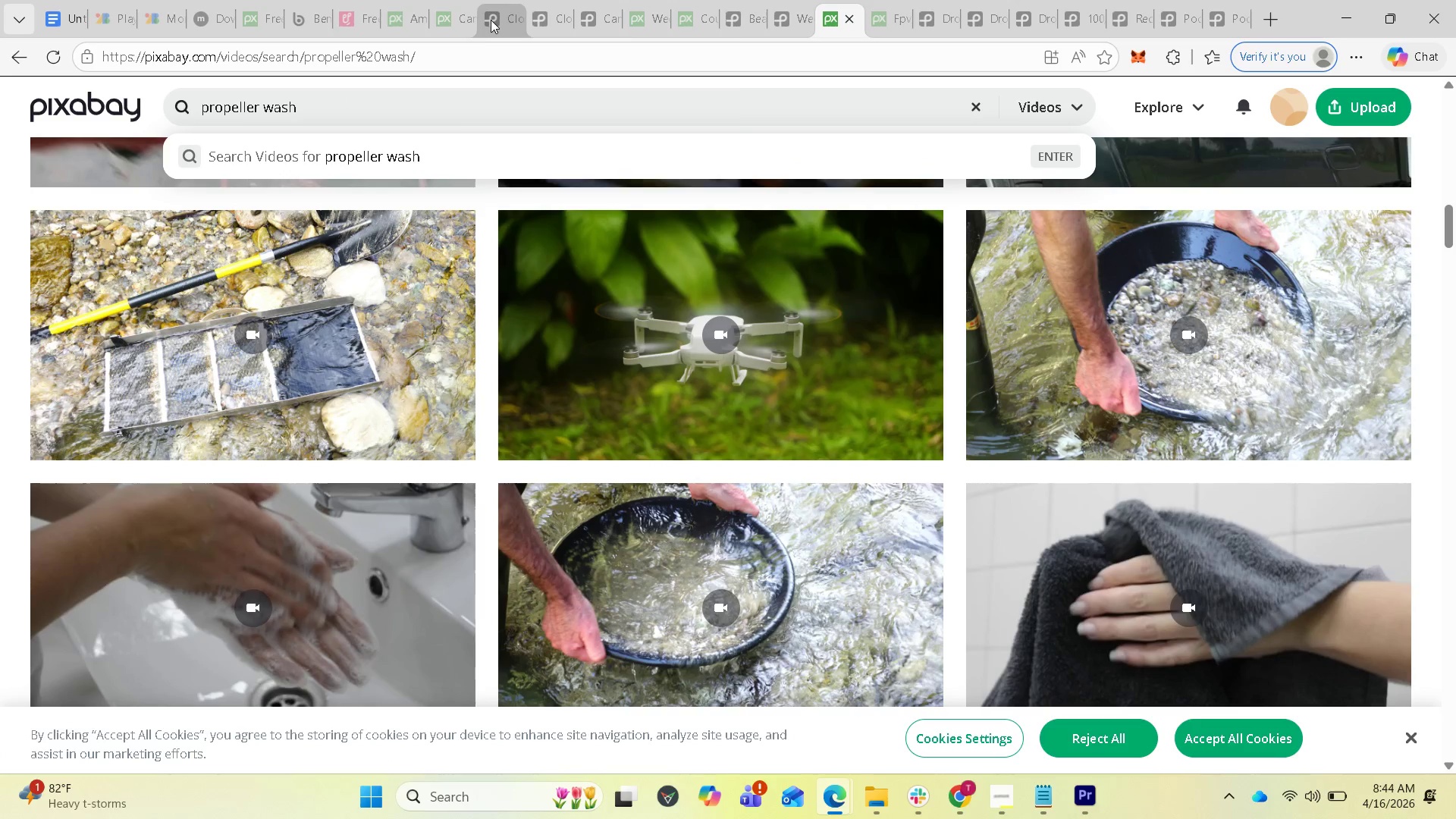 
key(Backspace)
 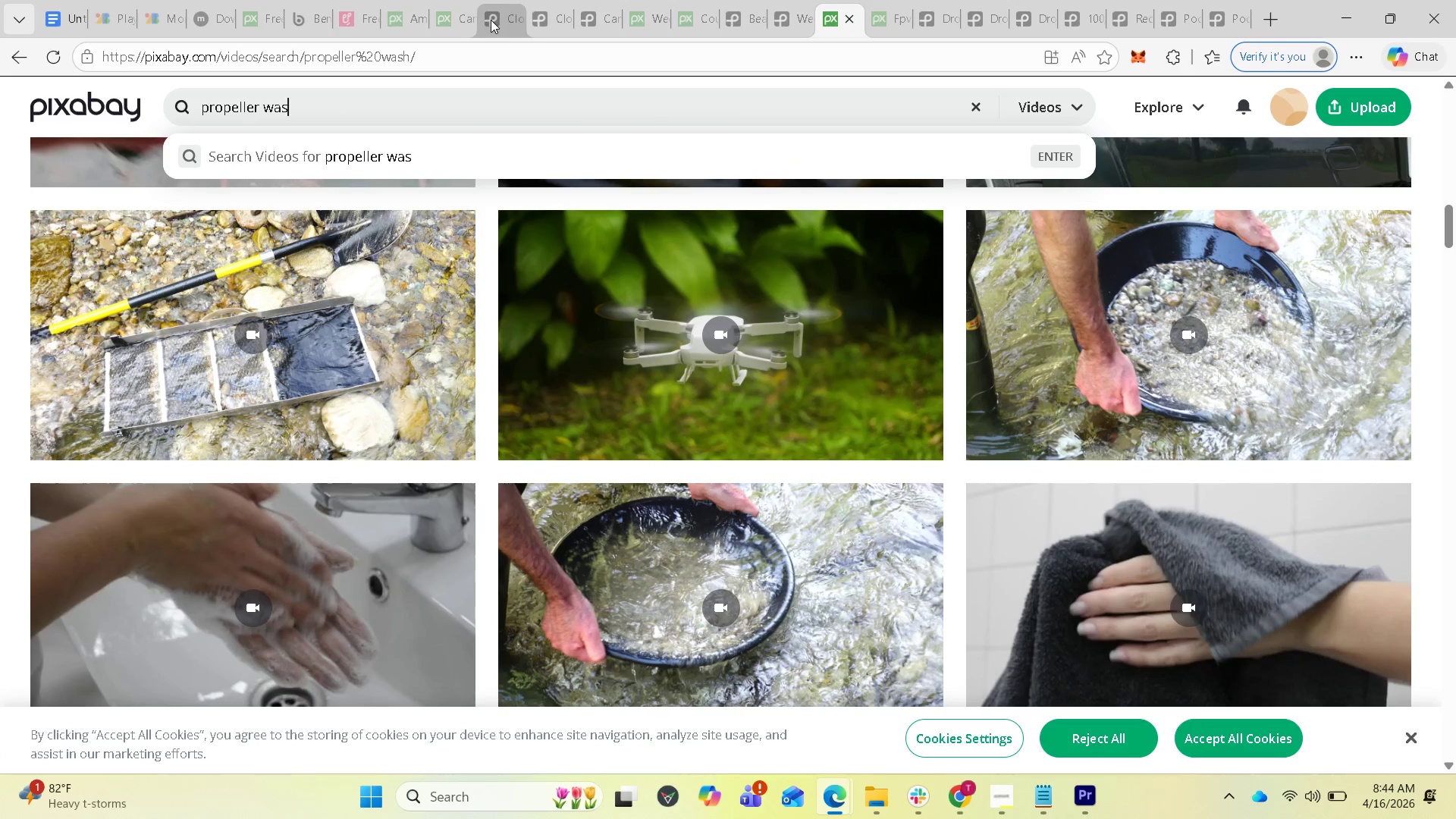 
key(Backspace)
 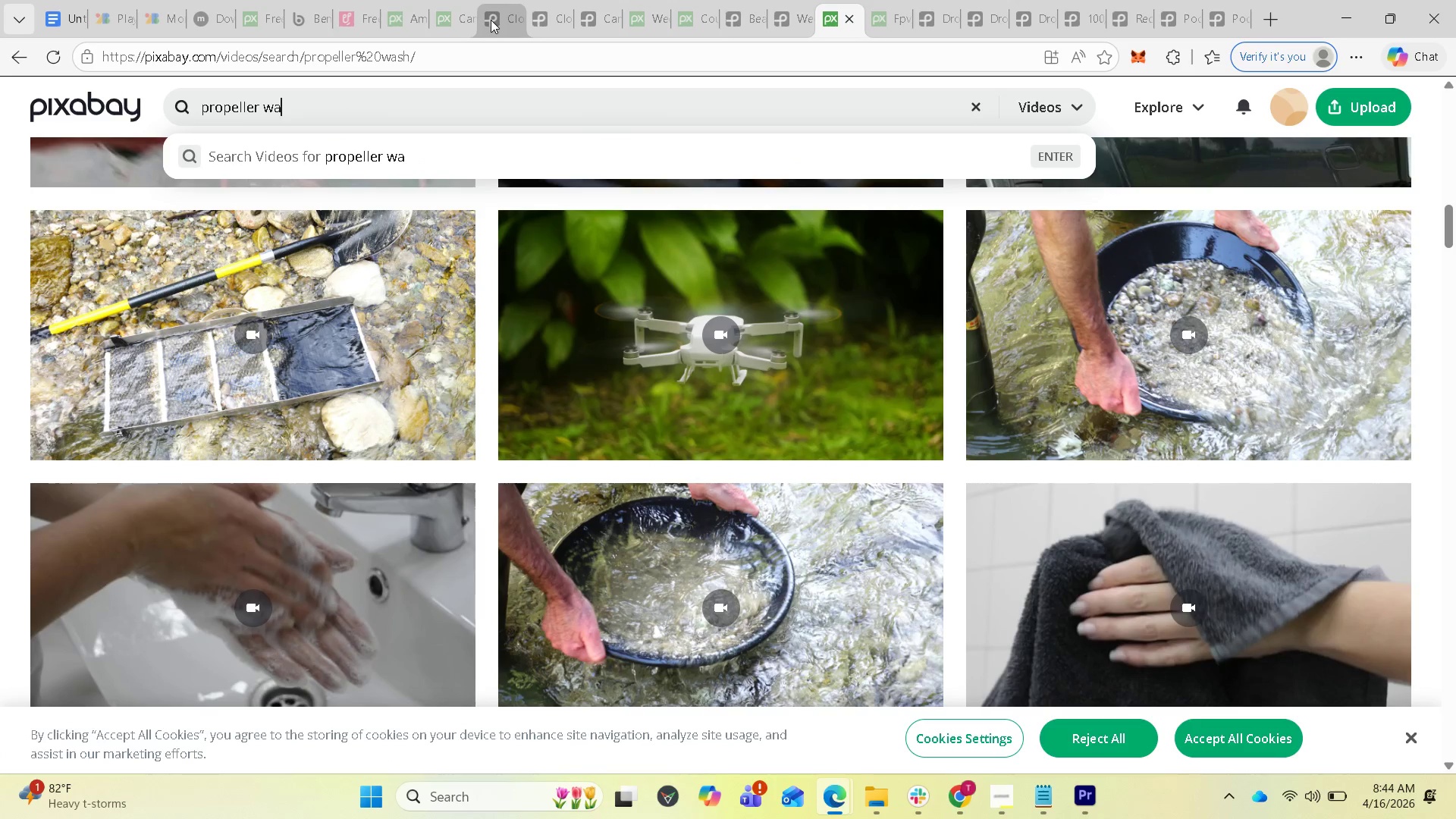 
key(Backspace)
 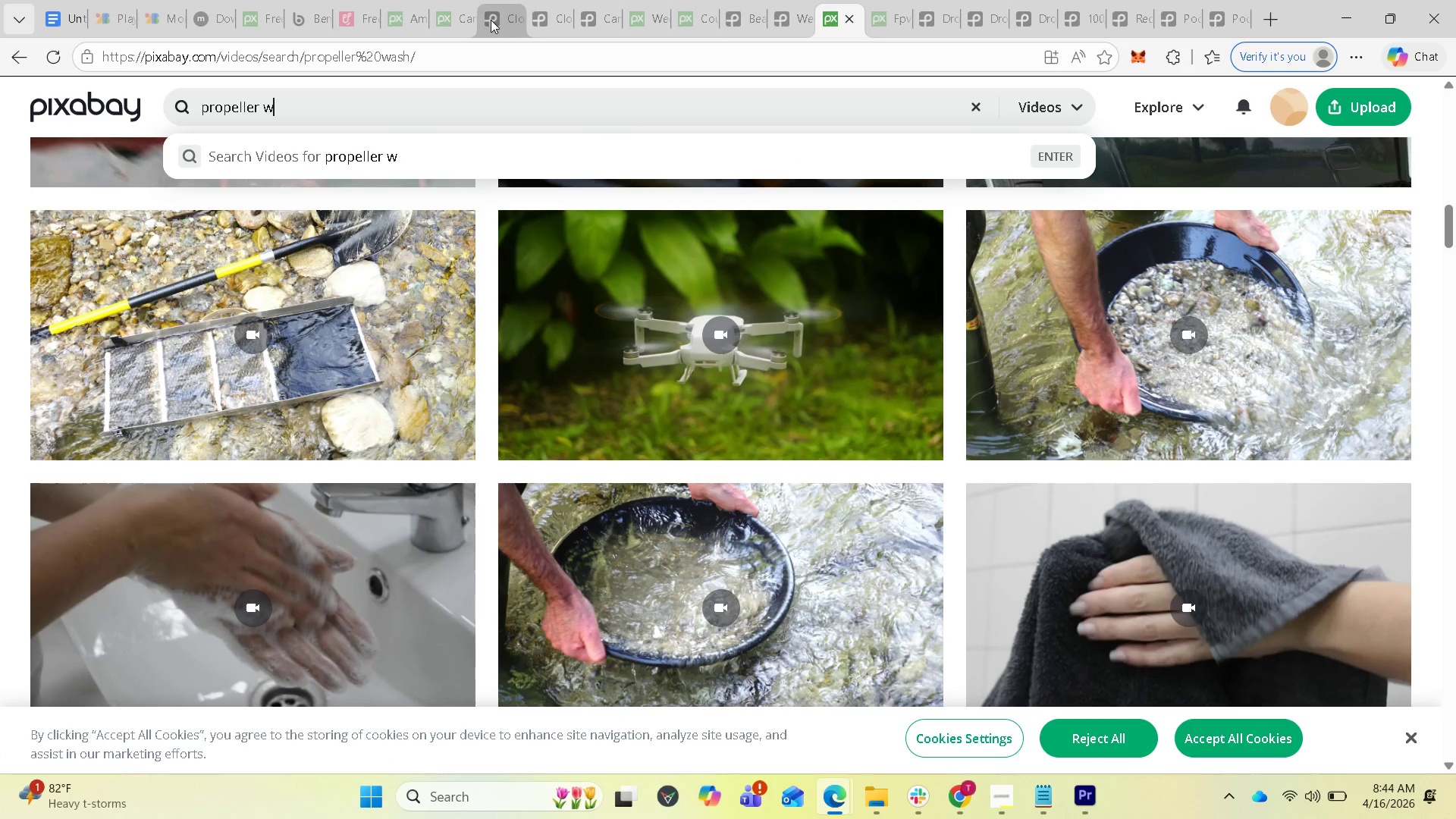 
key(Backspace)
 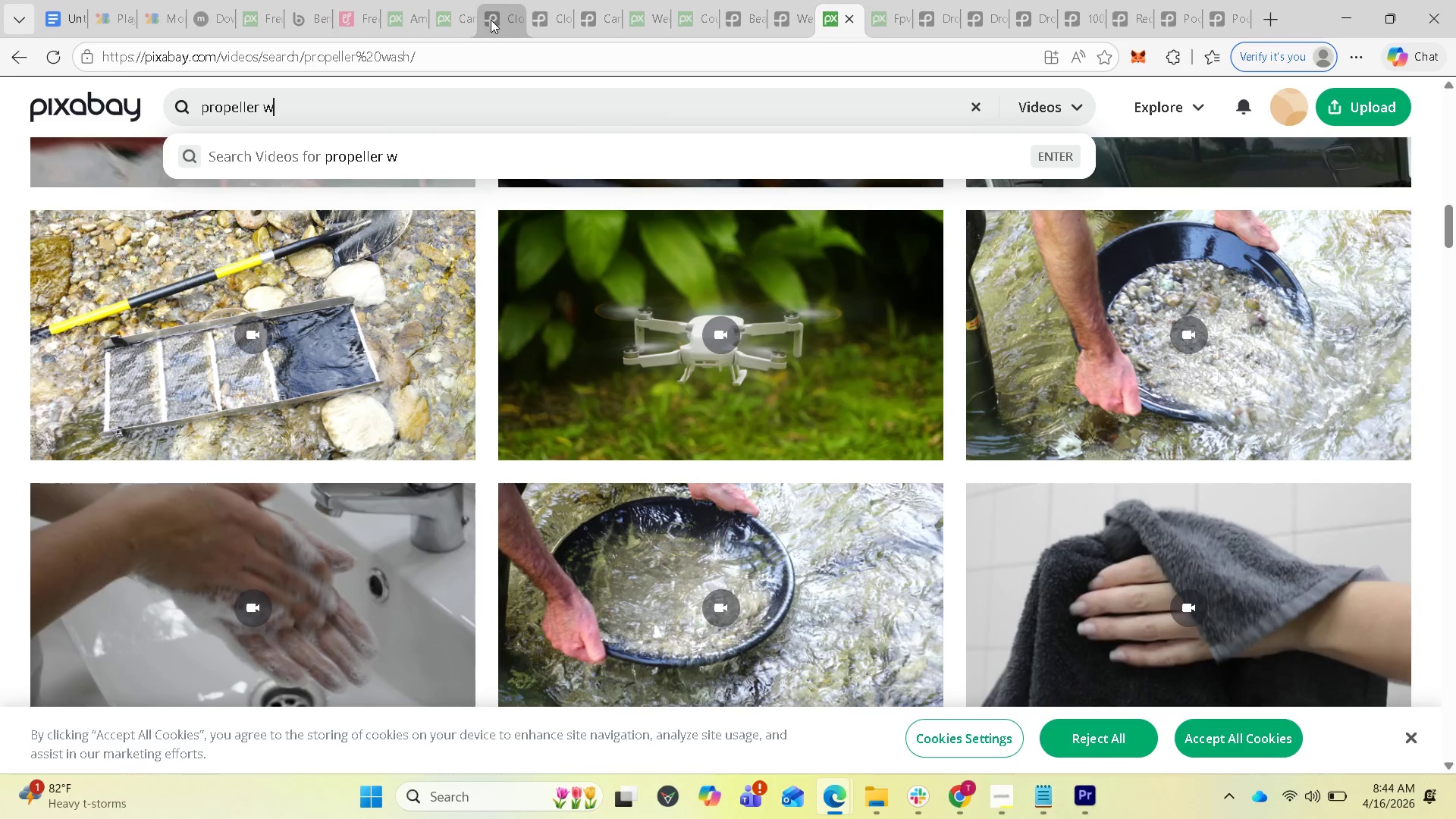 
key(Backspace)
 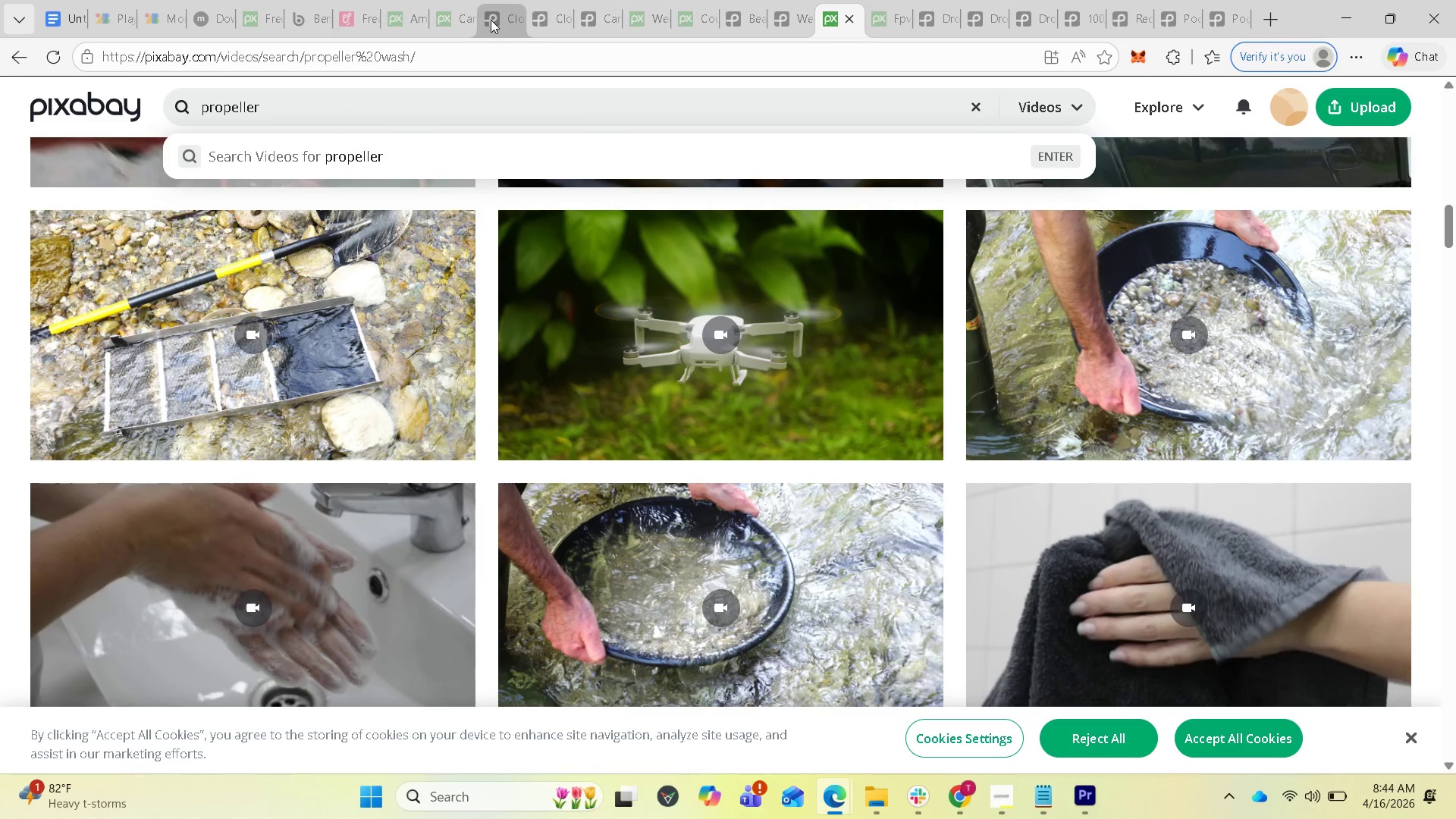 
key(Enter)
 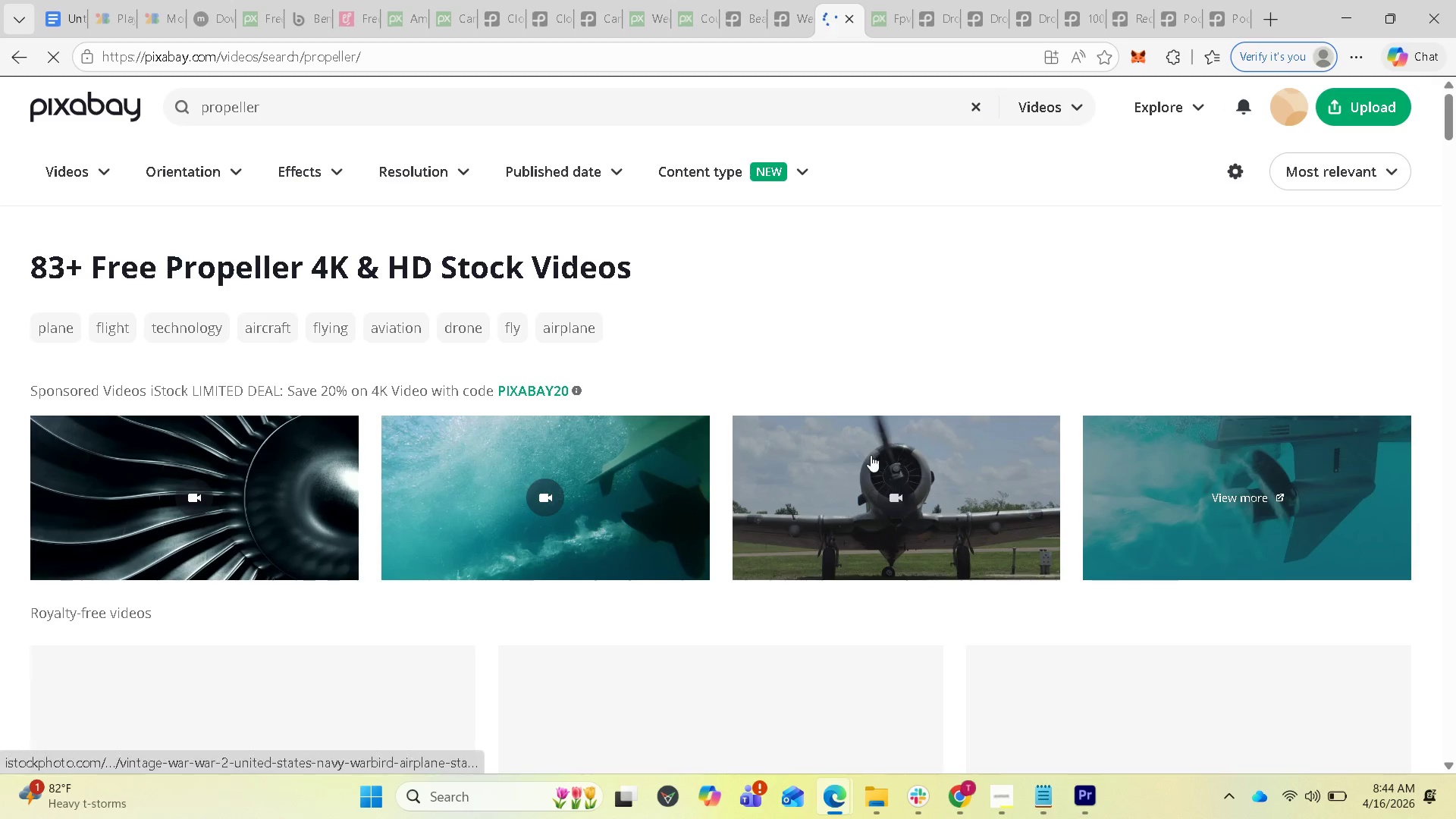 
scroll: coordinate [940, 519], scroll_direction: down, amount: 5.0
 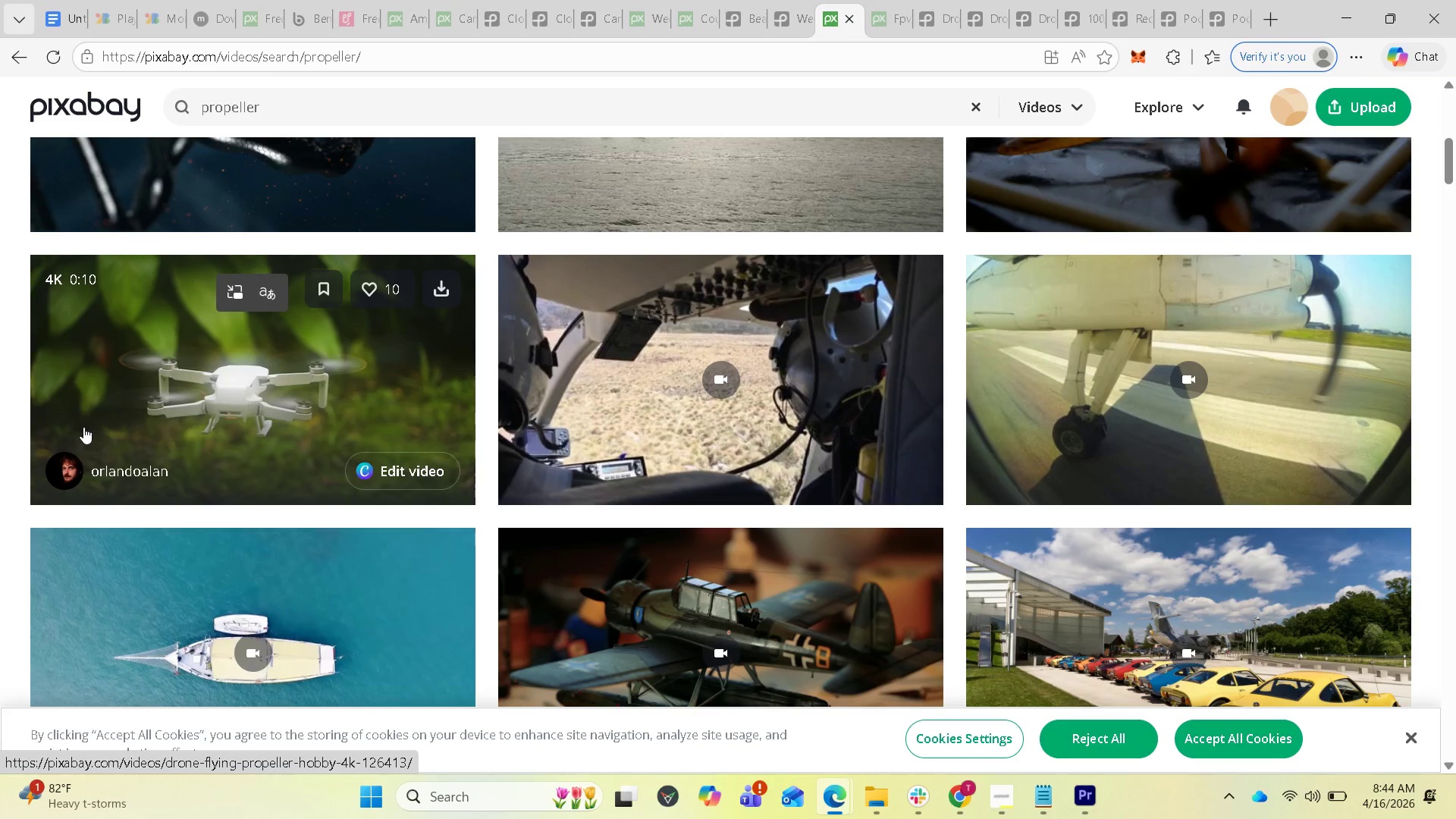 
wait(10.45)
 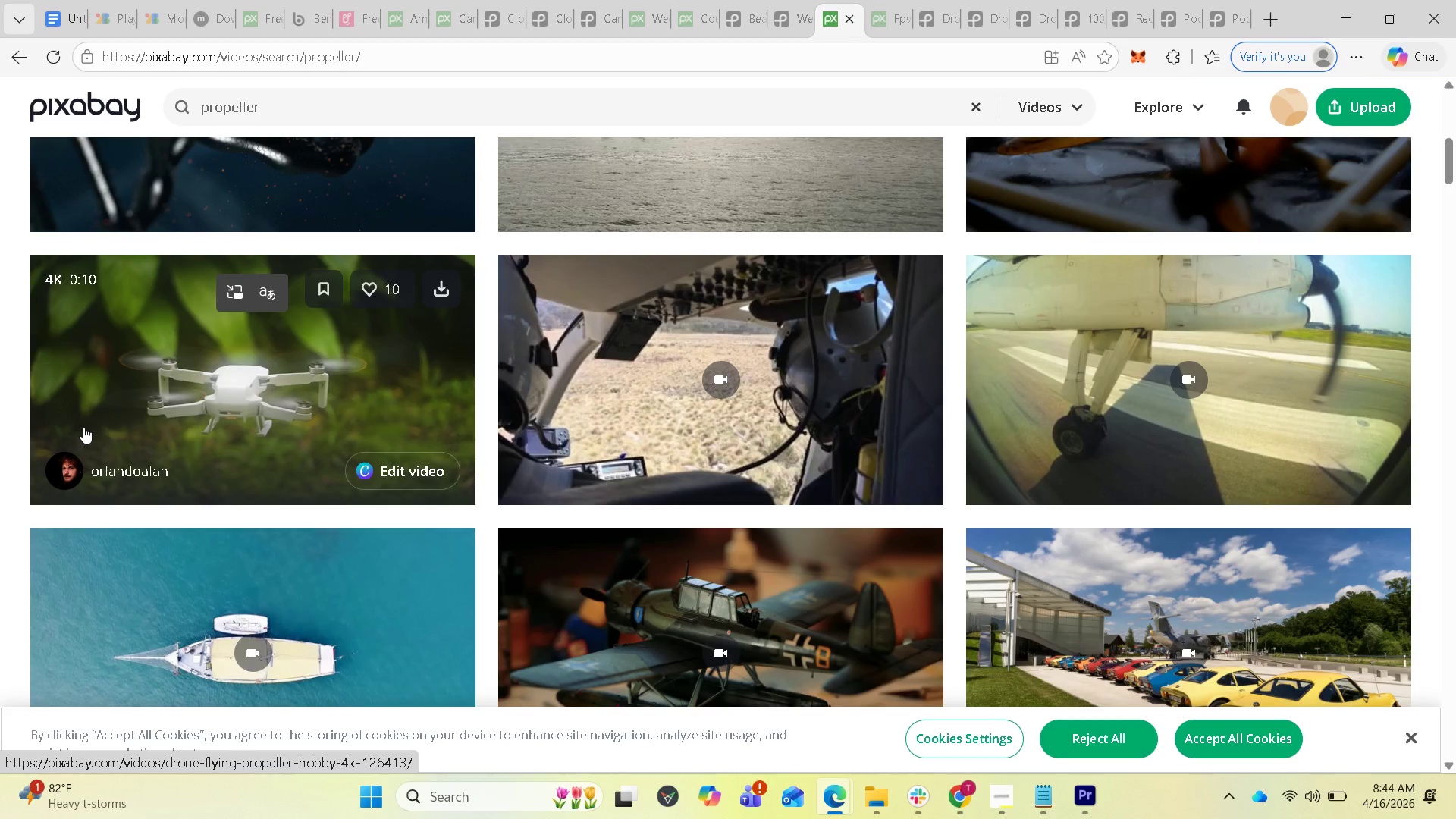 
scroll: coordinate [282, 410], scroll_direction: down, amount: 2.0
 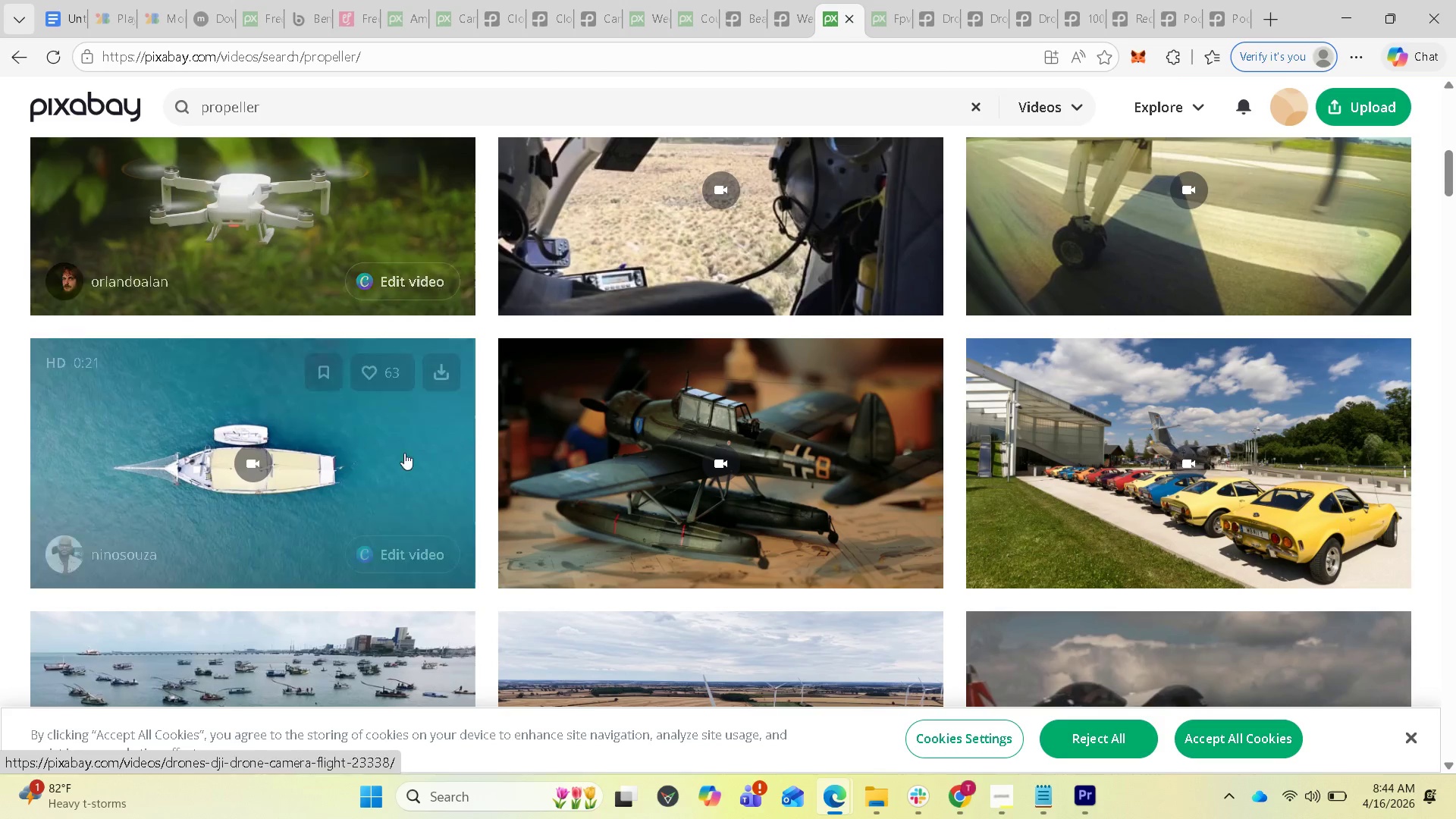 
mouse_move([612, 465])
 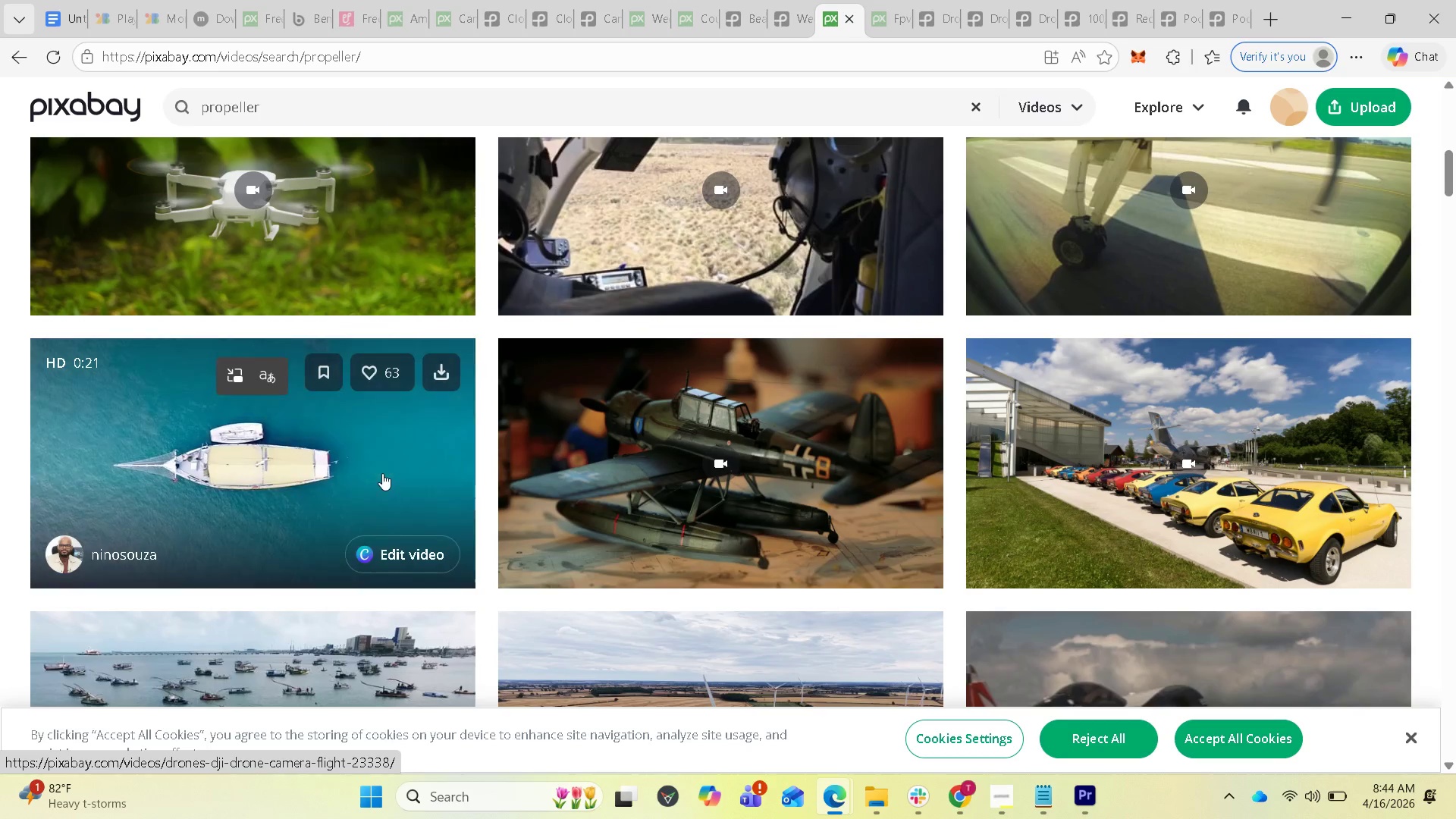 
scroll: coordinate [380, 486], scroll_direction: down, amount: 2.0
 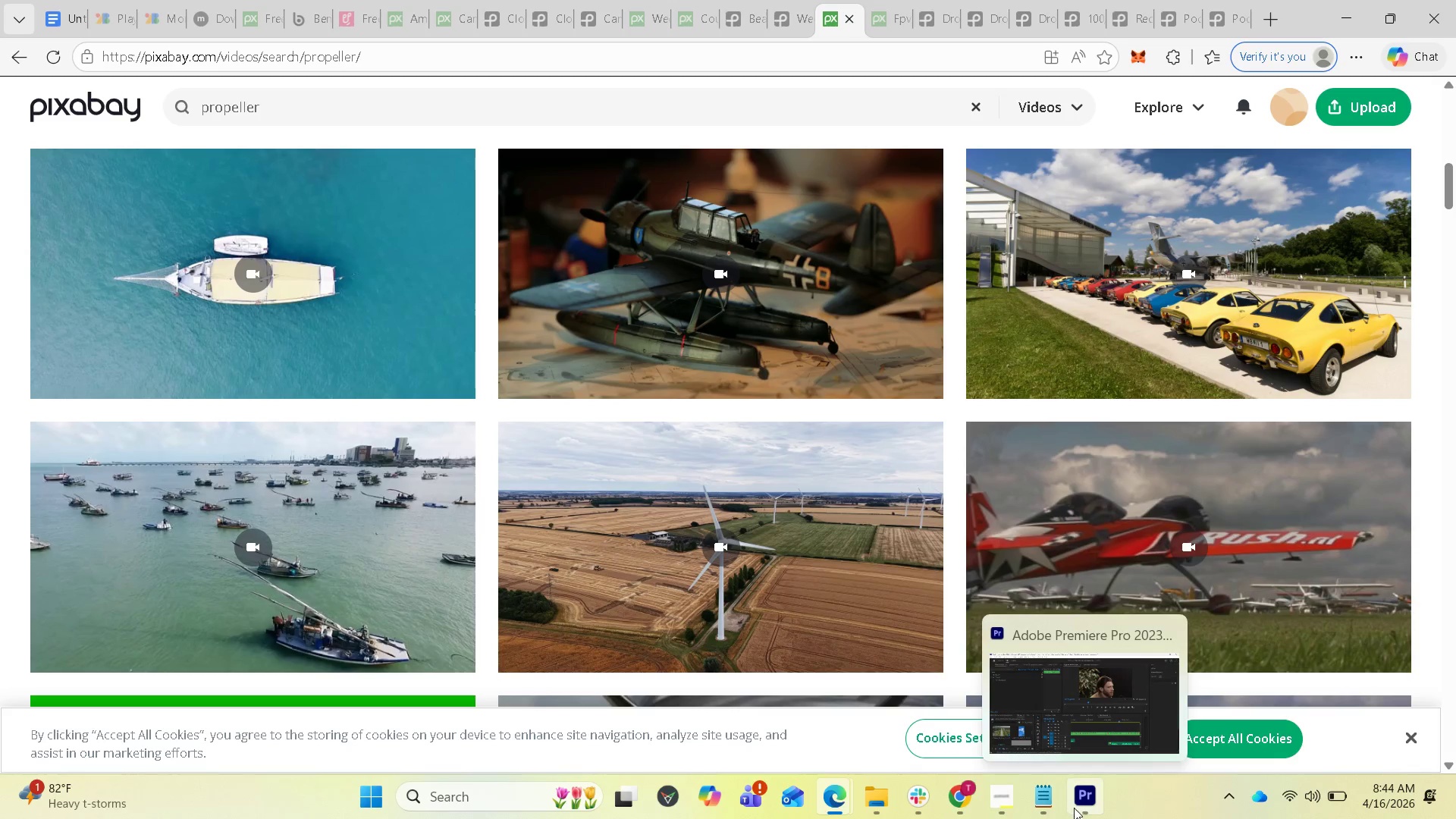 
left_click([1078, 802])
 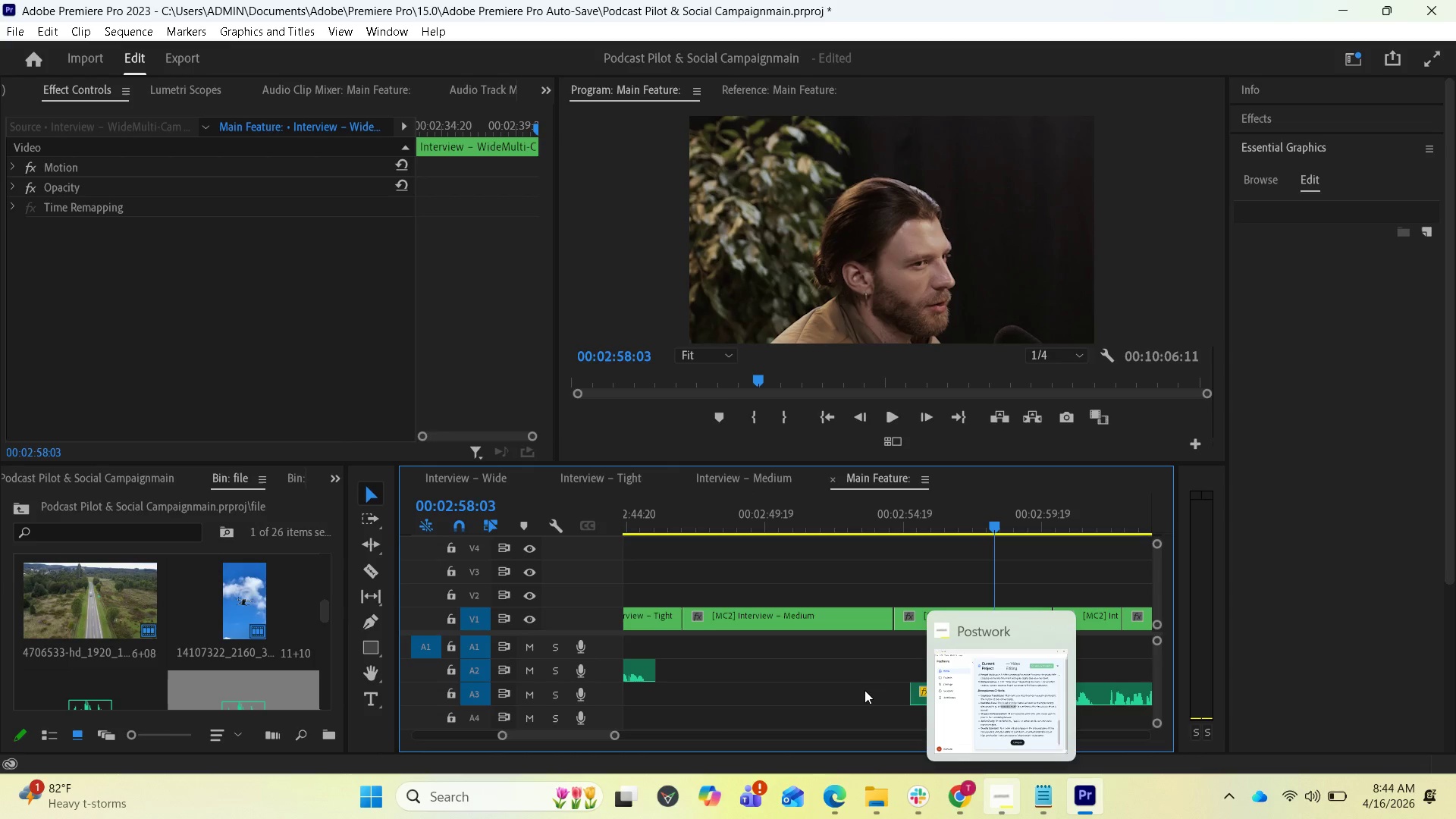 
key(Control+S)
 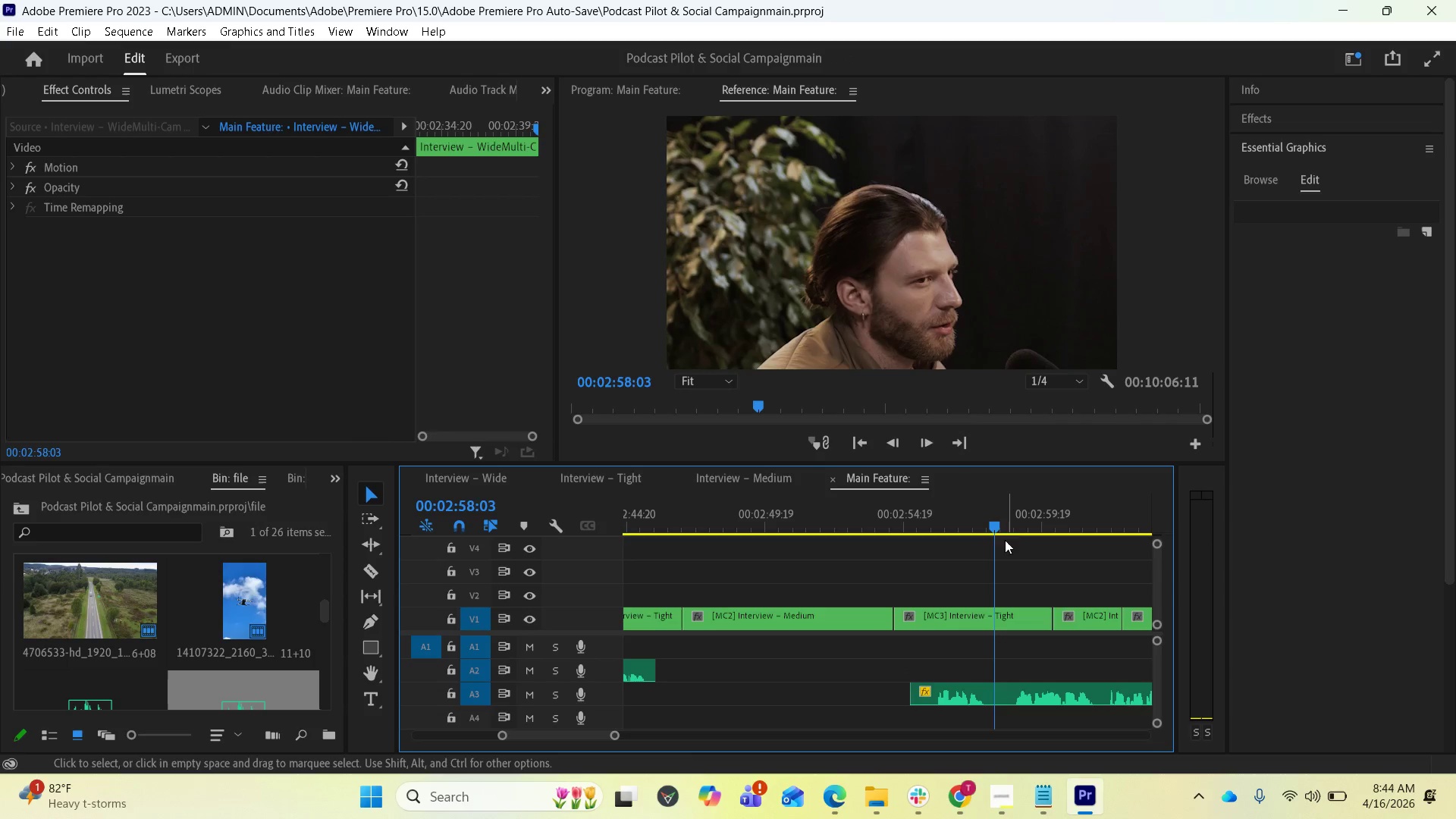 
left_click_drag(start_coordinate=[996, 527], to_coordinate=[862, 524])
 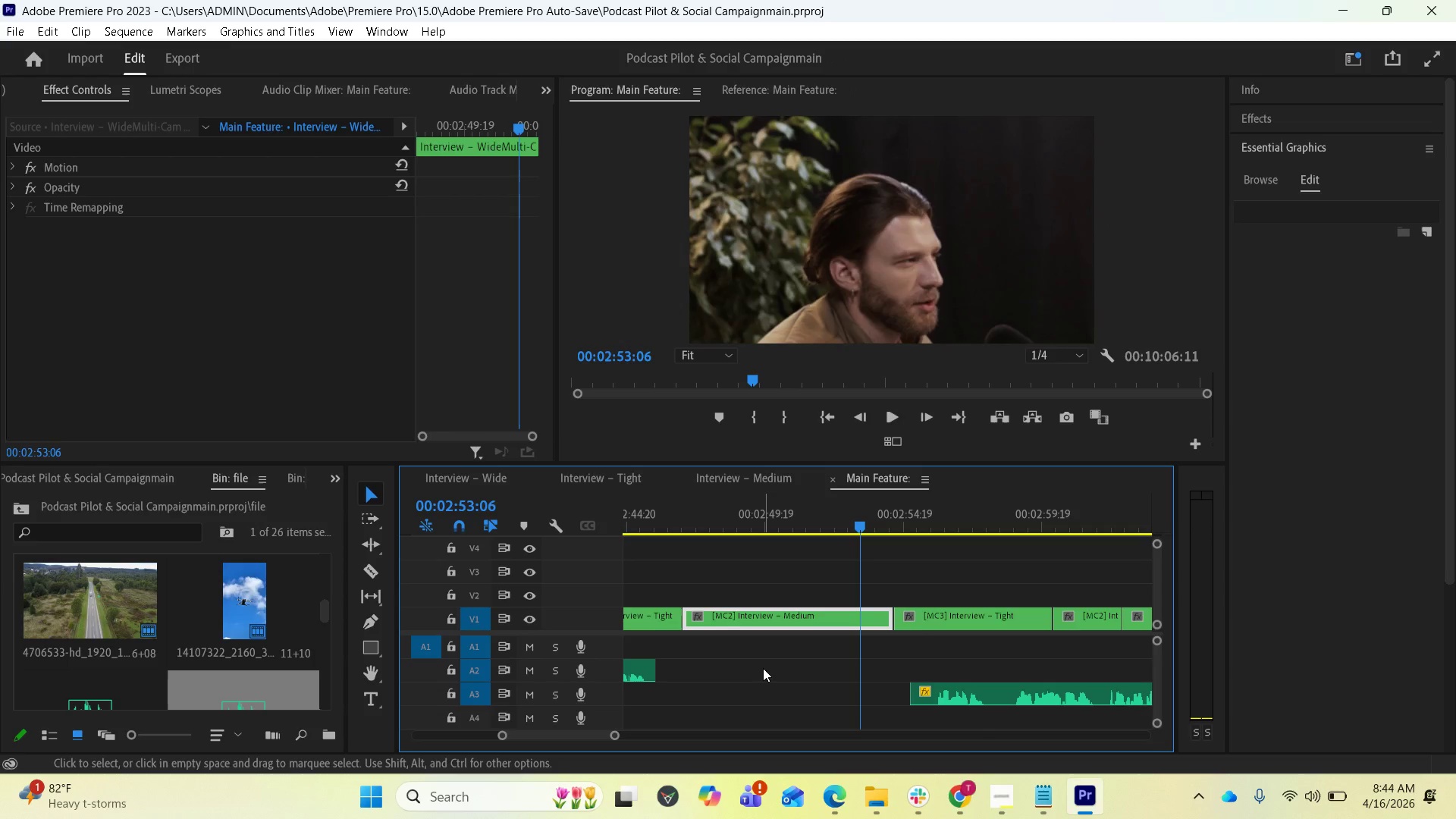 
scroll: coordinate [714, 581], scroll_direction: up, amount: 16.0
 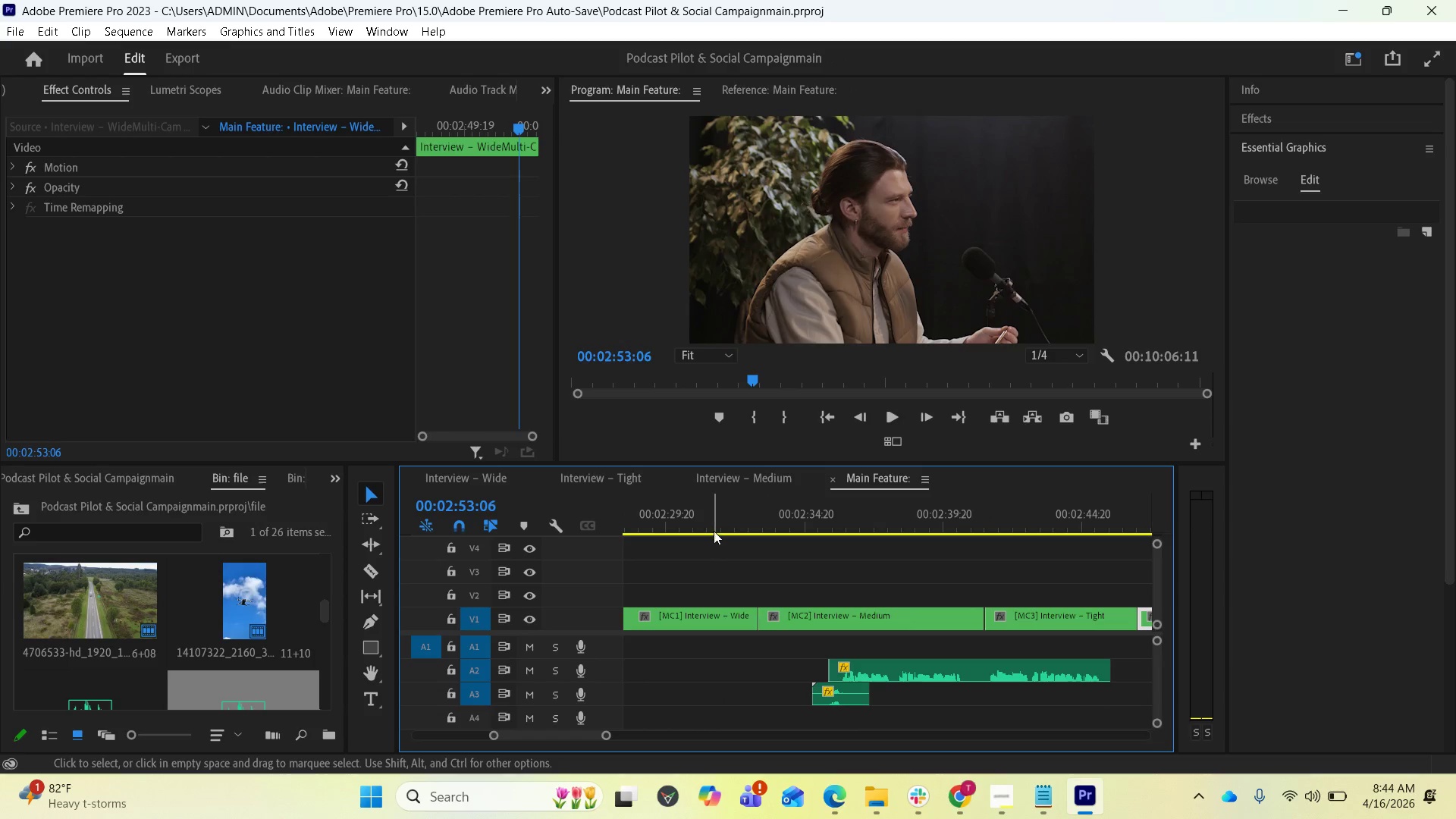 
left_click([715, 510])
 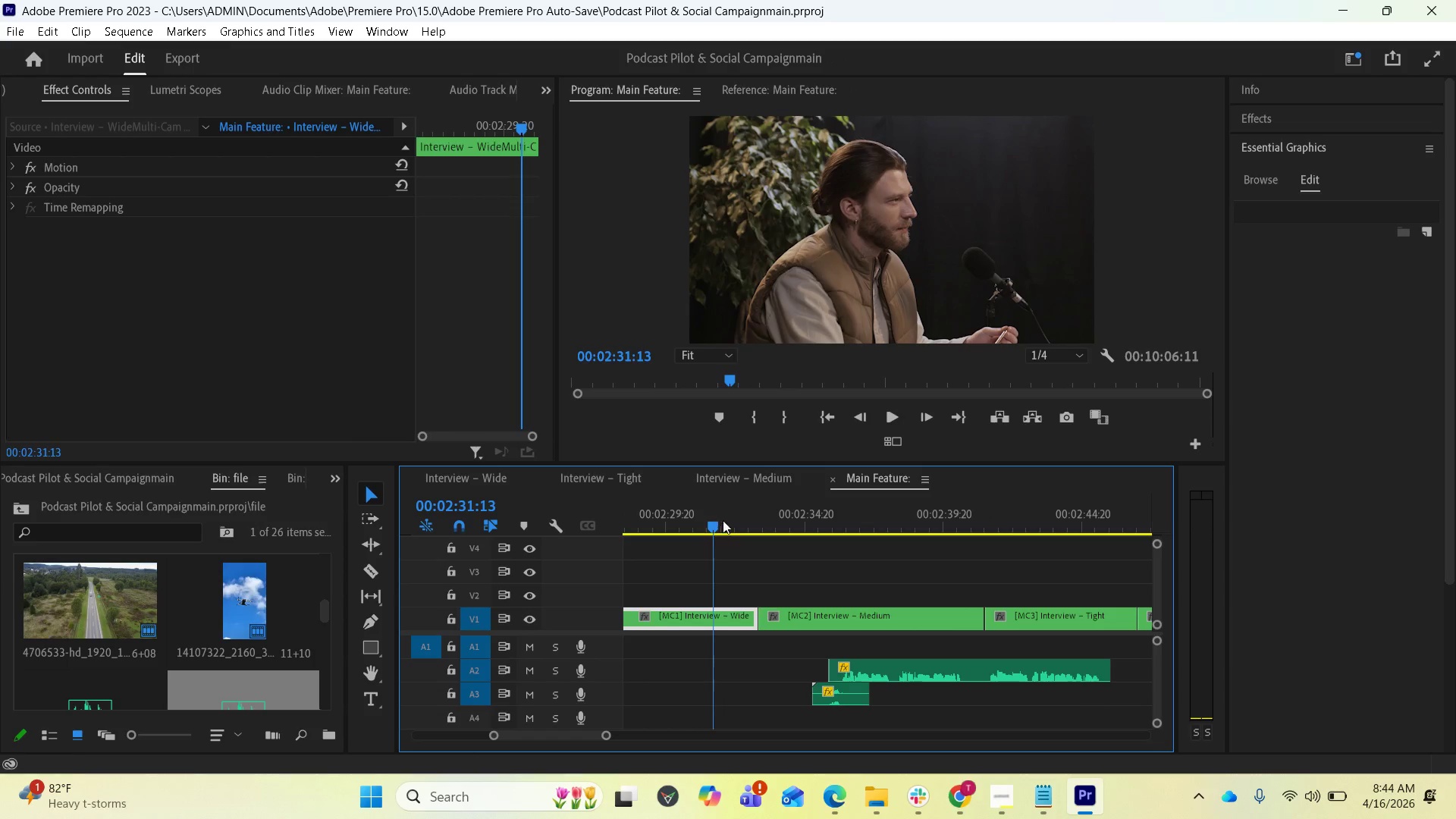 
key(Space)
 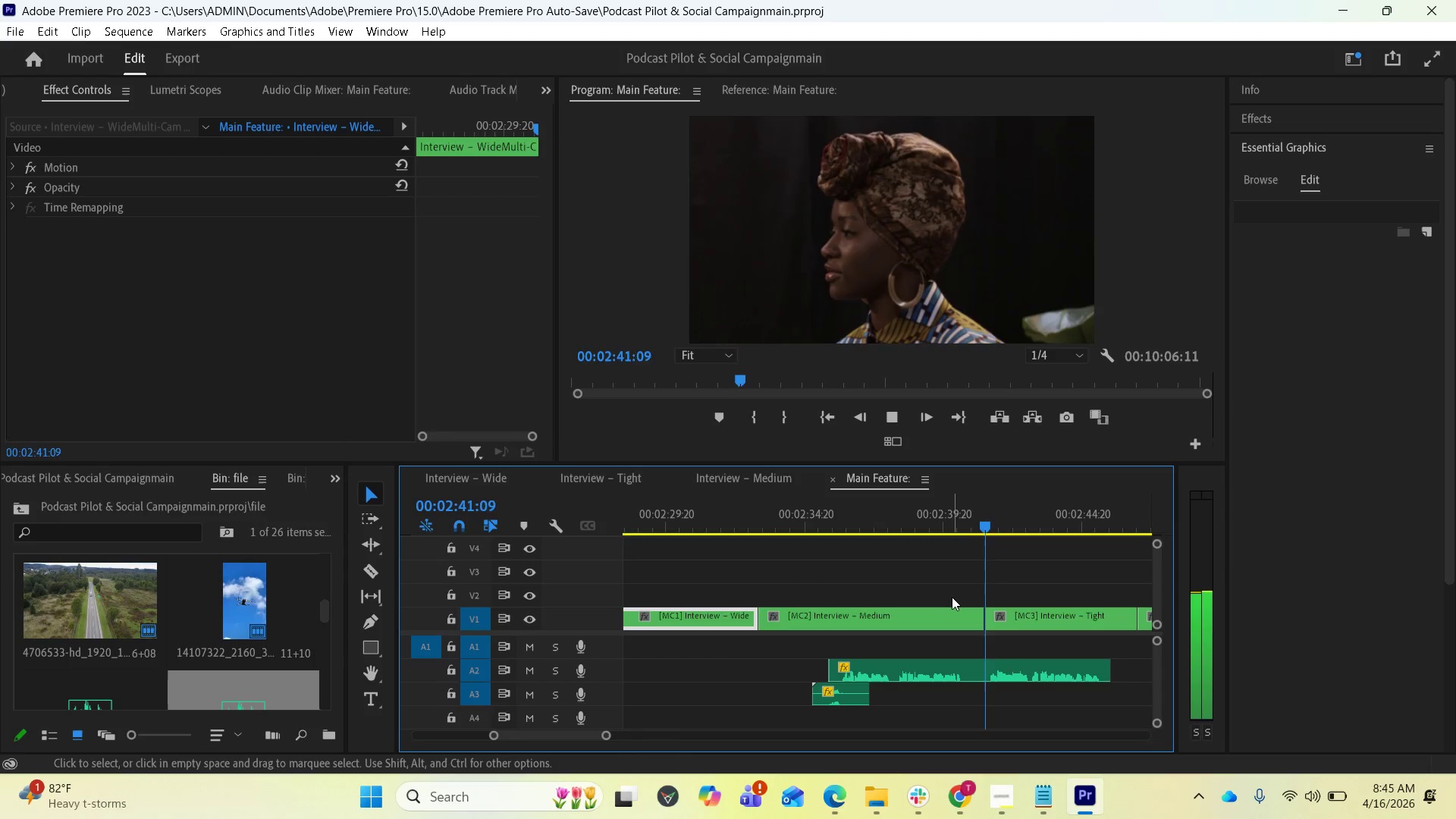 
wait(15.45)
 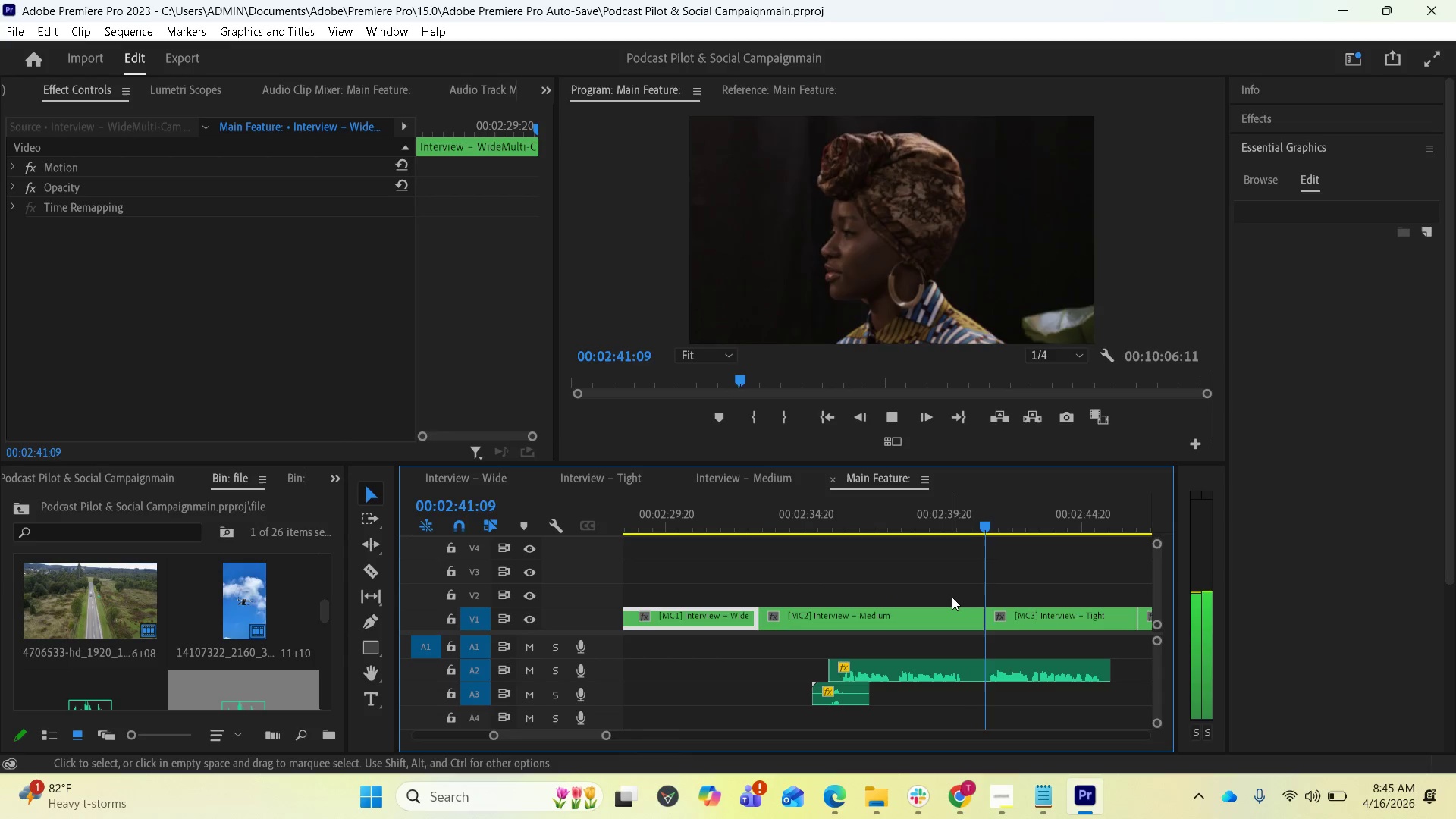 
key(Space)
 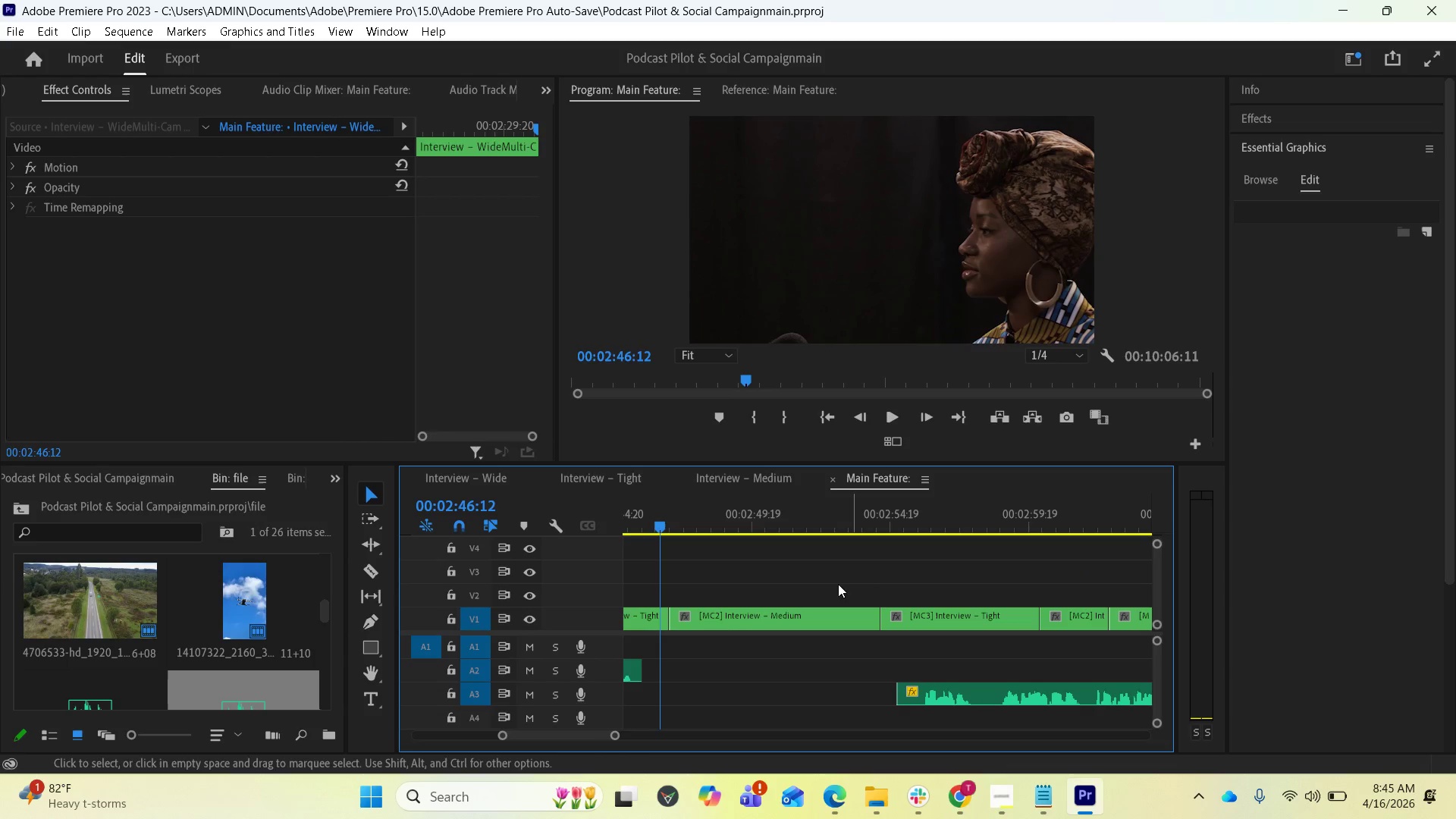 
wait(5.31)
 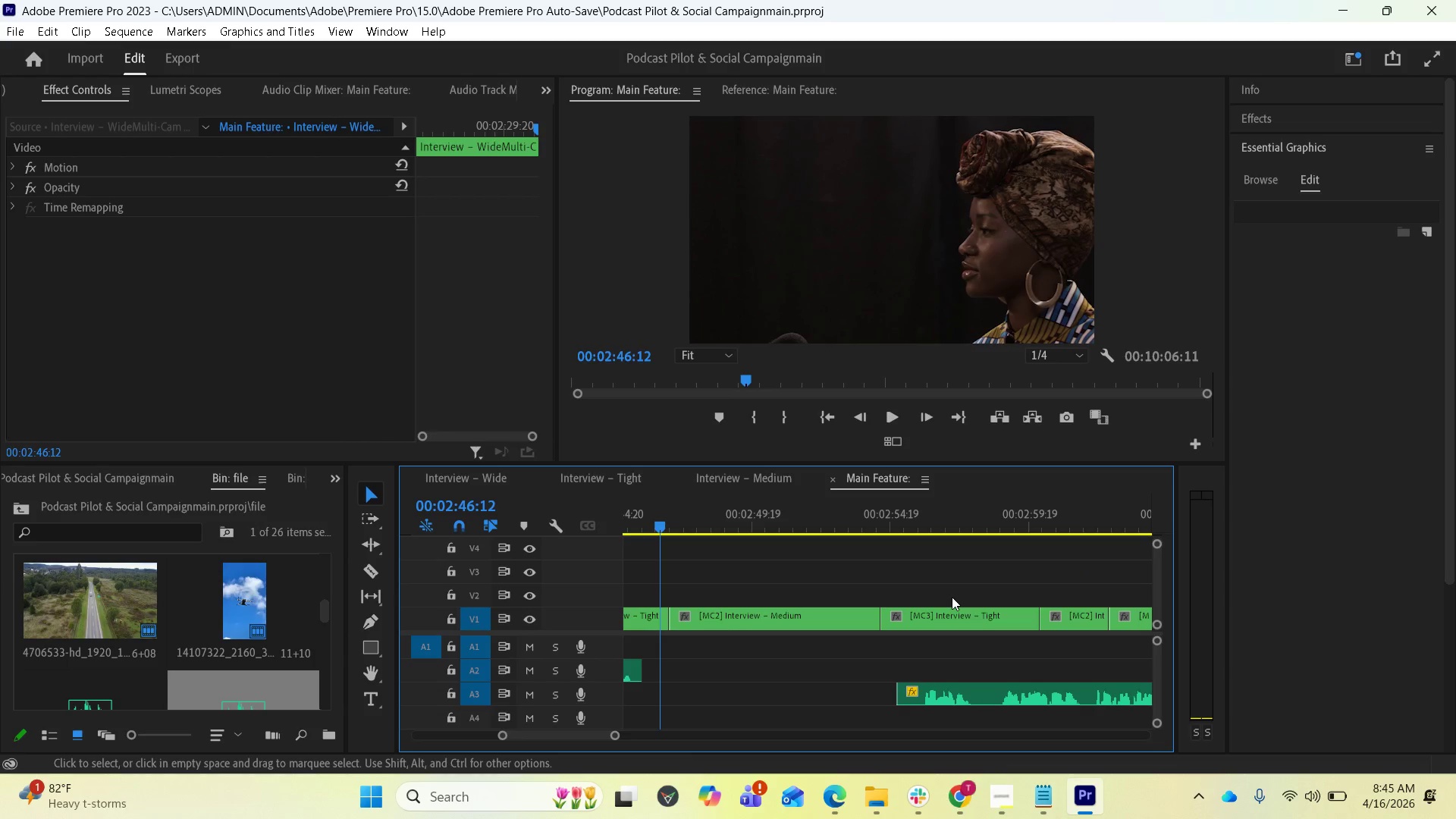 
scroll: coordinate [229, 607], scroll_direction: down, amount: 4.0
 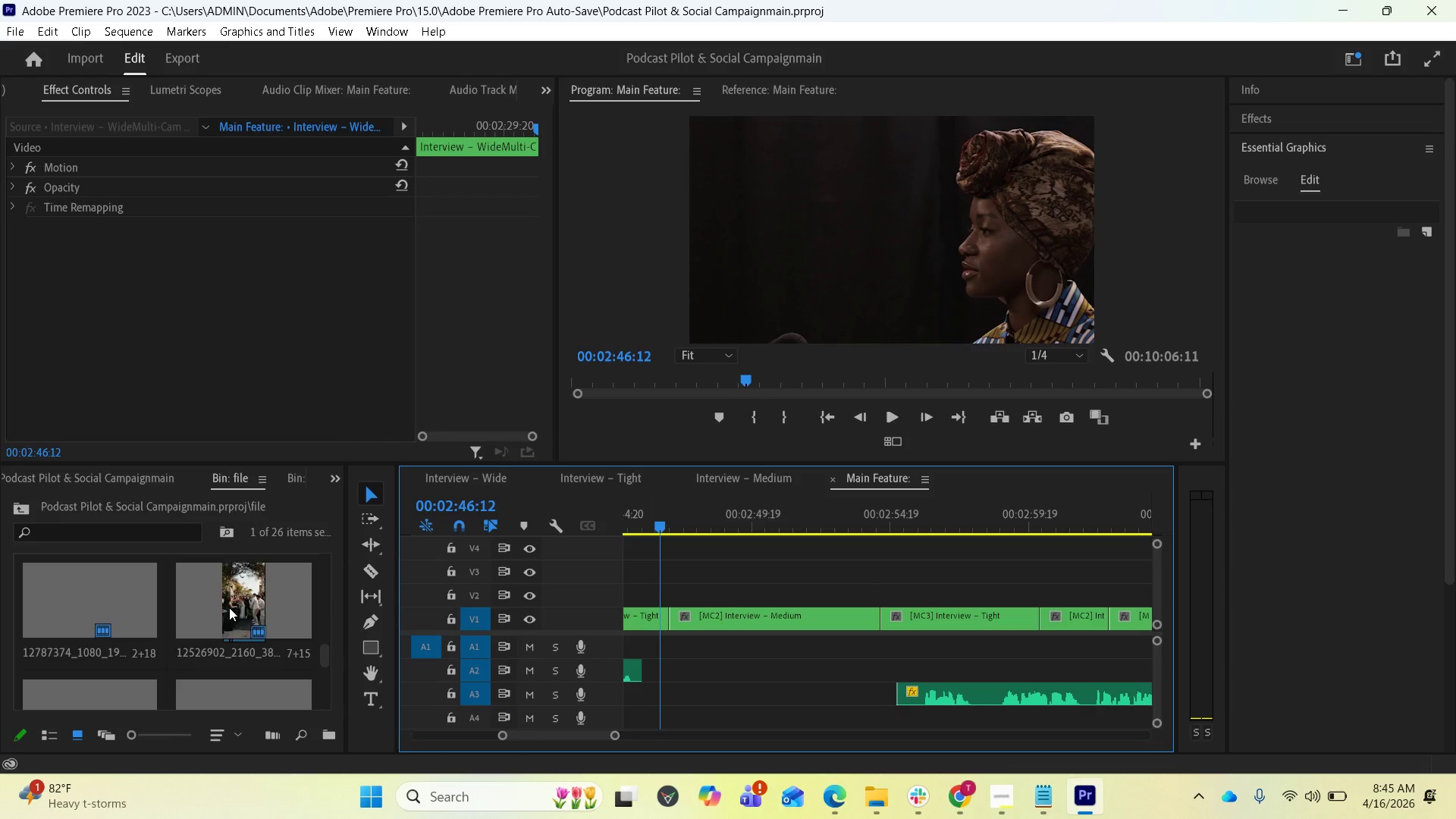 
scroll: coordinate [229, 607], scroll_direction: up, amount: 1.0
 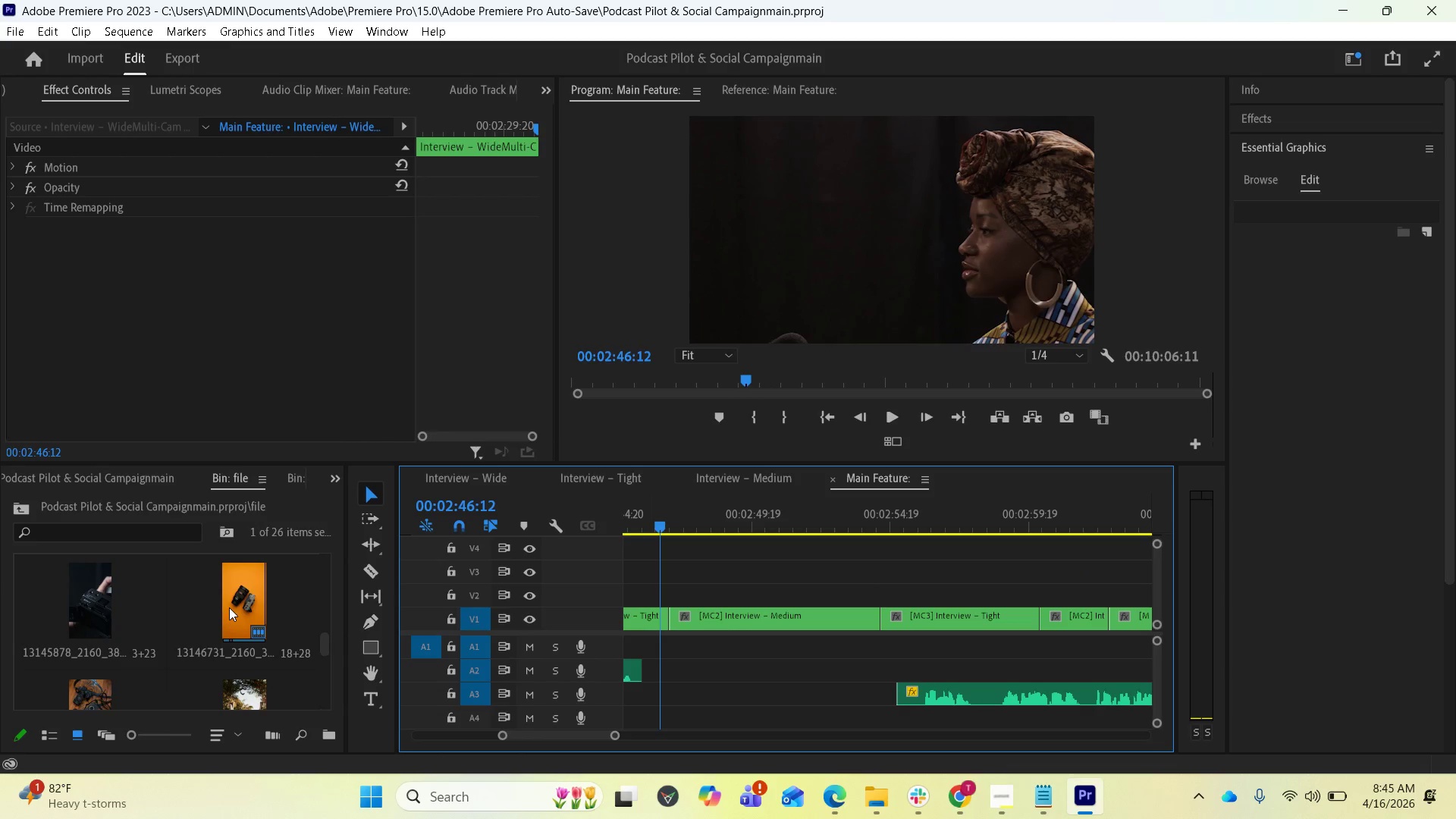 
scroll: coordinate [230, 617], scroll_direction: down, amount: 8.0
 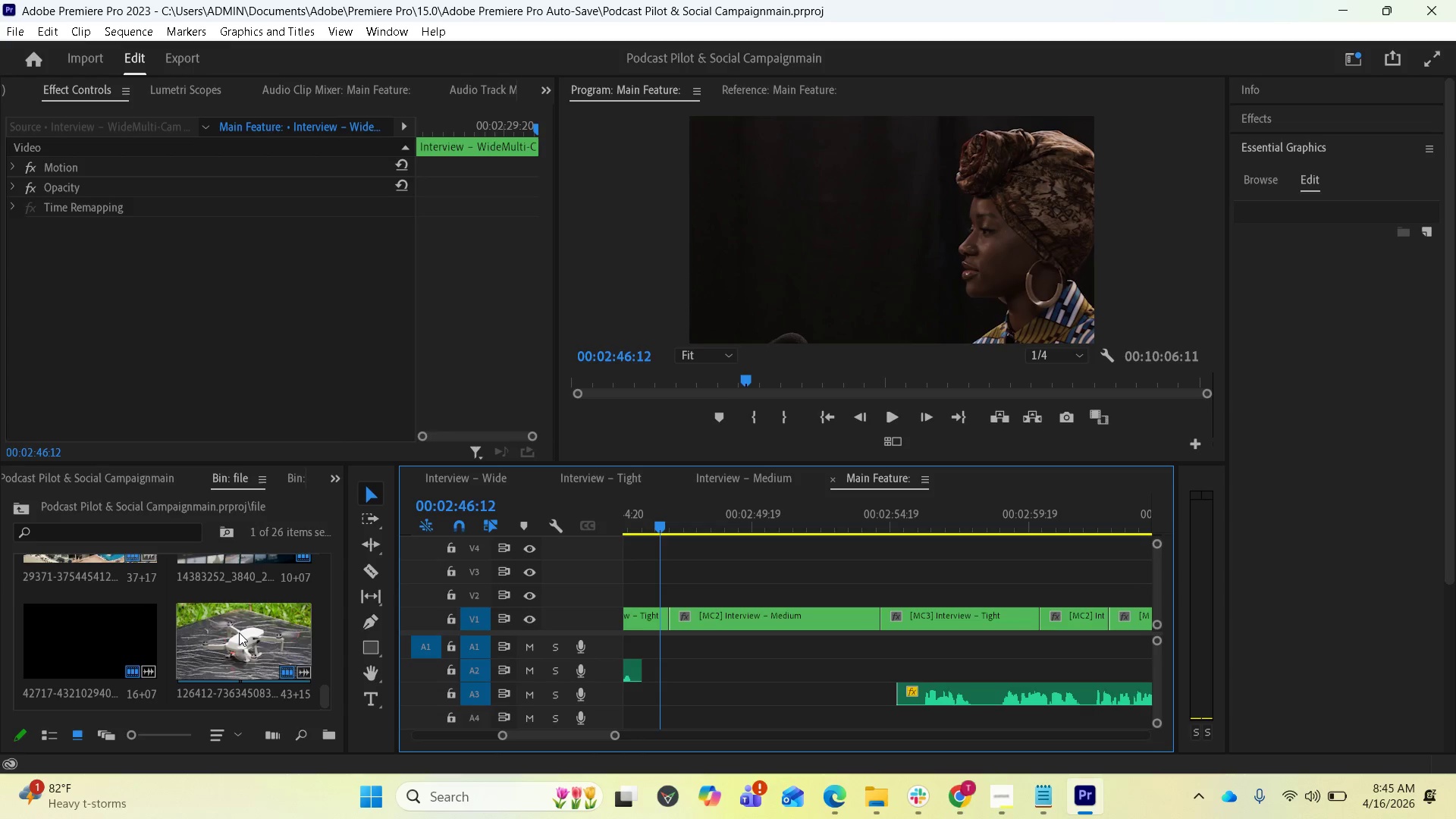 
left_click_drag(start_coordinate=[239, 632], to_coordinate=[207, 620])
 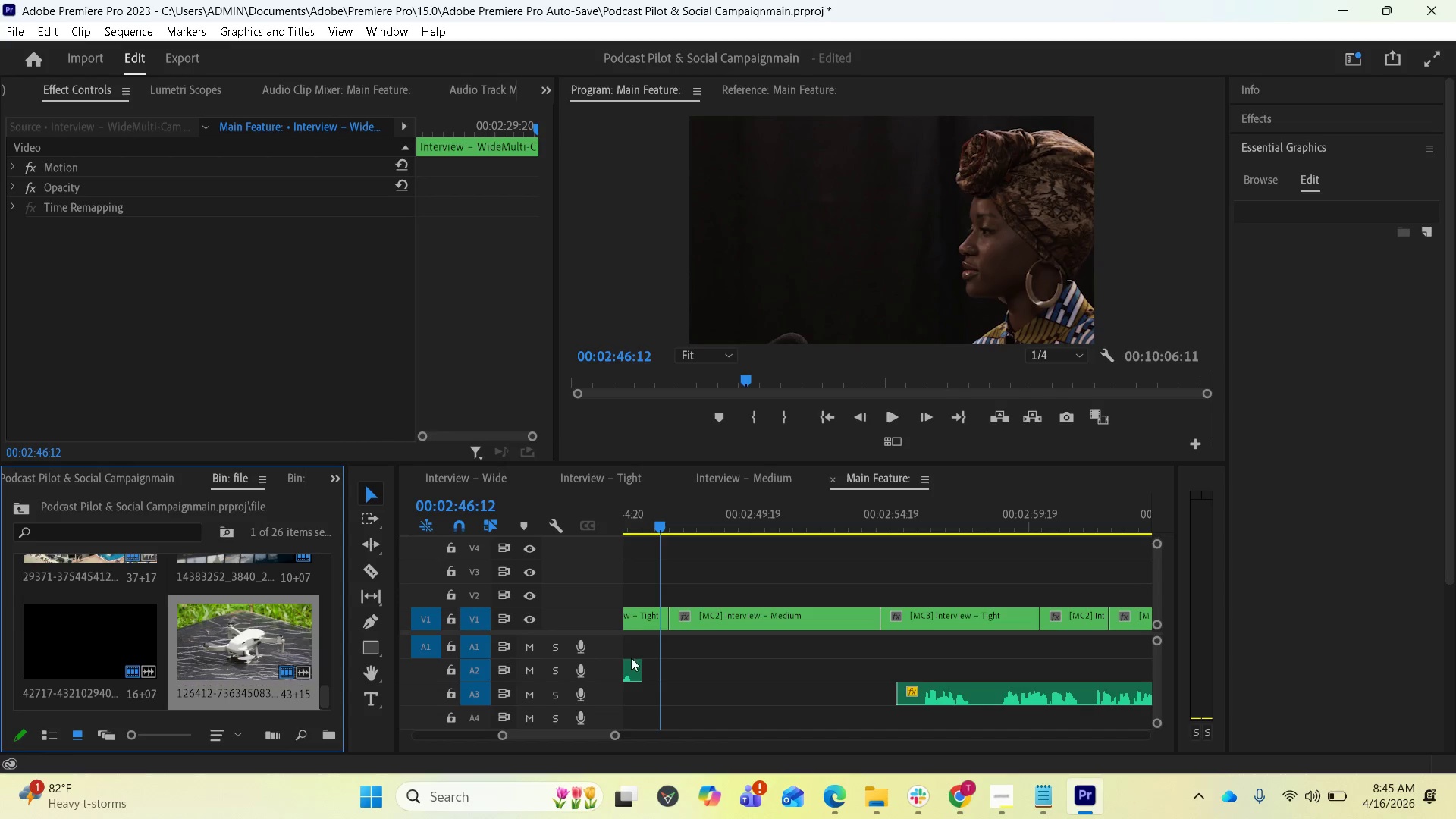 
scroll: coordinate [738, 661], scroll_direction: down, amount: 6.0
 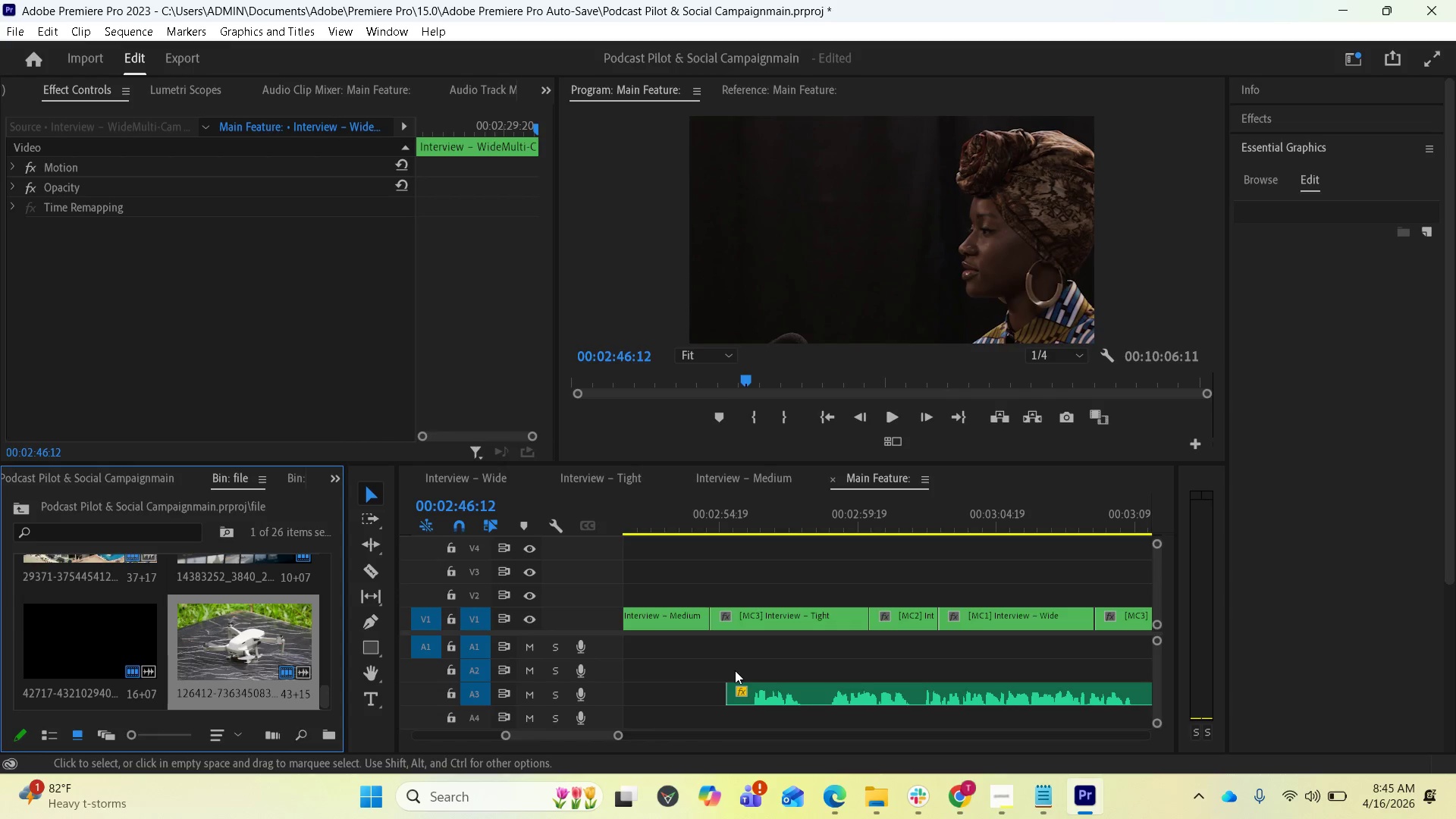 
key(Minus)
 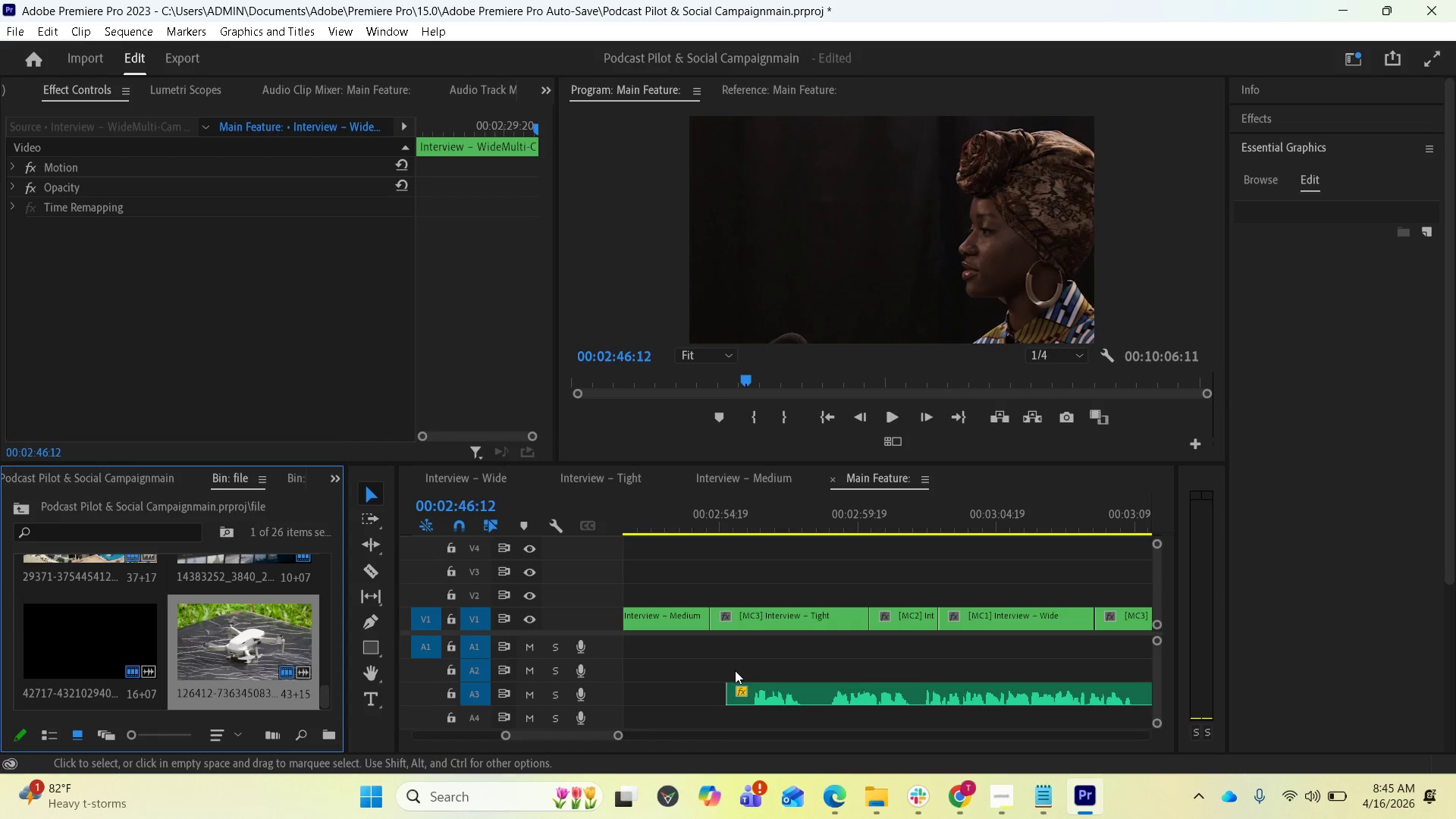 
key(Minus)
 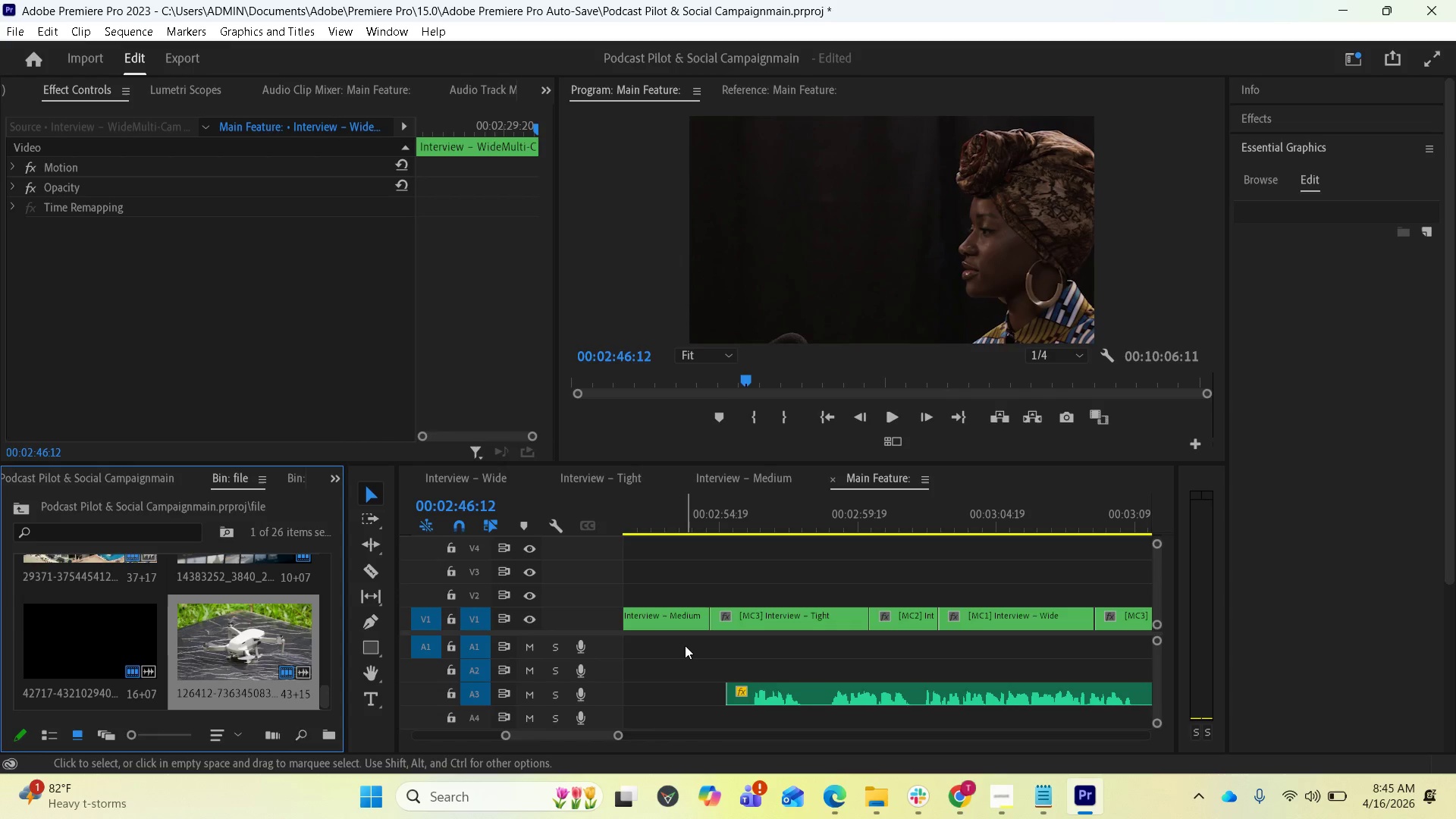 
left_click([685, 645])
 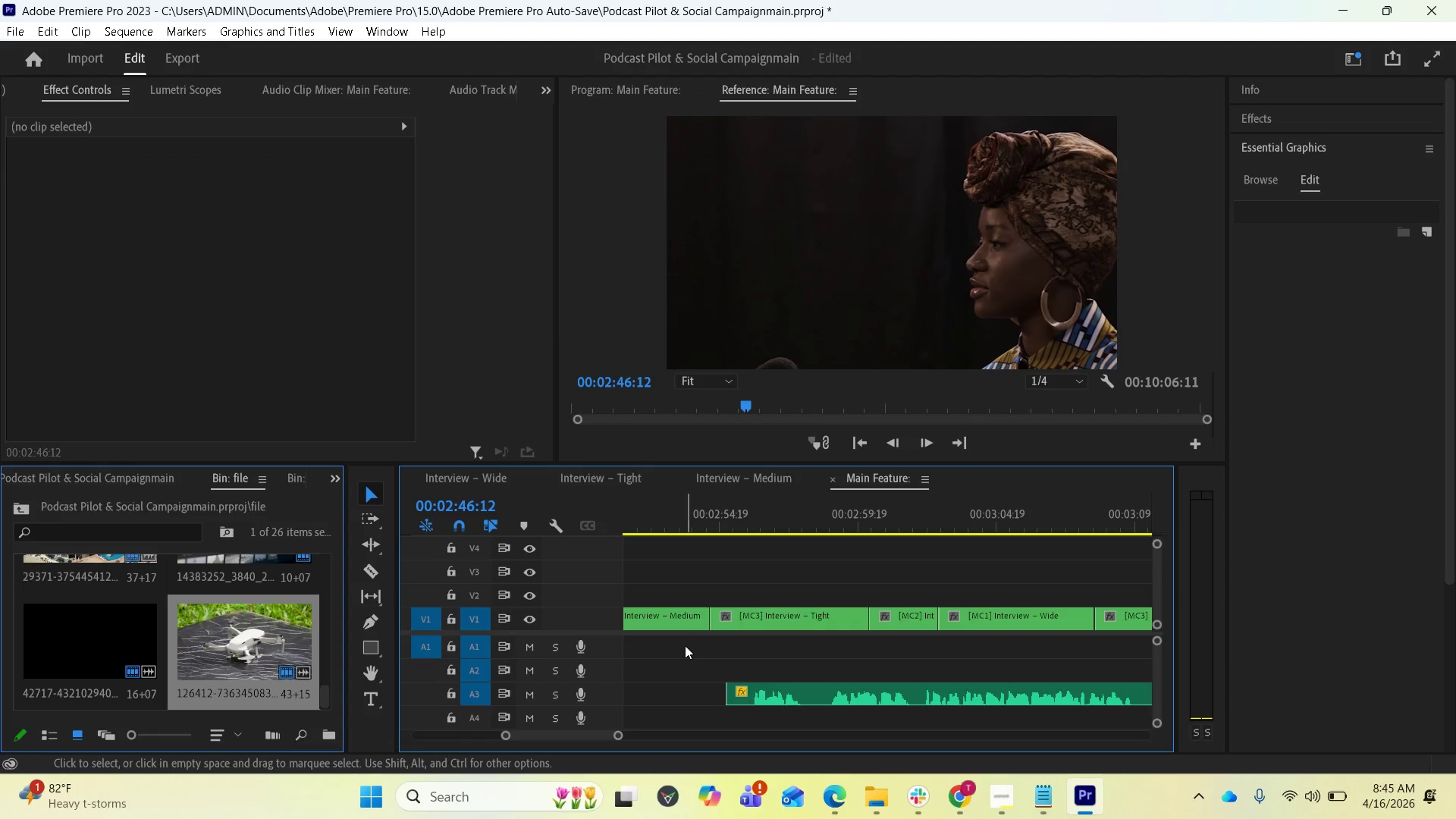 
key(Minus)
 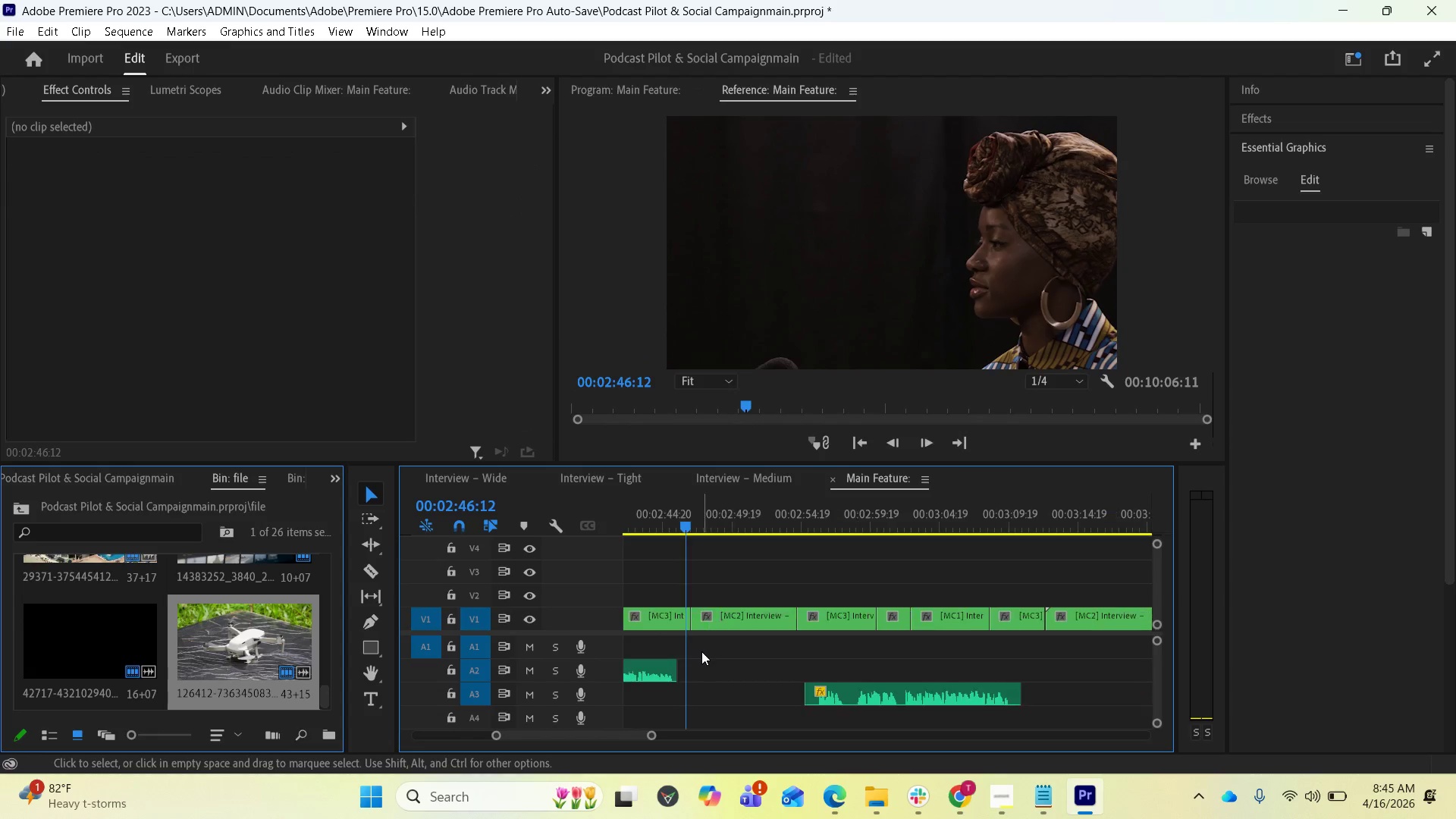 
key(Minus)
 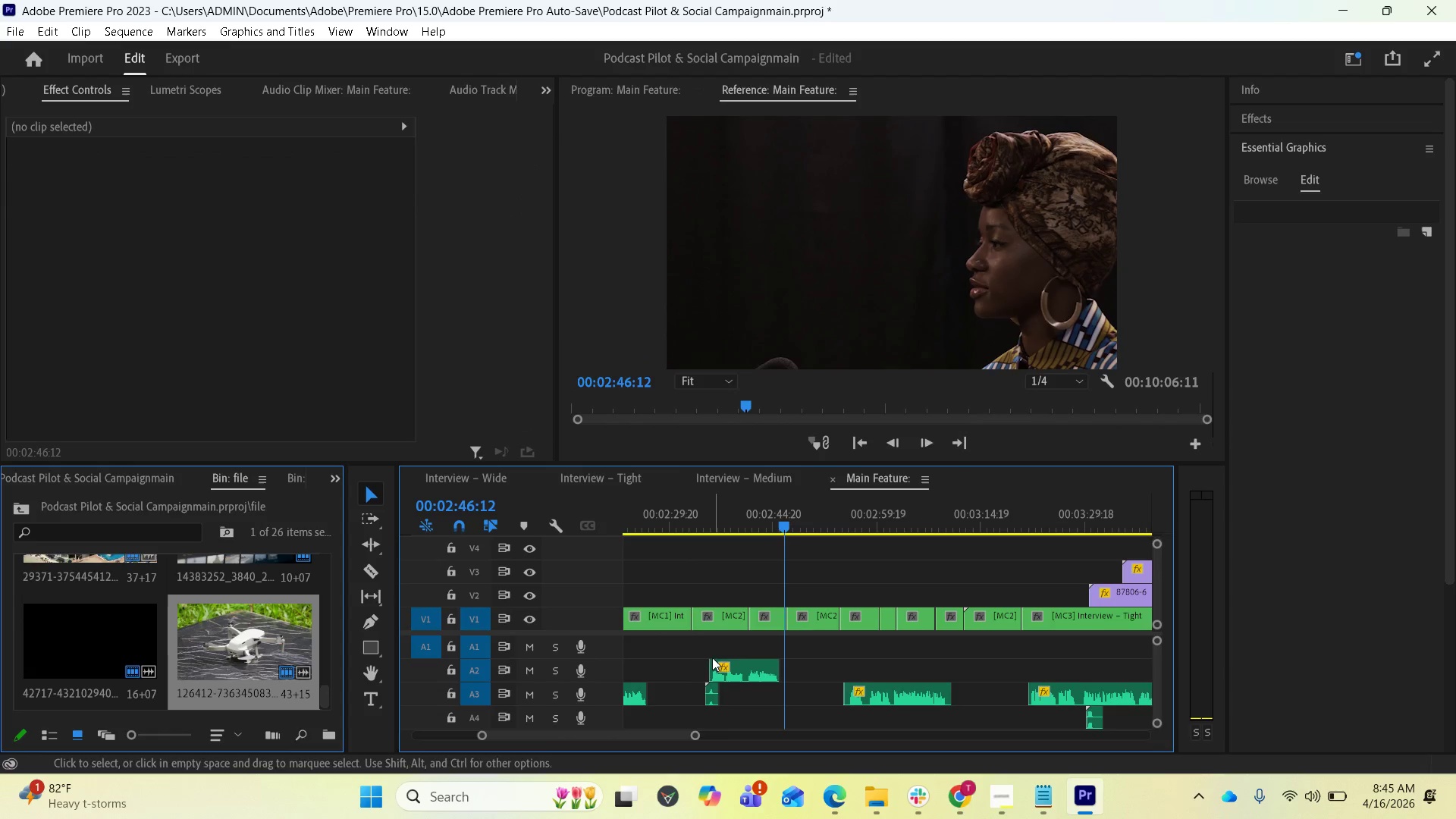 
scroll: coordinate [714, 664], scroll_direction: down, amount: 2.0
 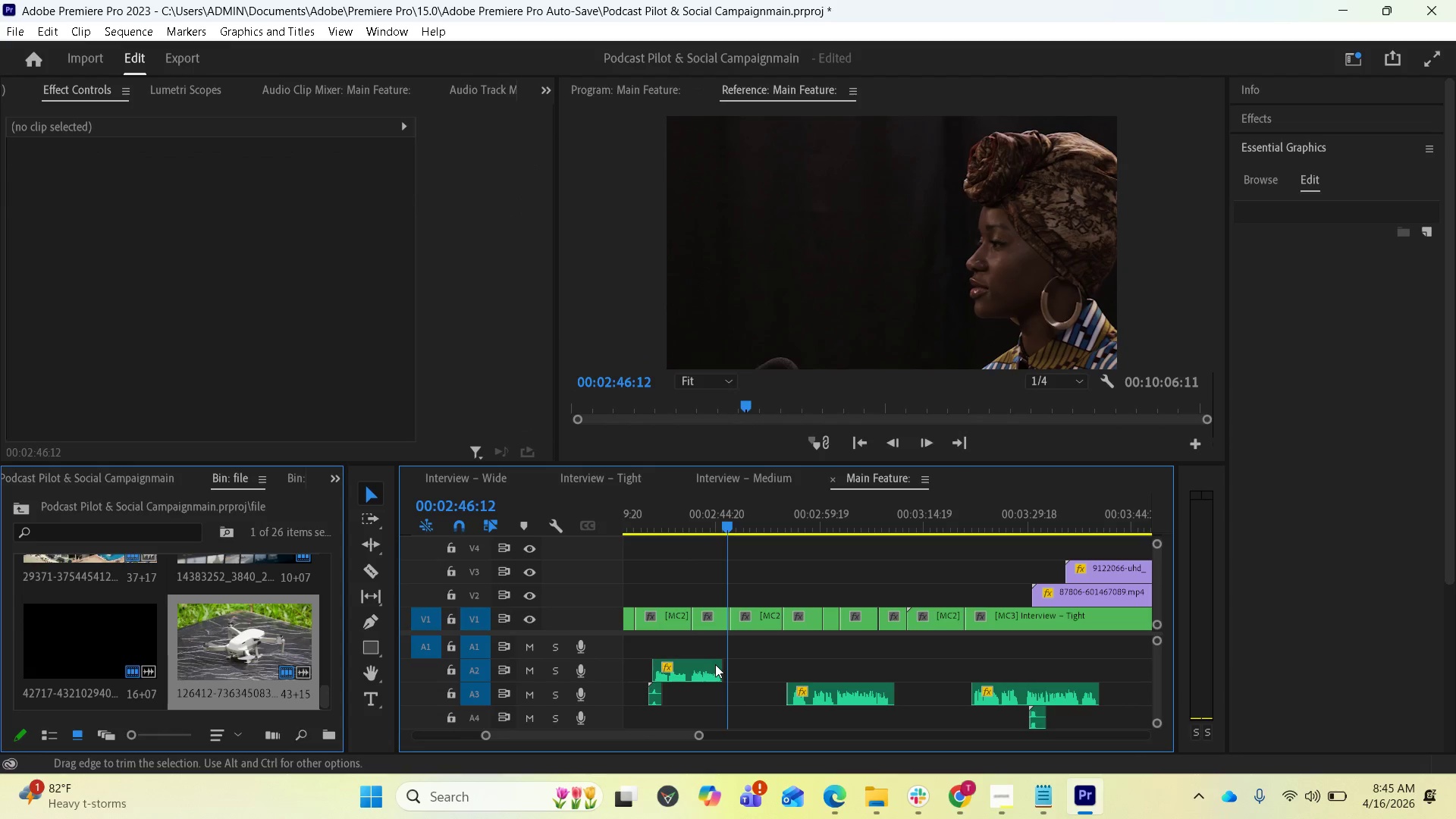 
scroll: coordinate [715, 664], scroll_direction: up, amount: 4.0
 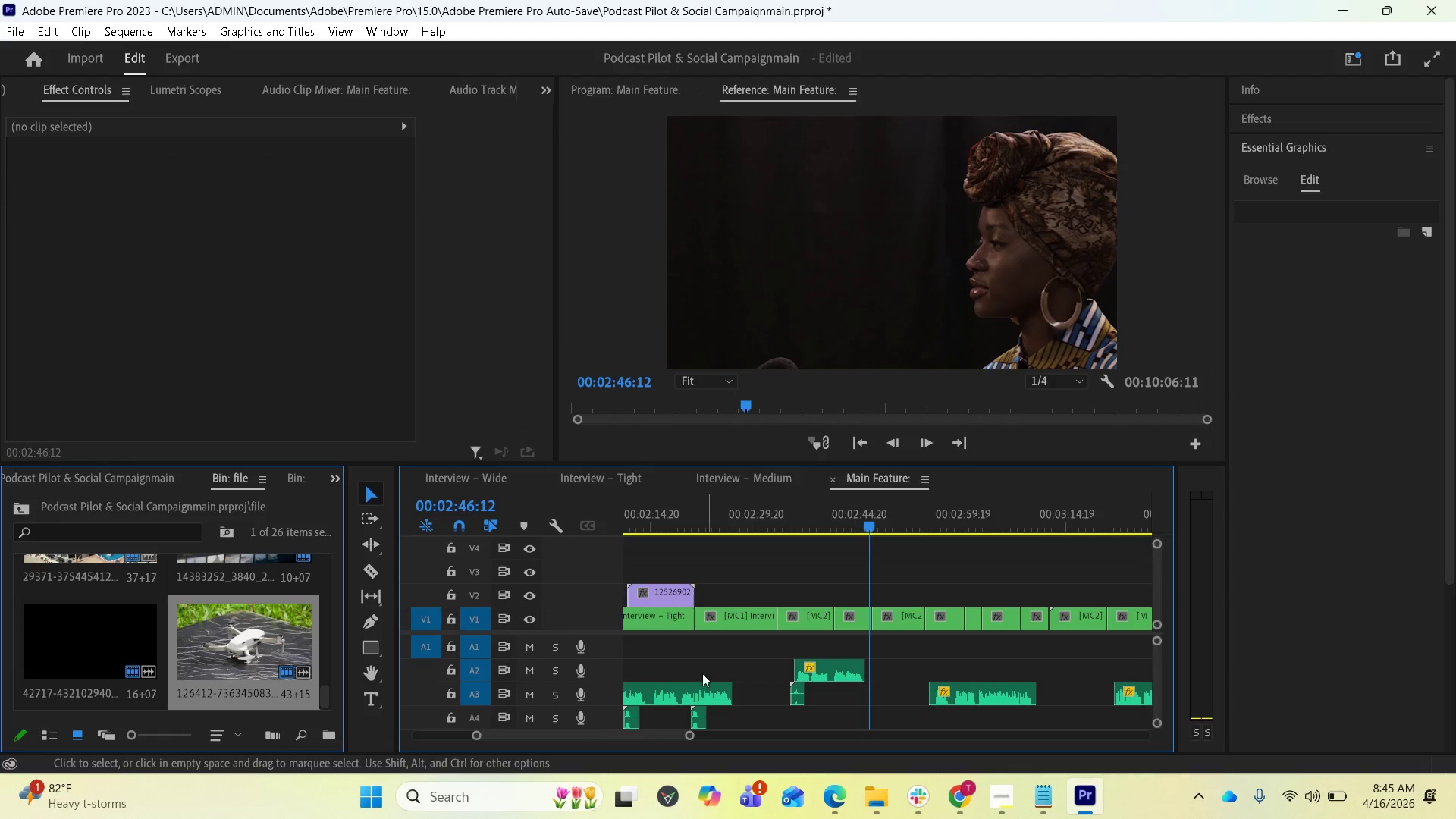 
left_click_drag(start_coordinate=[280, 645], to_coordinate=[188, 632])
 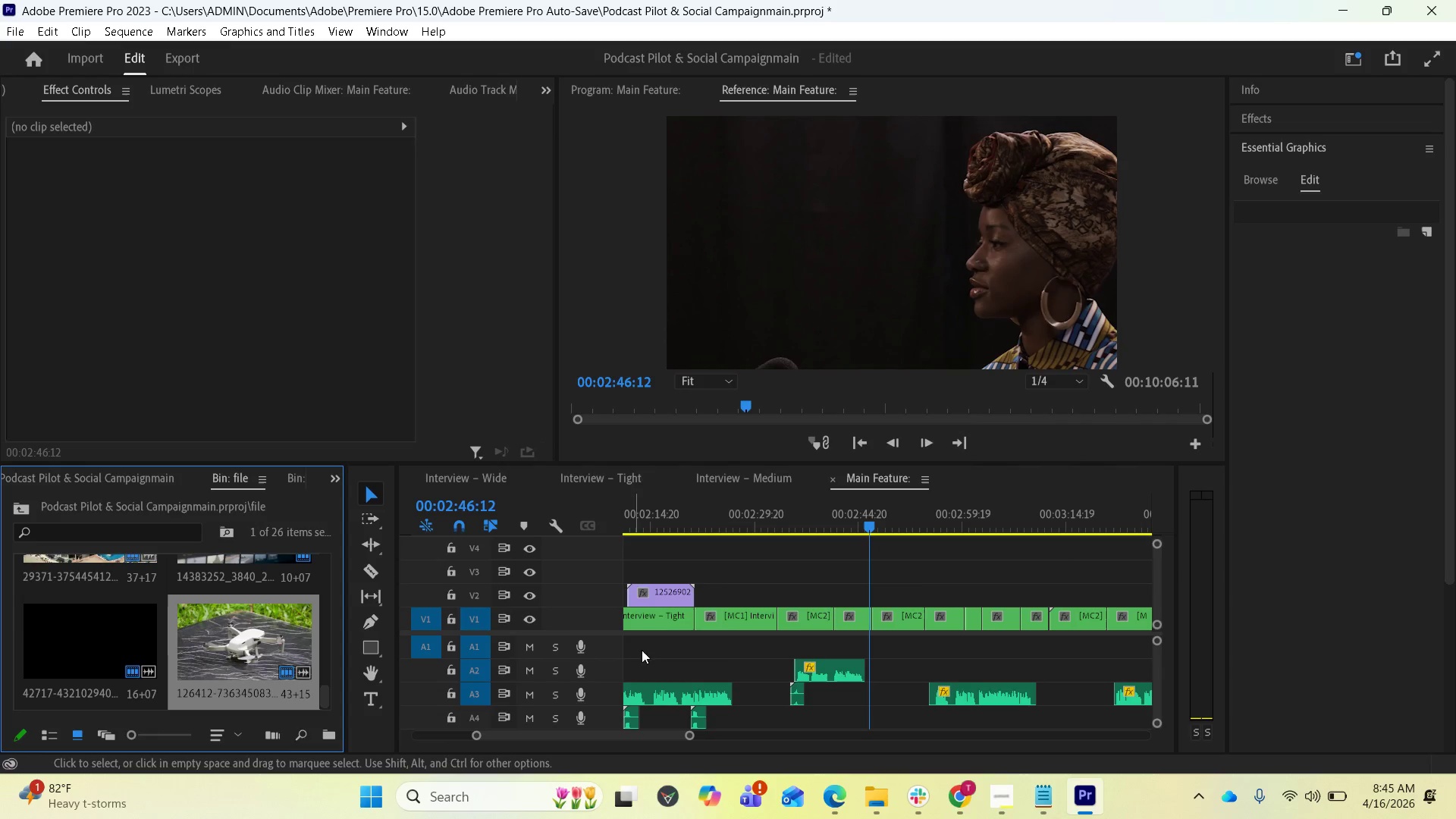 
scroll: coordinate [722, 650], scroll_direction: down, amount: 5.0
 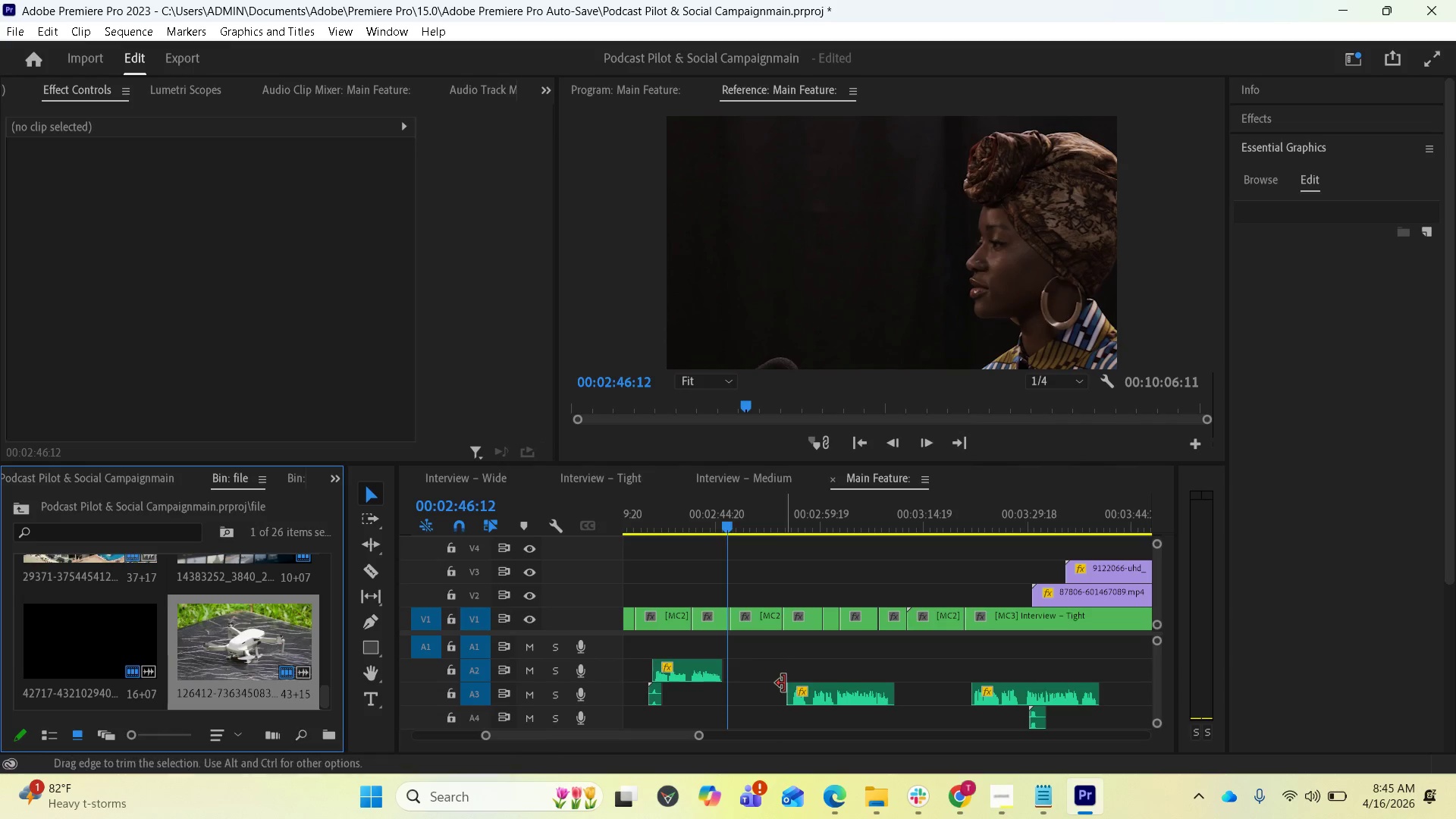 
scroll: coordinate [793, 654], scroll_direction: up, amount: 5.0
 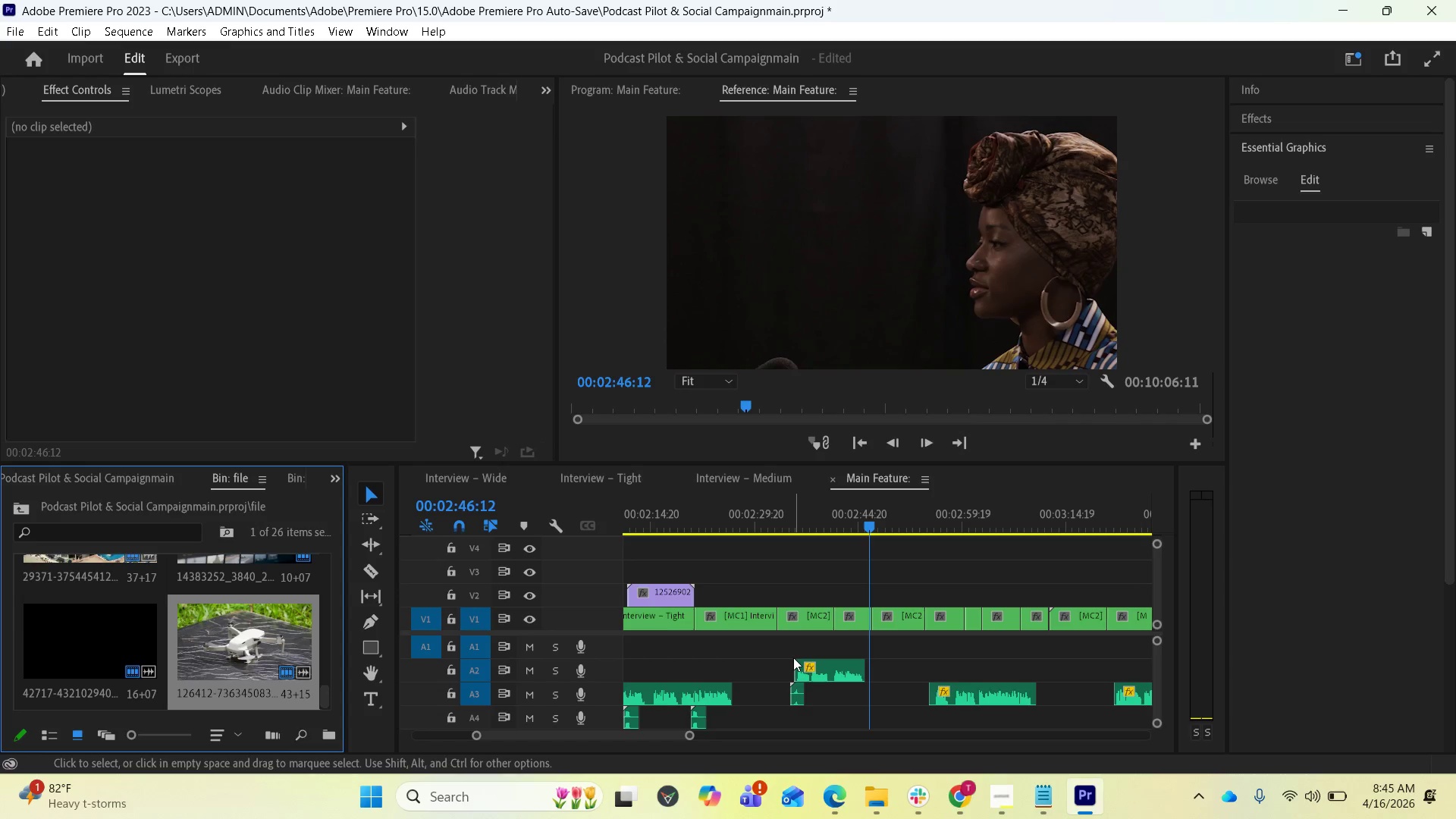 
scroll: coordinate [793, 657], scroll_direction: down, amount: 3.0
 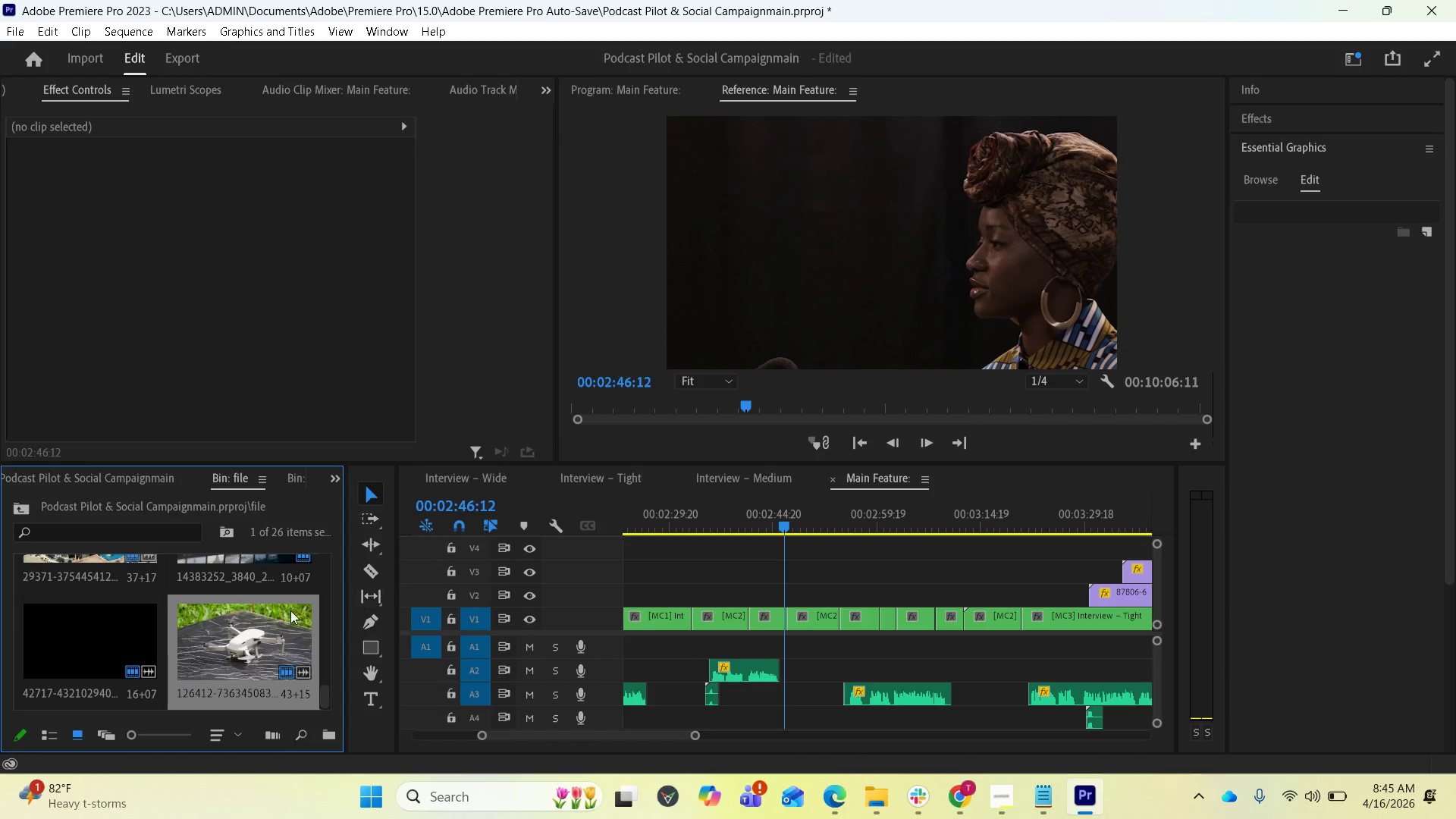 
left_click_drag(start_coordinate=[259, 621], to_coordinate=[266, 621])
 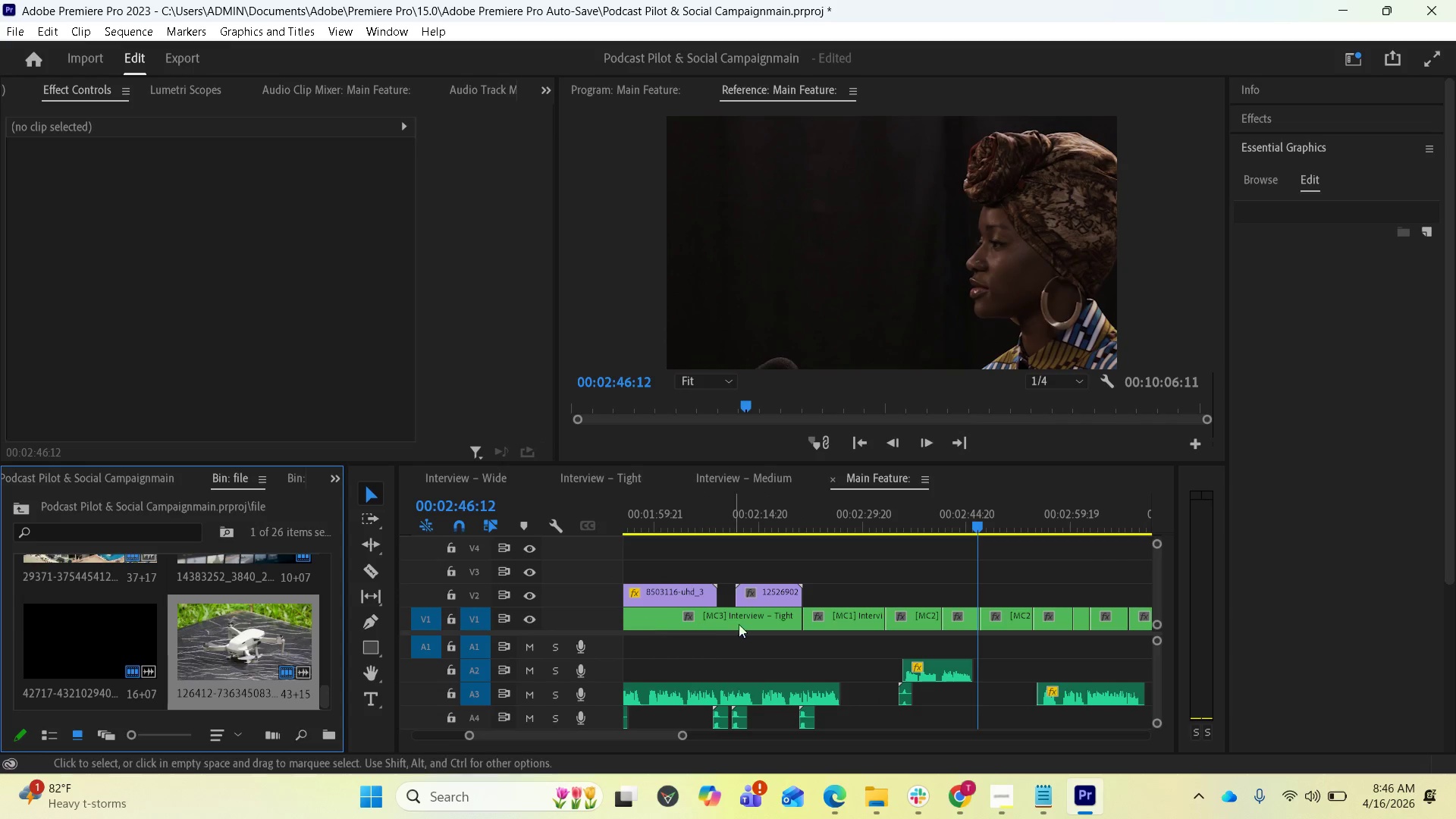 
scroll: coordinate [880, 686], scroll_direction: down, amount: 117.0
 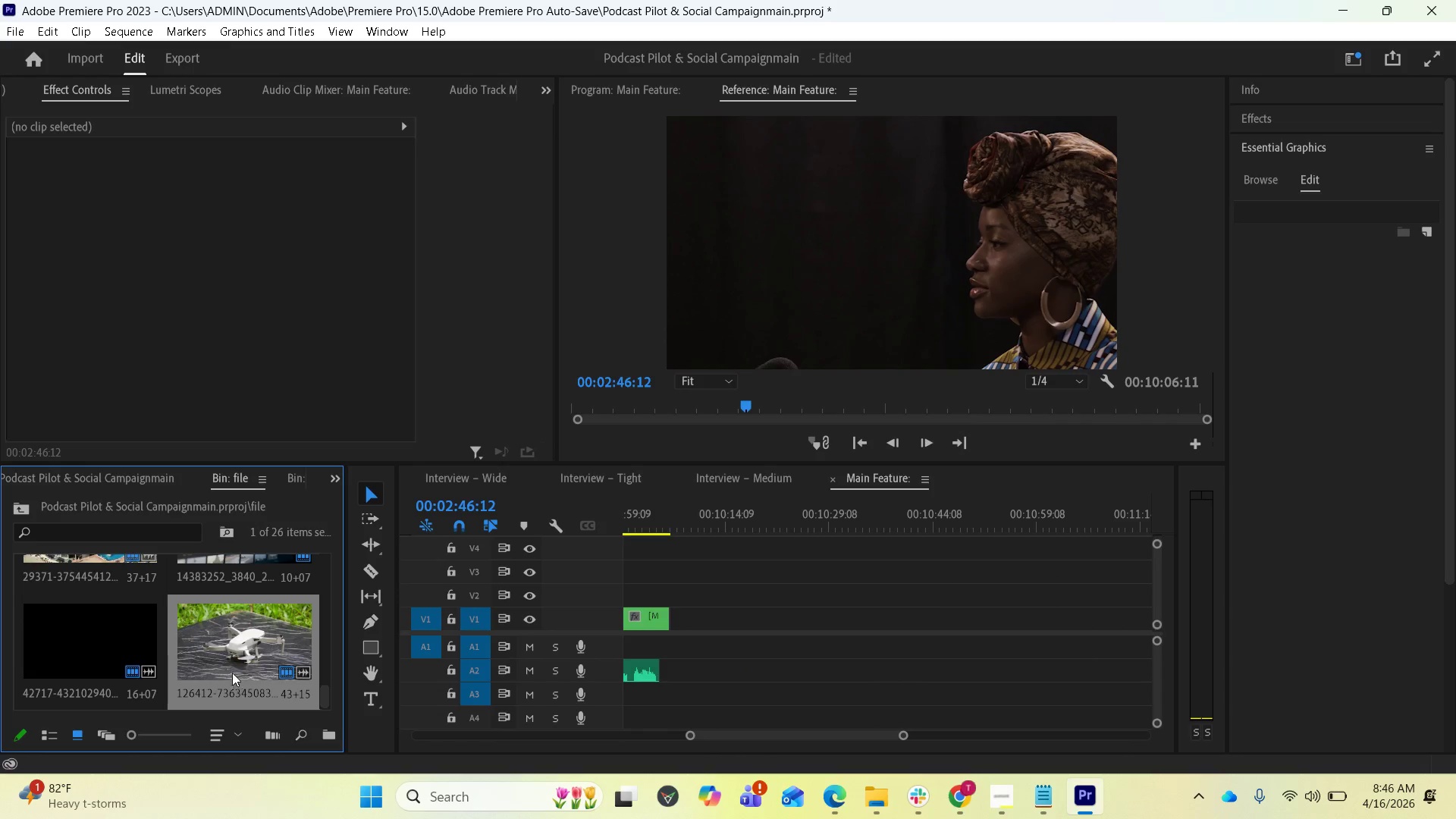 
left_click_drag(start_coordinate=[235, 654], to_coordinate=[733, 654])
 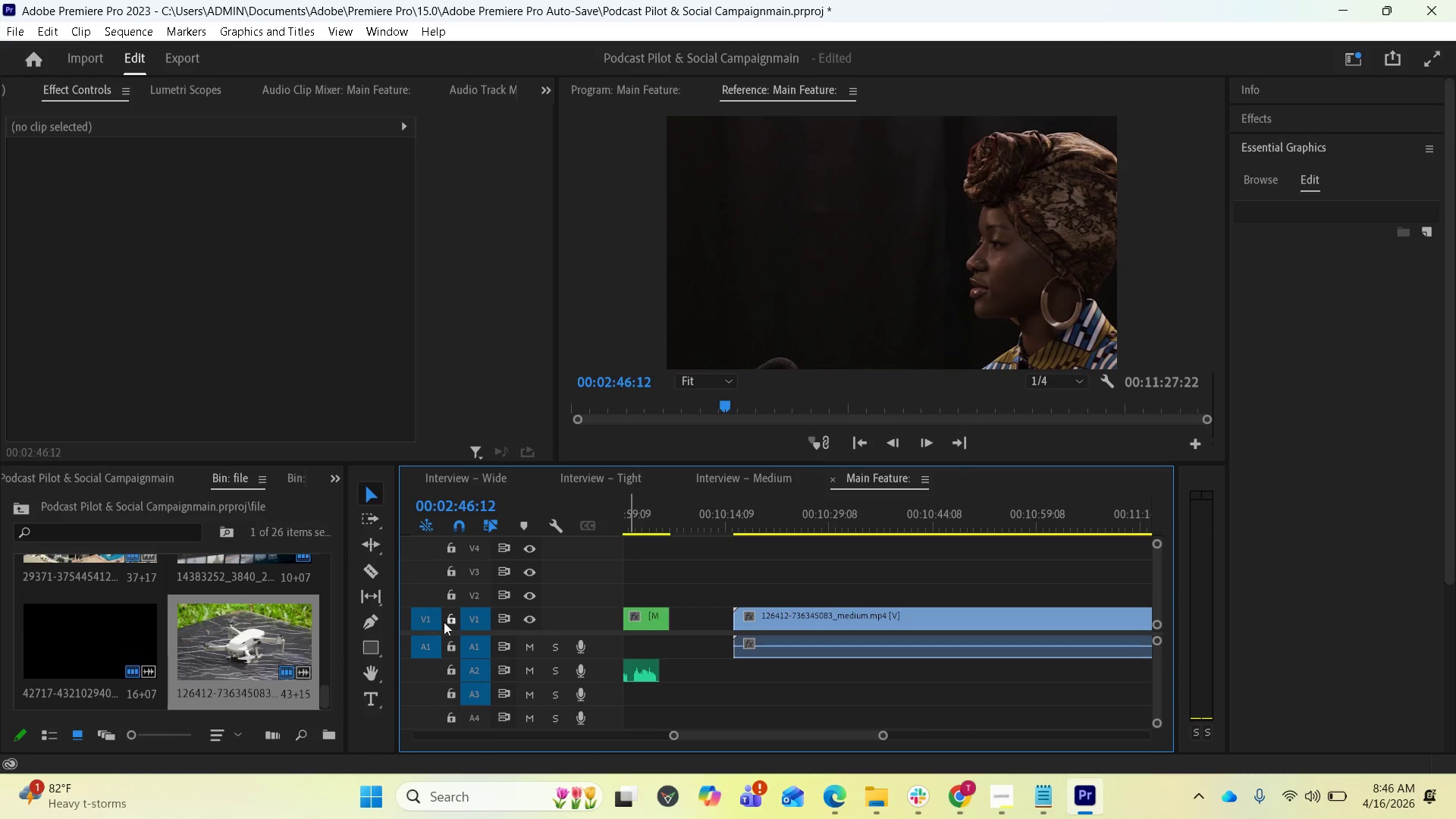 
left_click([452, 622])
 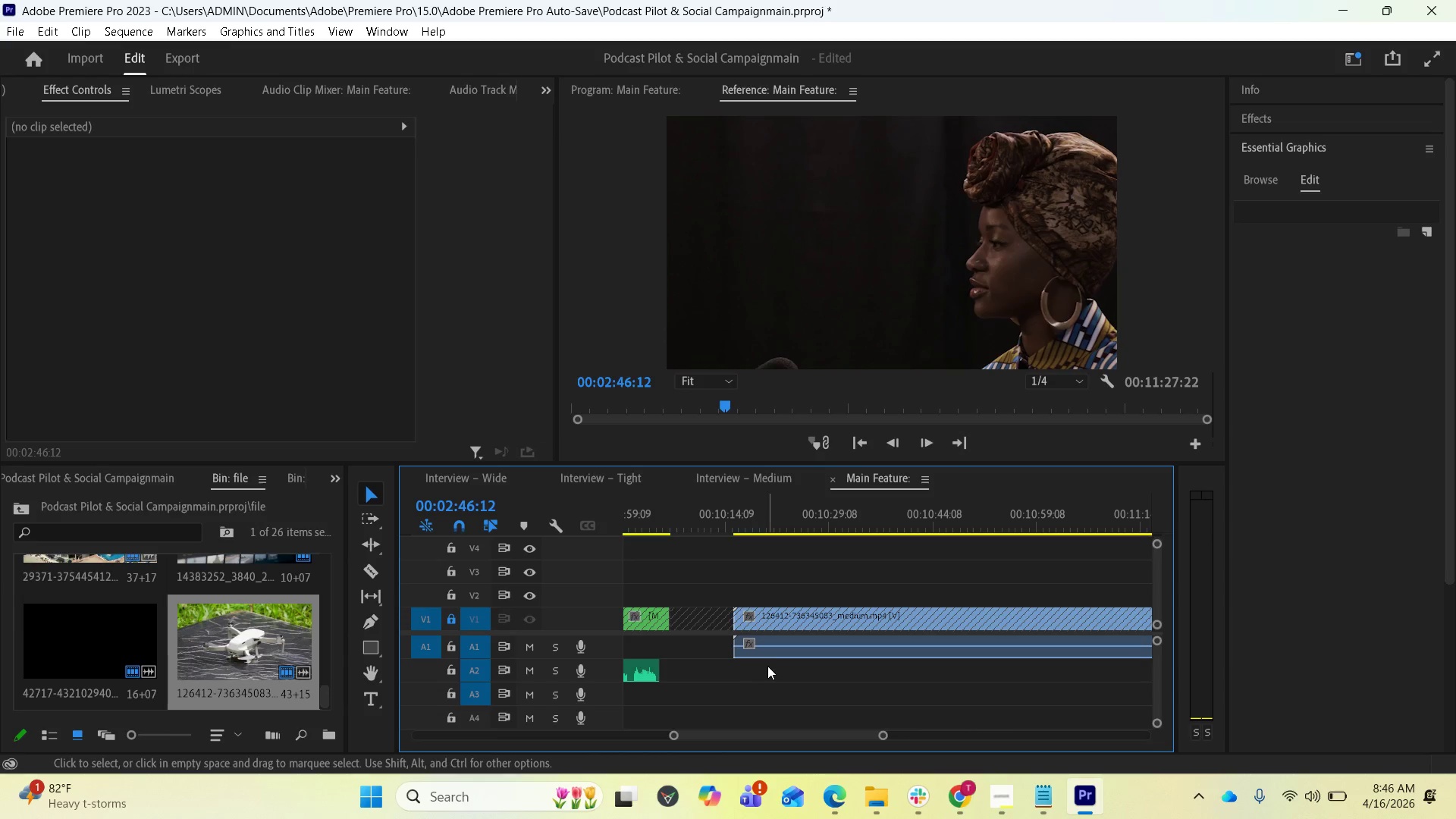 
left_click([792, 645])
 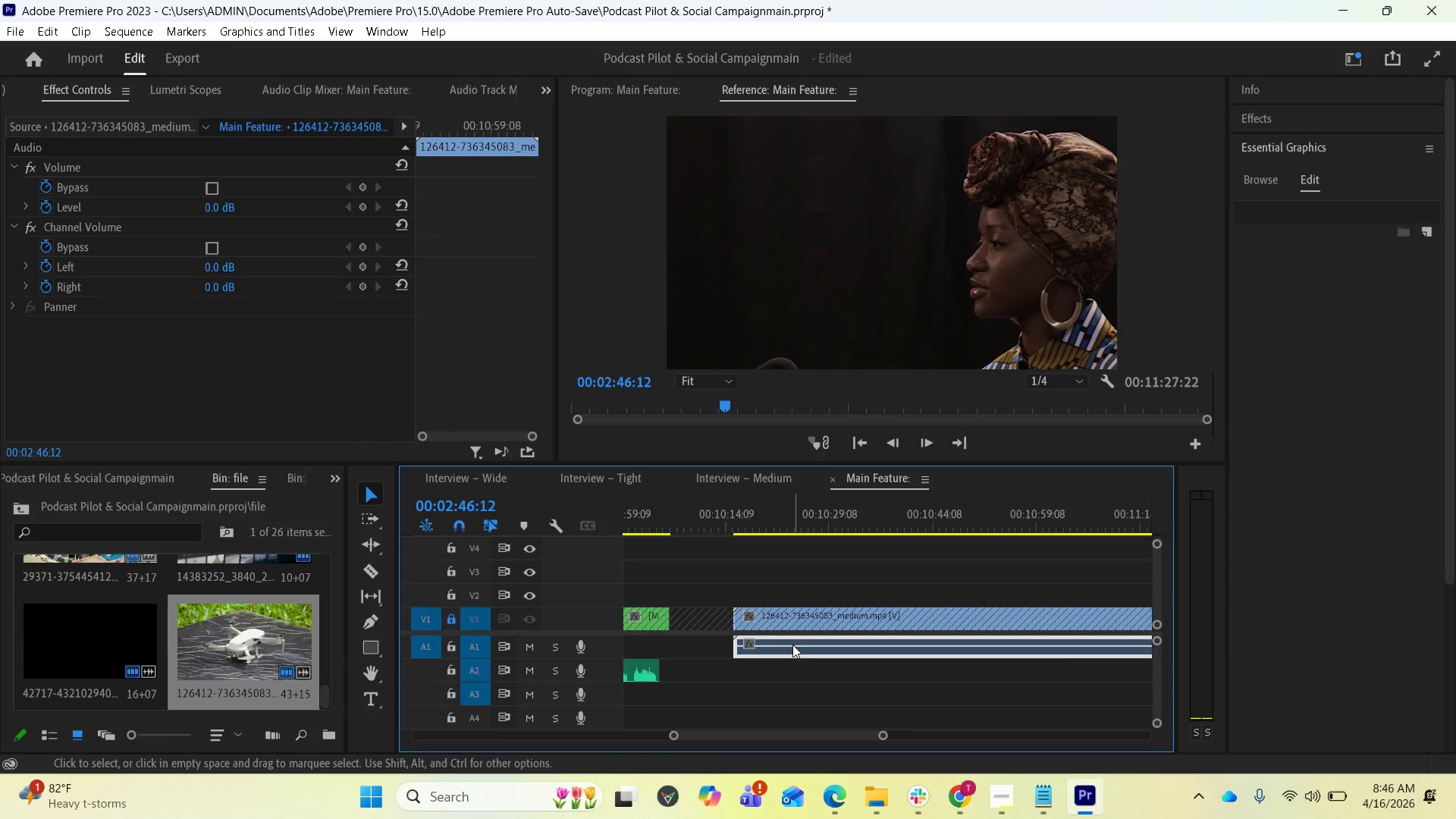 
key(Delete)
 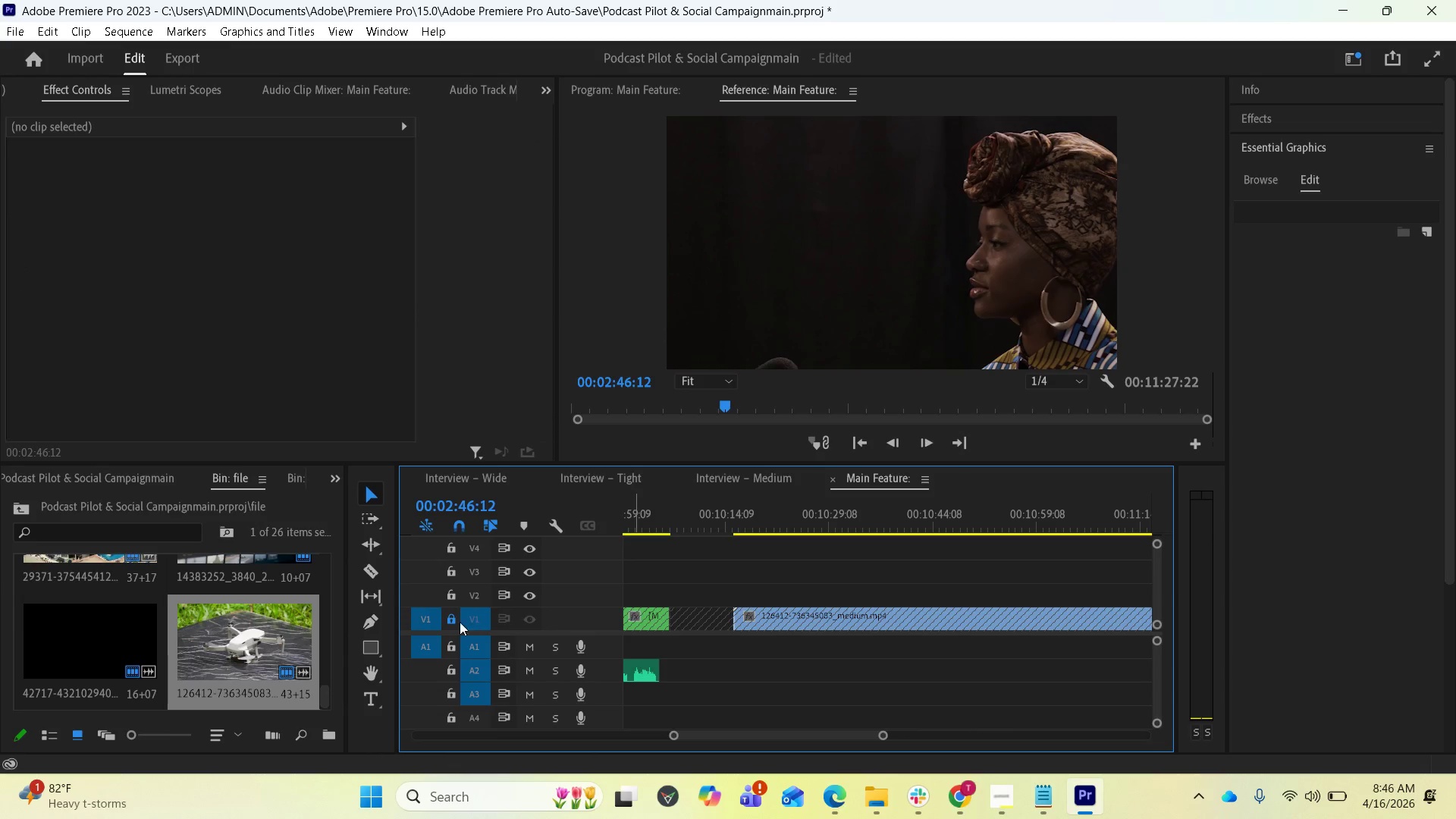 
left_click([450, 618])
 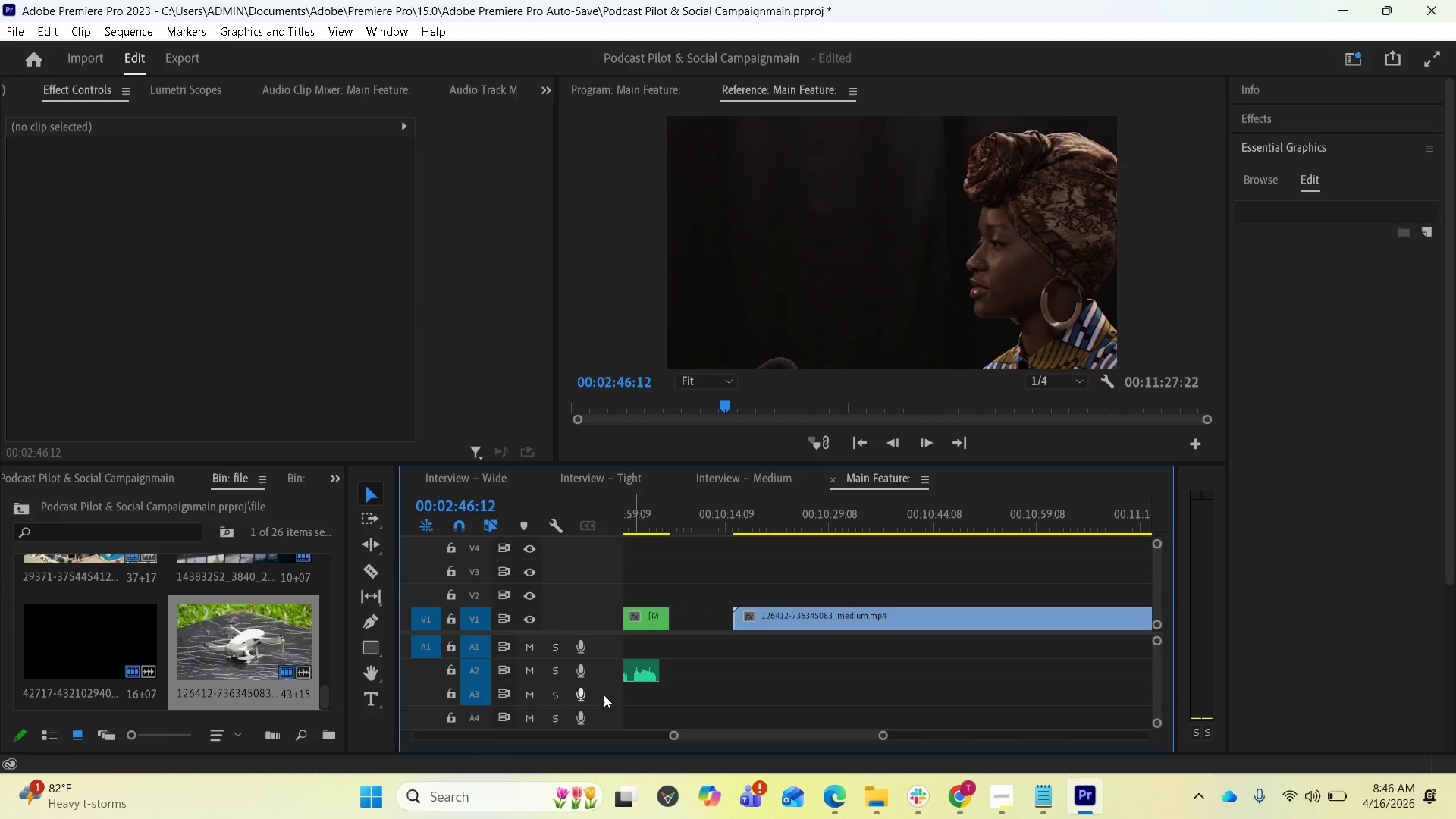 
scroll: coordinate [824, 707], scroll_direction: up, amount: 9.0
 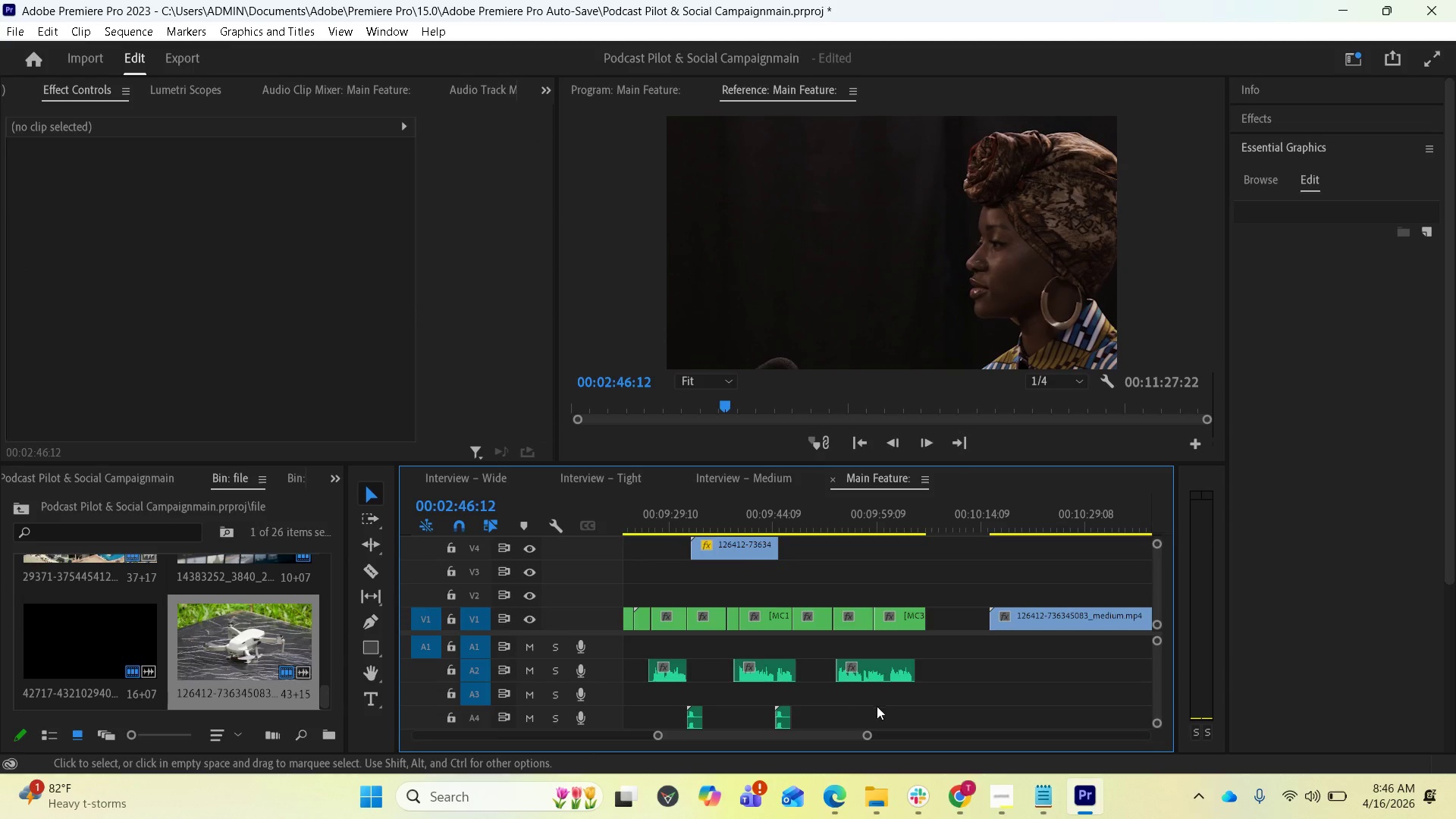 
scroll: coordinate [818, 684], scroll_direction: down, amount: 16.0
 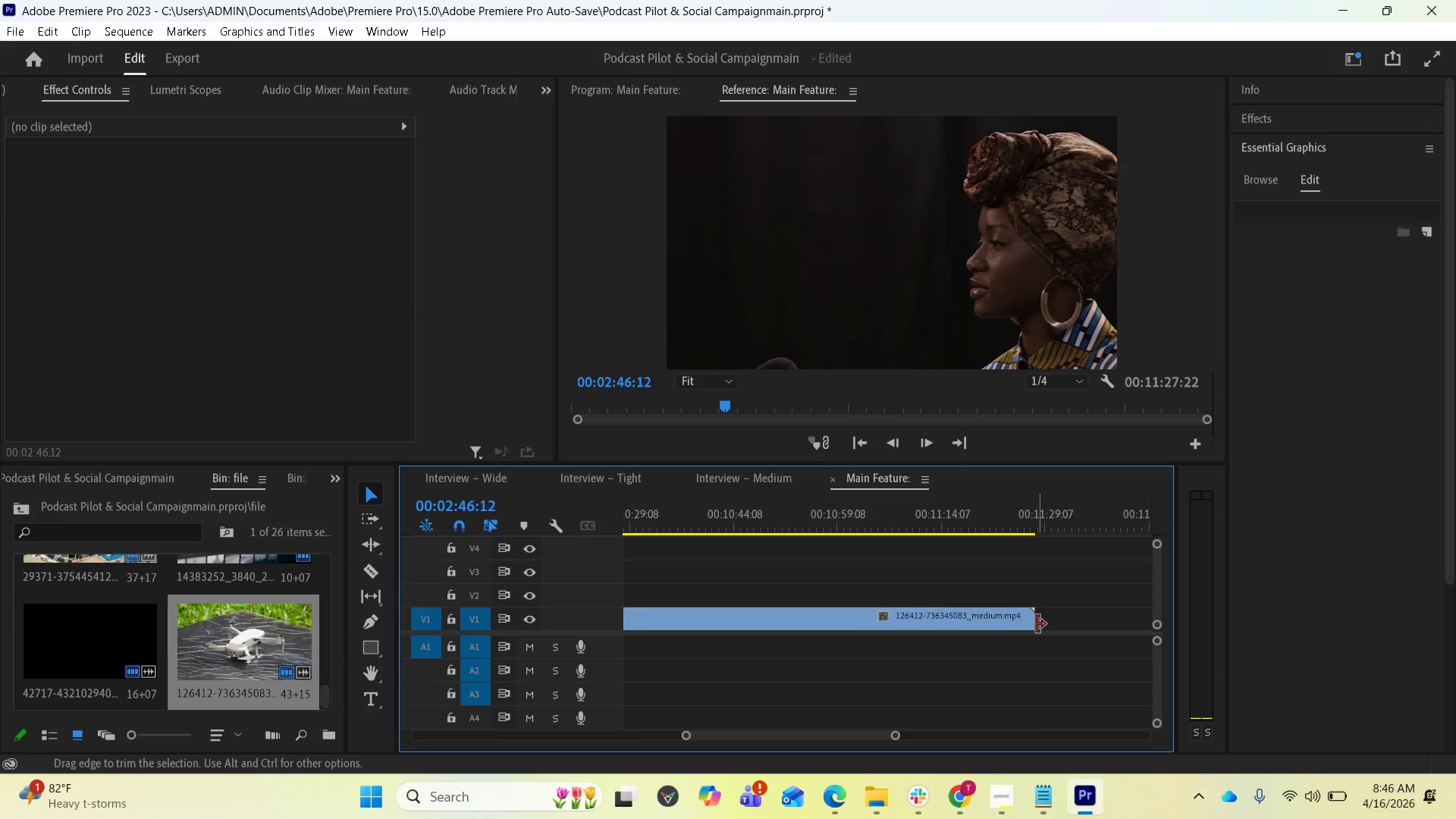 
left_click_drag(start_coordinate=[1034, 623], to_coordinate=[686, 623])
 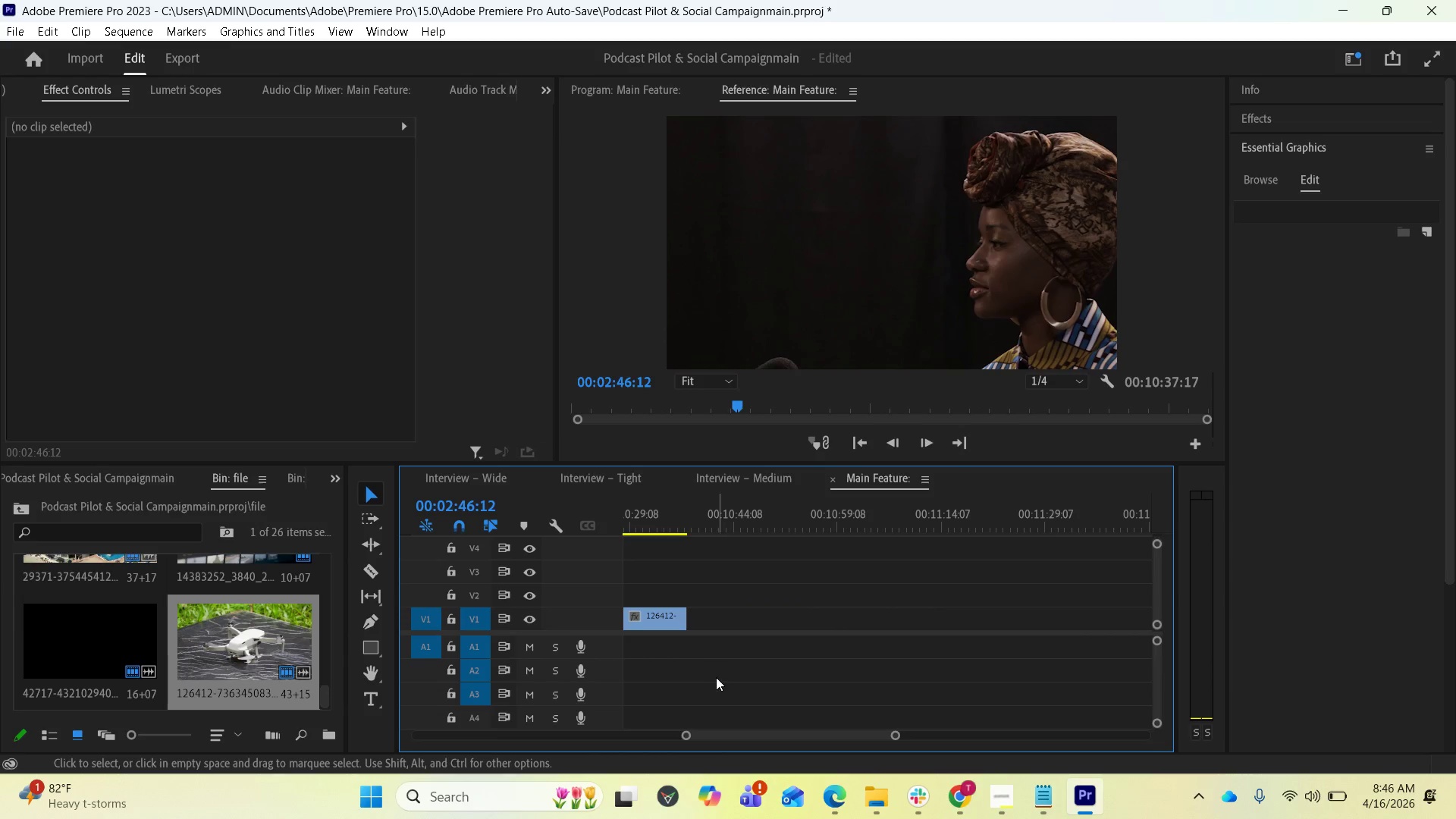 
scroll: coordinate [928, 687], scroll_direction: up, amount: 17.0
 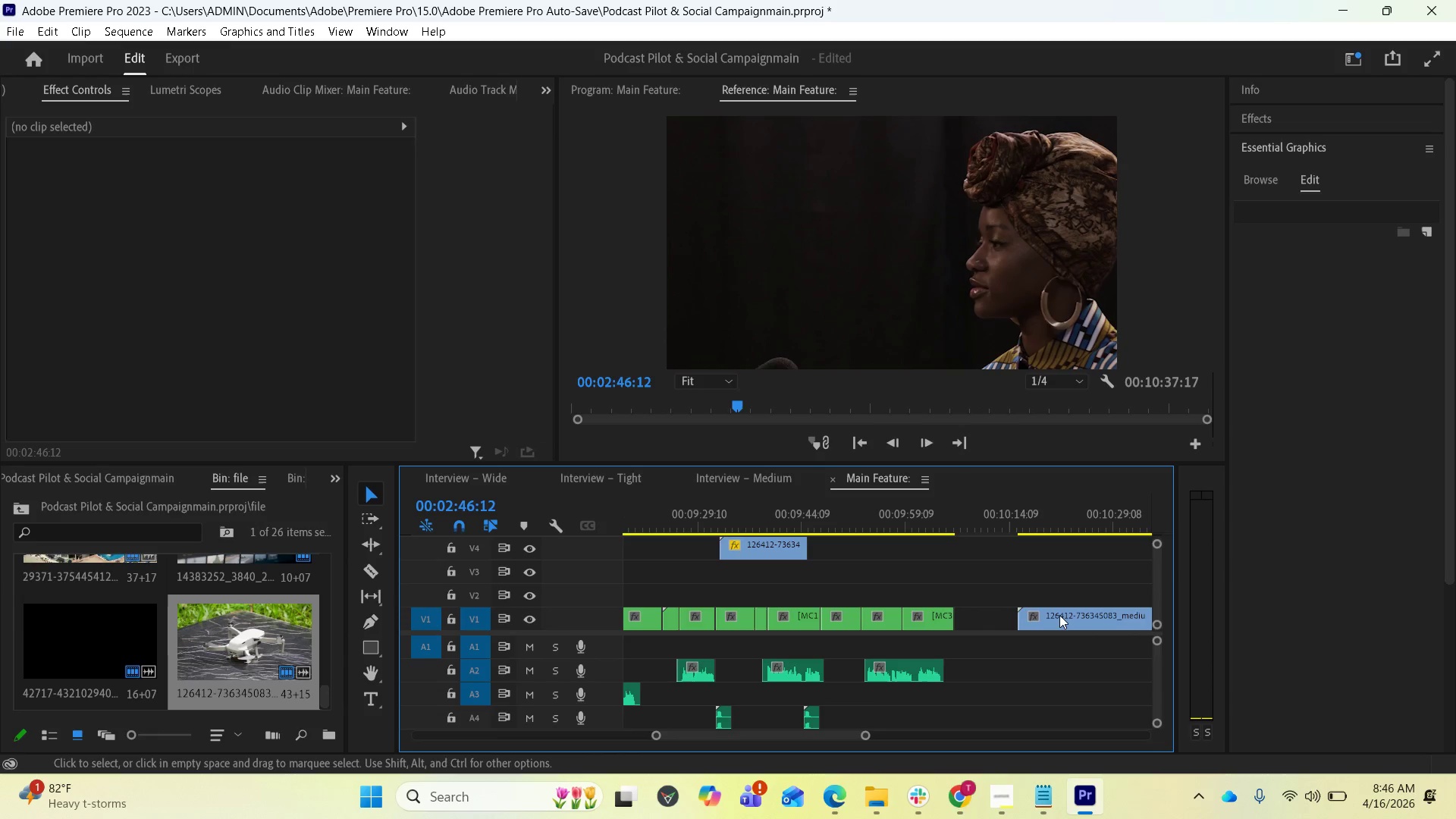 
left_click_drag(start_coordinate=[1059, 615], to_coordinate=[960, 570])
 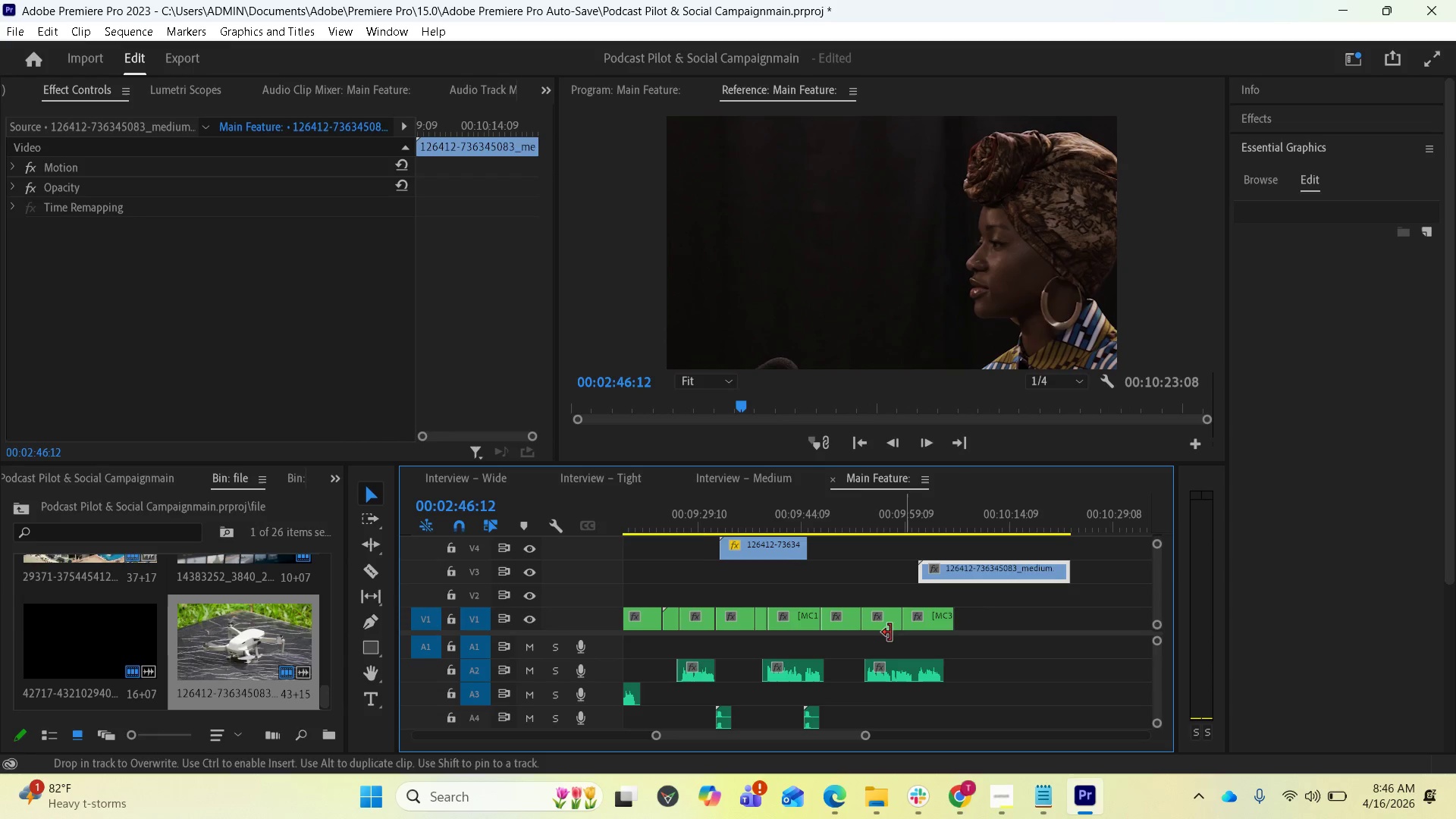 
scroll: coordinate [868, 637], scroll_direction: up, amount: 3.0
 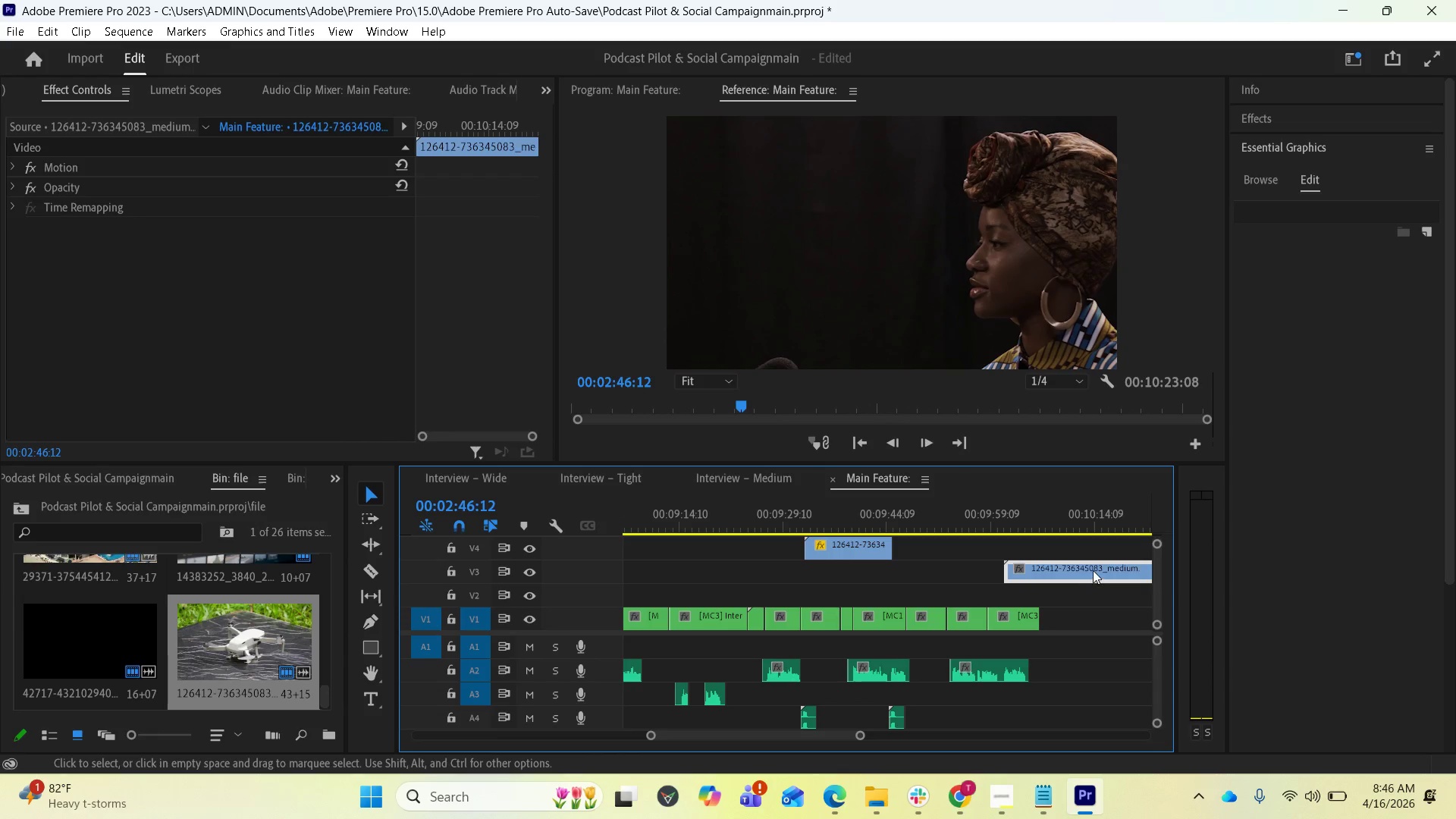 
left_click_drag(start_coordinate=[1086, 571], to_coordinate=[705, 577])
 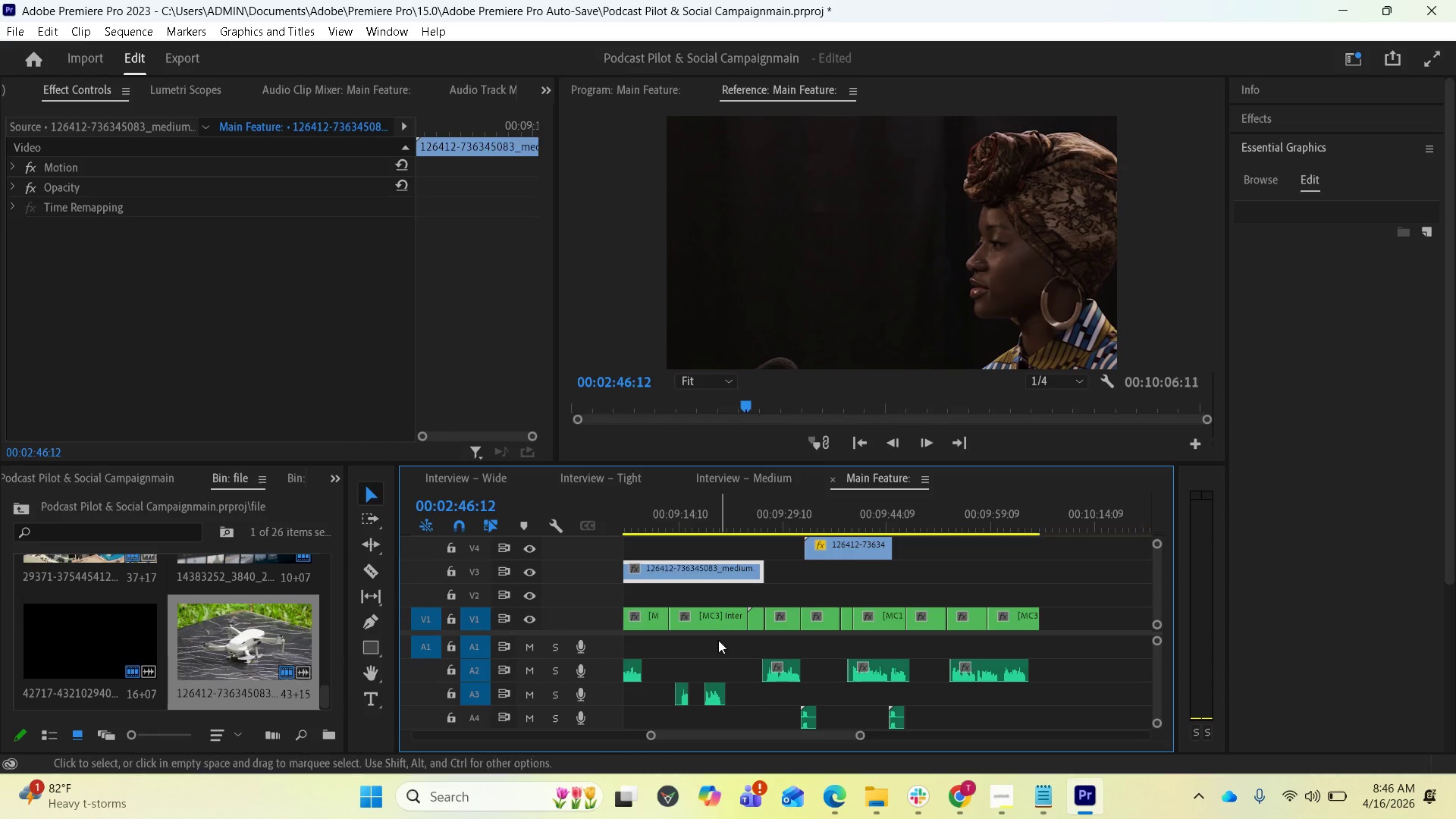 
scroll: coordinate [880, 682], scroll_direction: up, amount: 13.0
 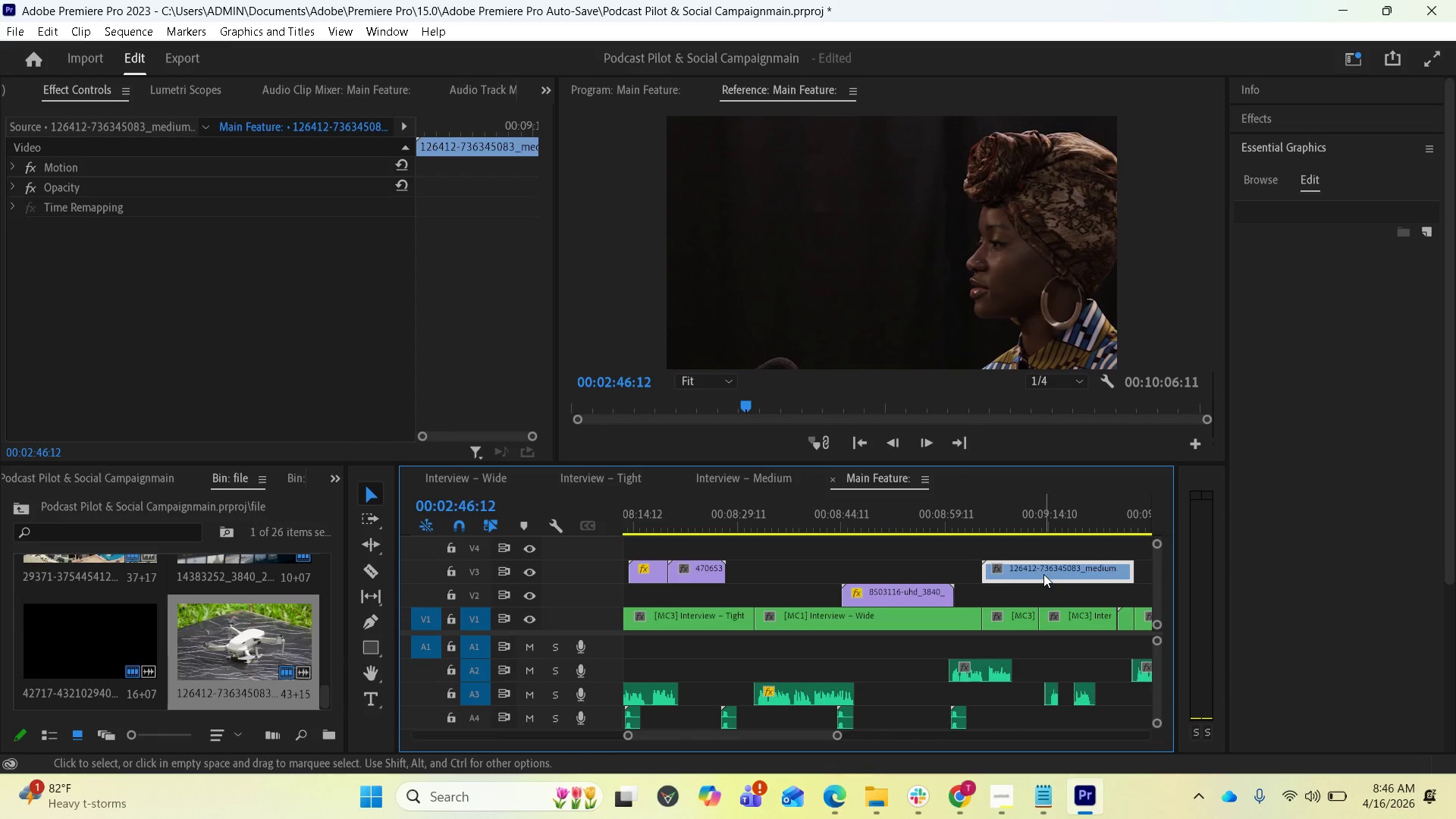 
left_click_drag(start_coordinate=[1036, 574], to_coordinate=[664, 551])
 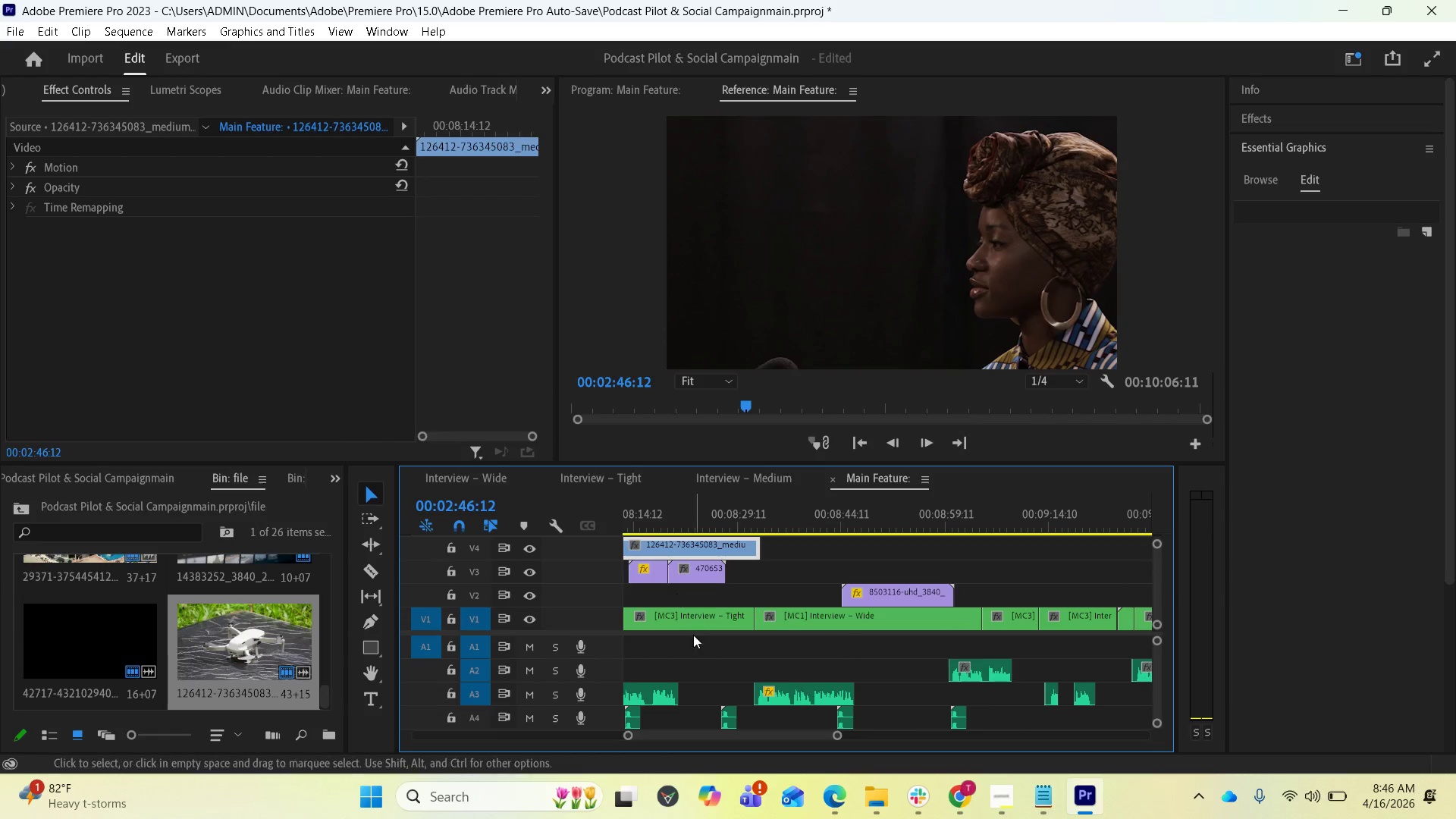 
scroll: coordinate [864, 664], scroll_direction: up, amount: 14.0
 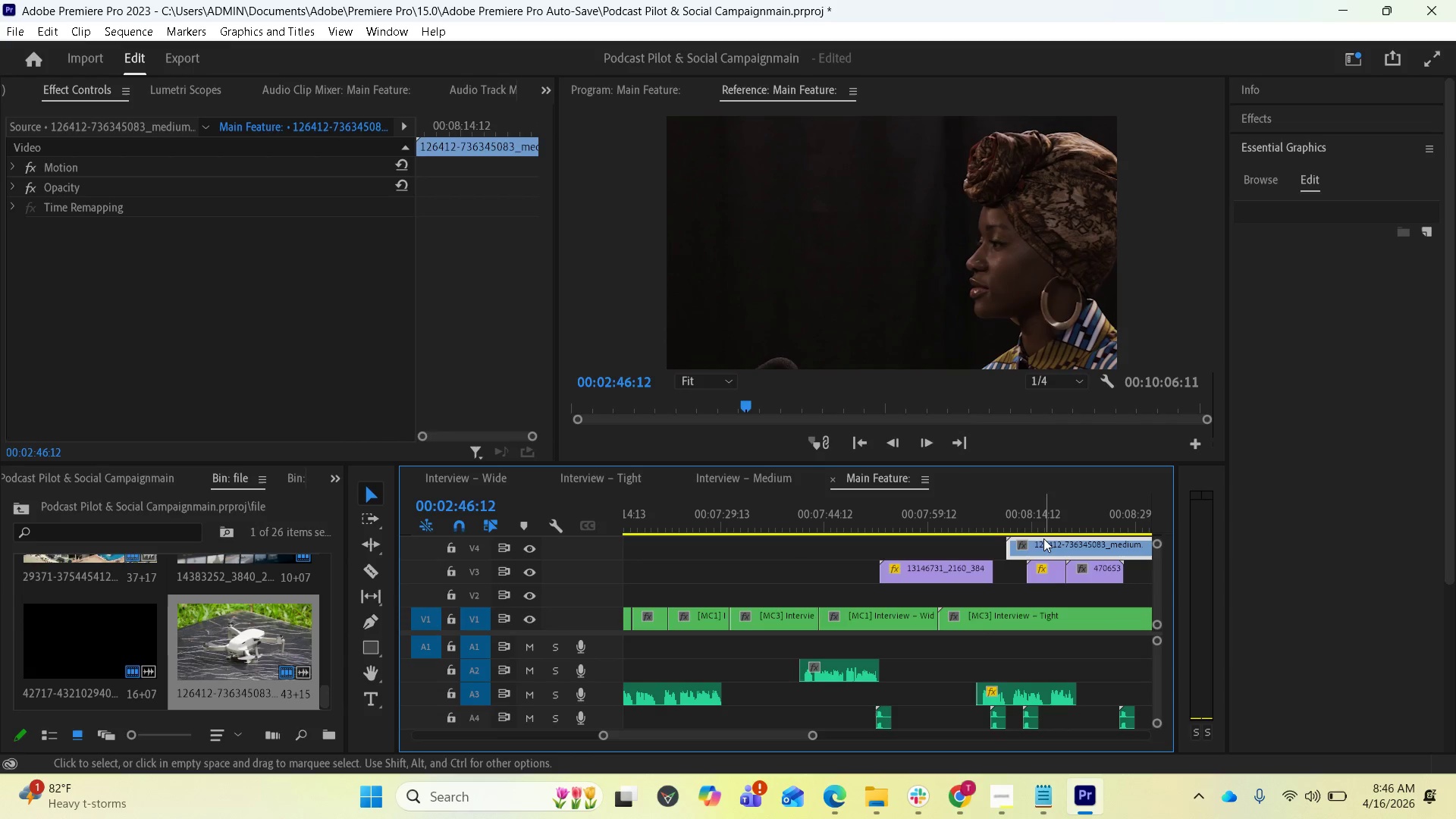 
left_click_drag(start_coordinate=[1033, 544], to_coordinate=[684, 557])
 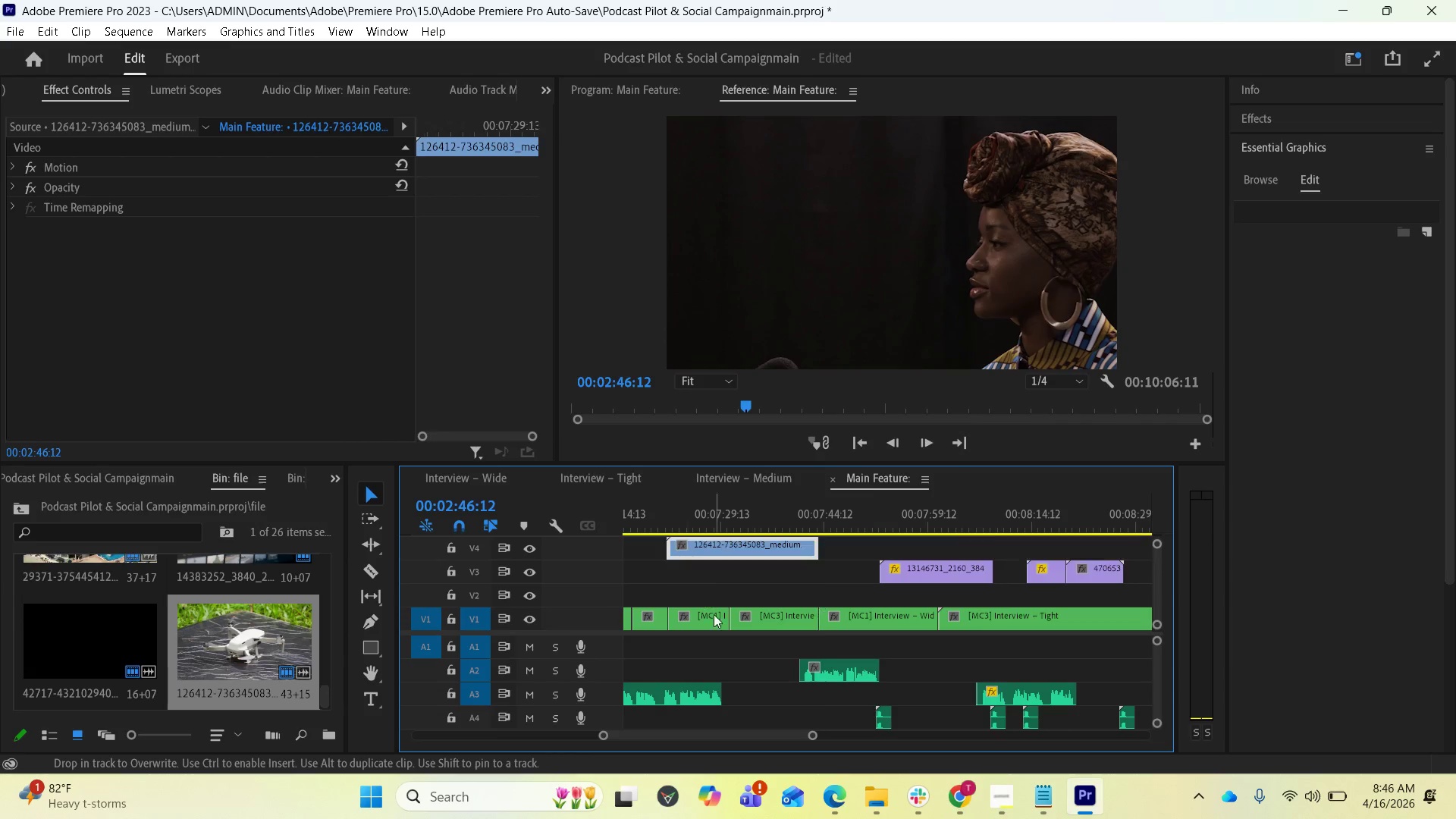 
scroll: coordinate [799, 651], scroll_direction: up, amount: 12.0
 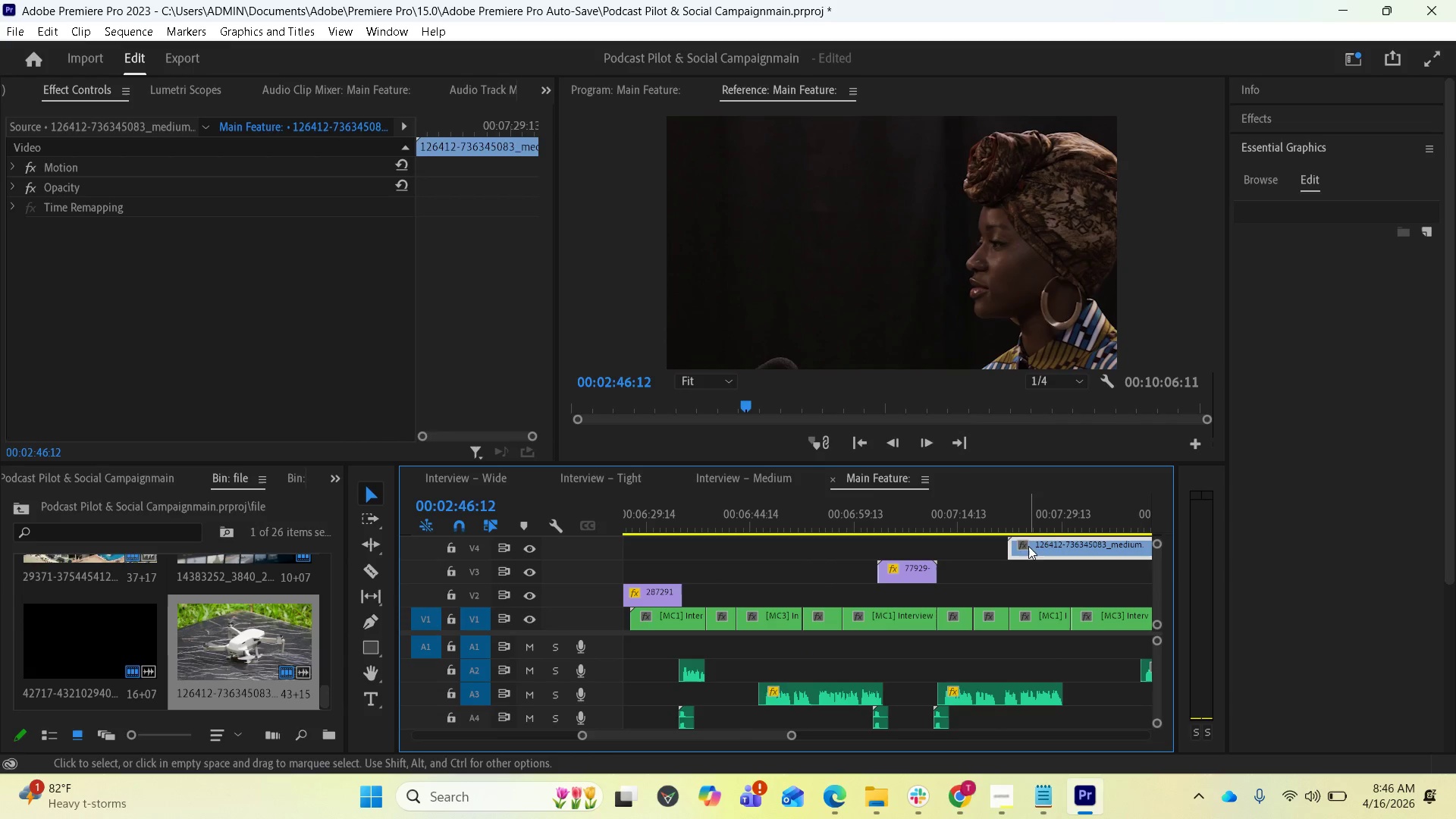 
left_click_drag(start_coordinate=[1033, 545], to_coordinate=[682, 548])
 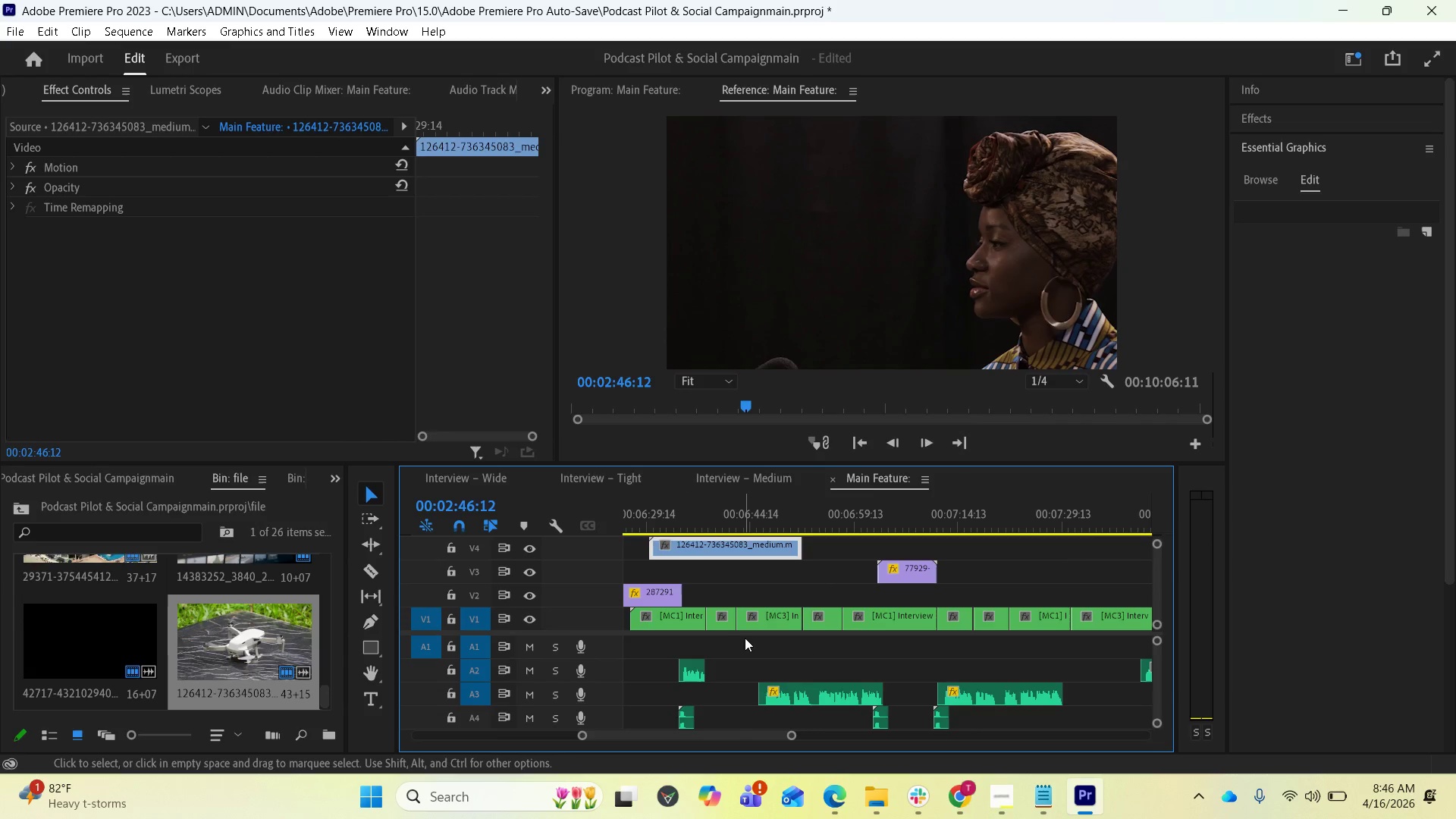 
scroll: coordinate [833, 661], scroll_direction: up, amount: 12.0
 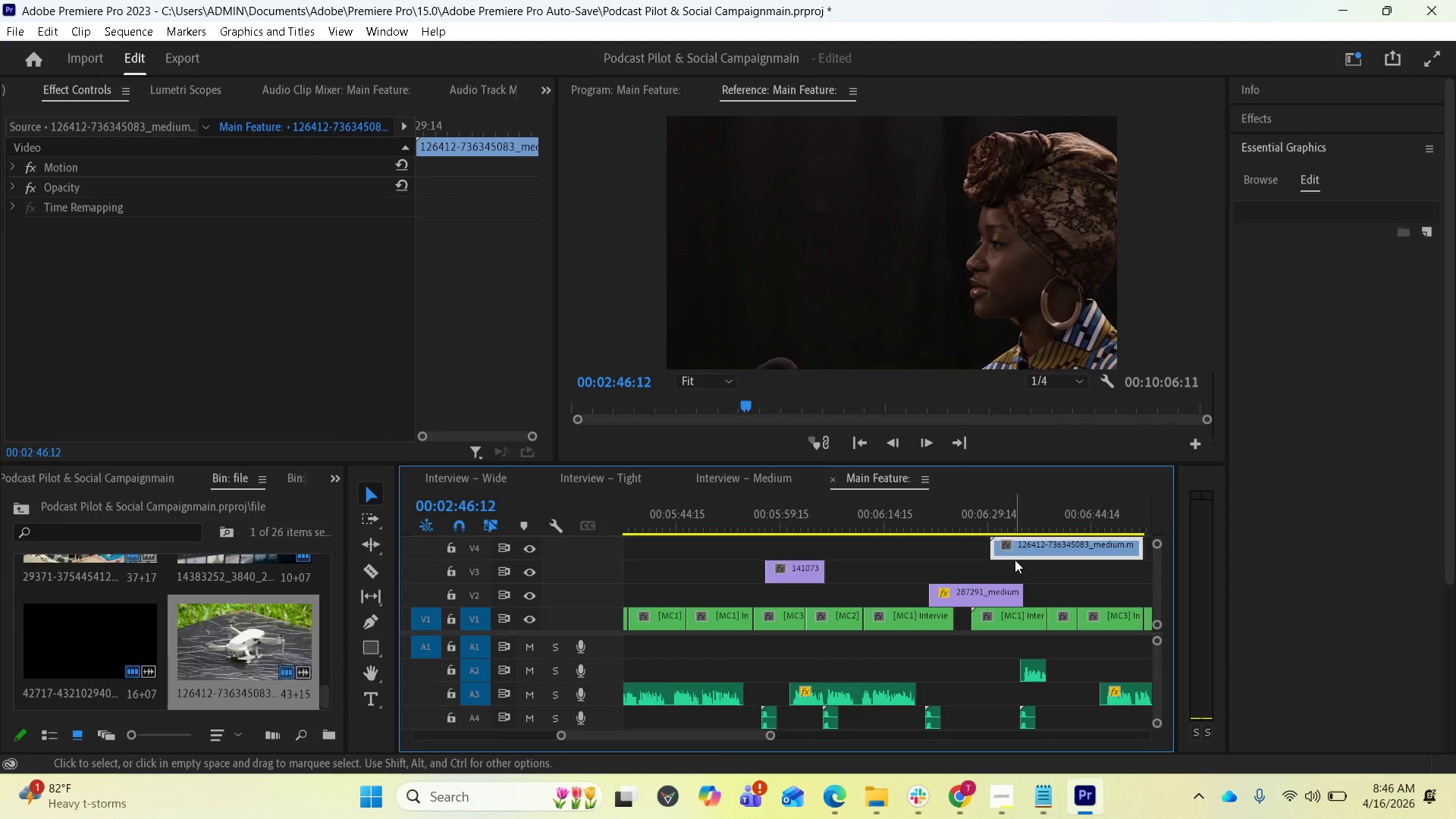 
left_click_drag(start_coordinate=[1015, 551], to_coordinate=[687, 550])
 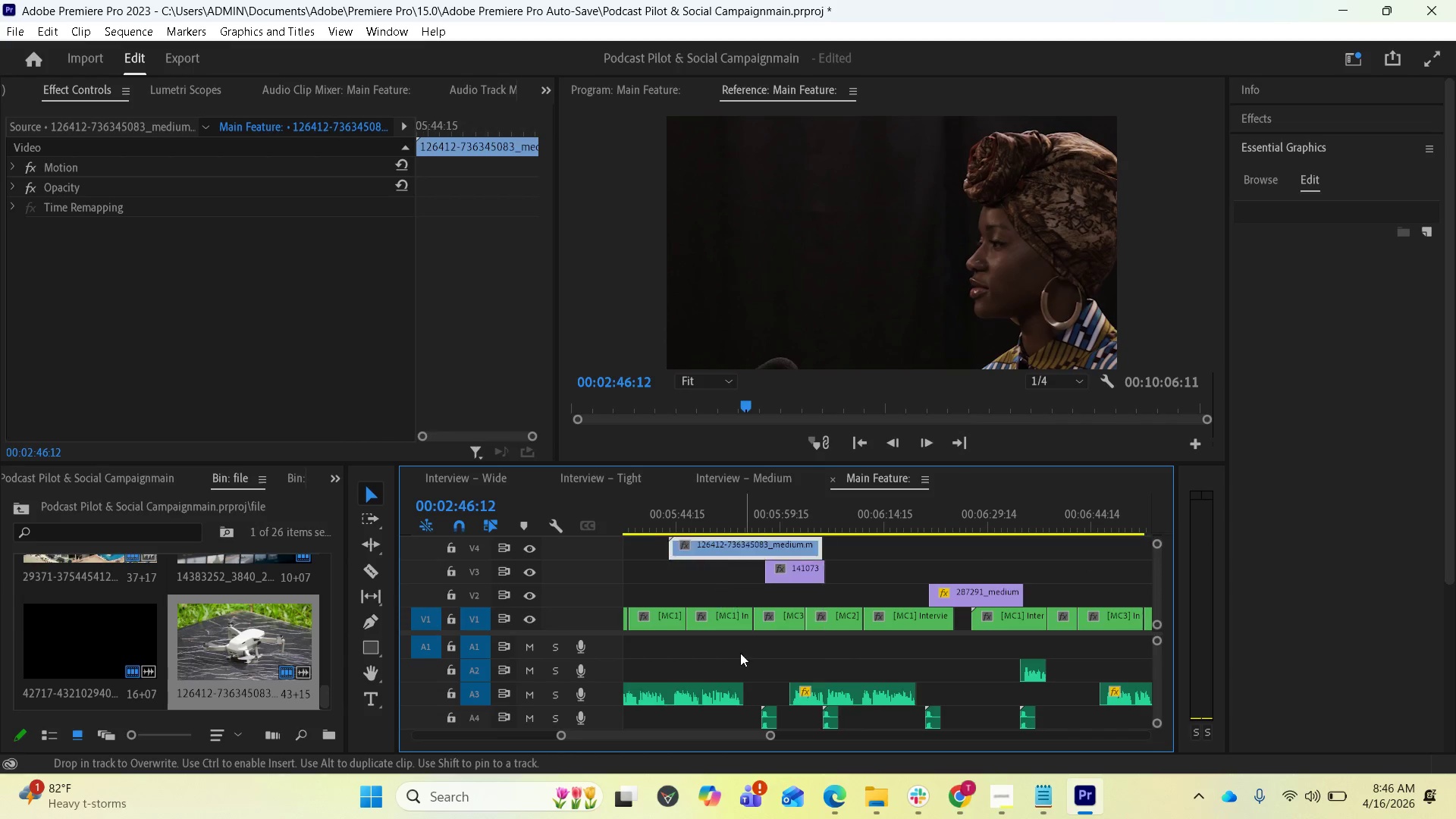 
scroll: coordinate [882, 629], scroll_direction: up, amount: 16.0
 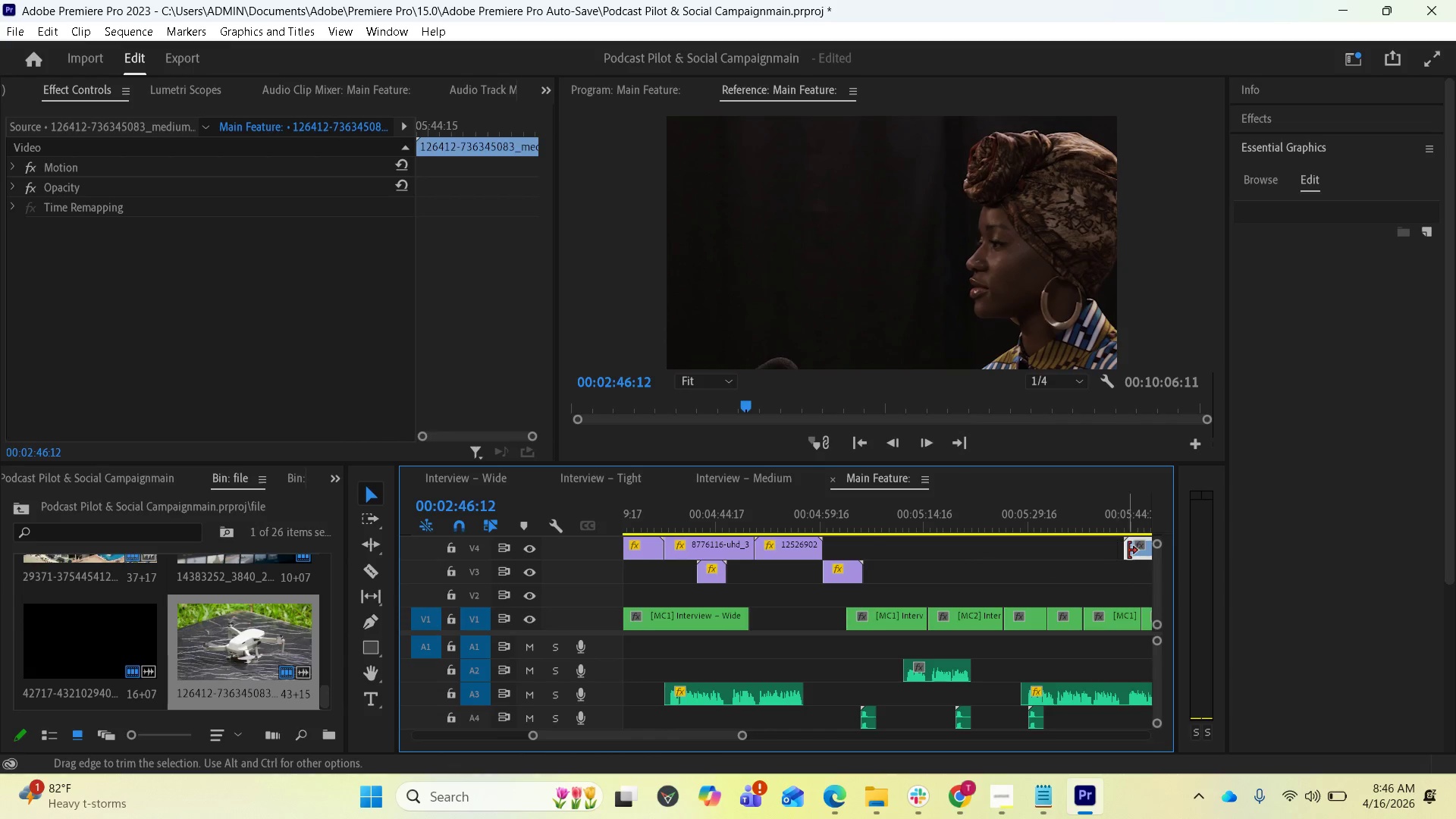 
left_click_drag(start_coordinate=[1138, 551], to_coordinate=[949, 573])
 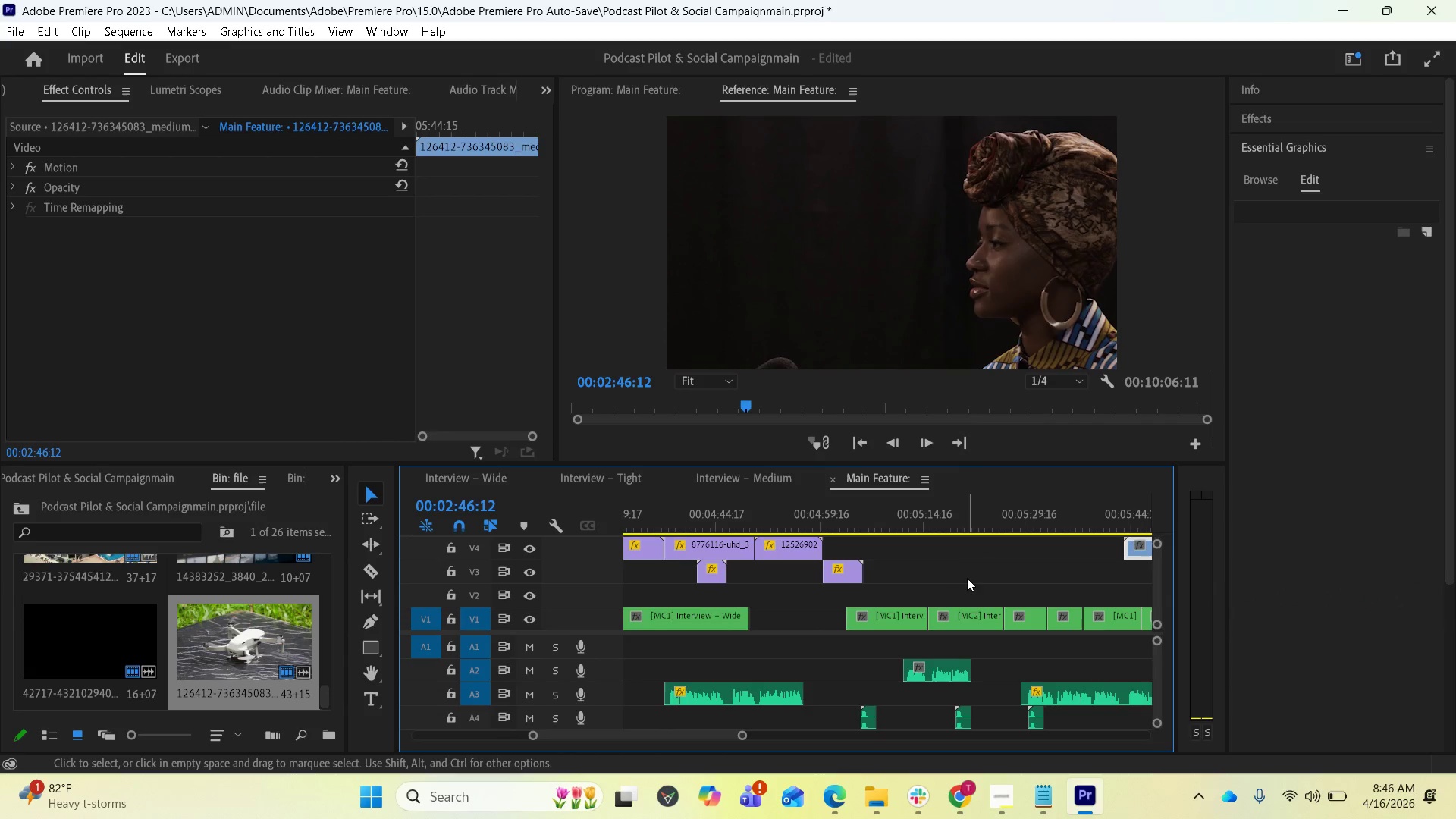 
scroll: coordinate [963, 573], scroll_direction: down, amount: 5.0
 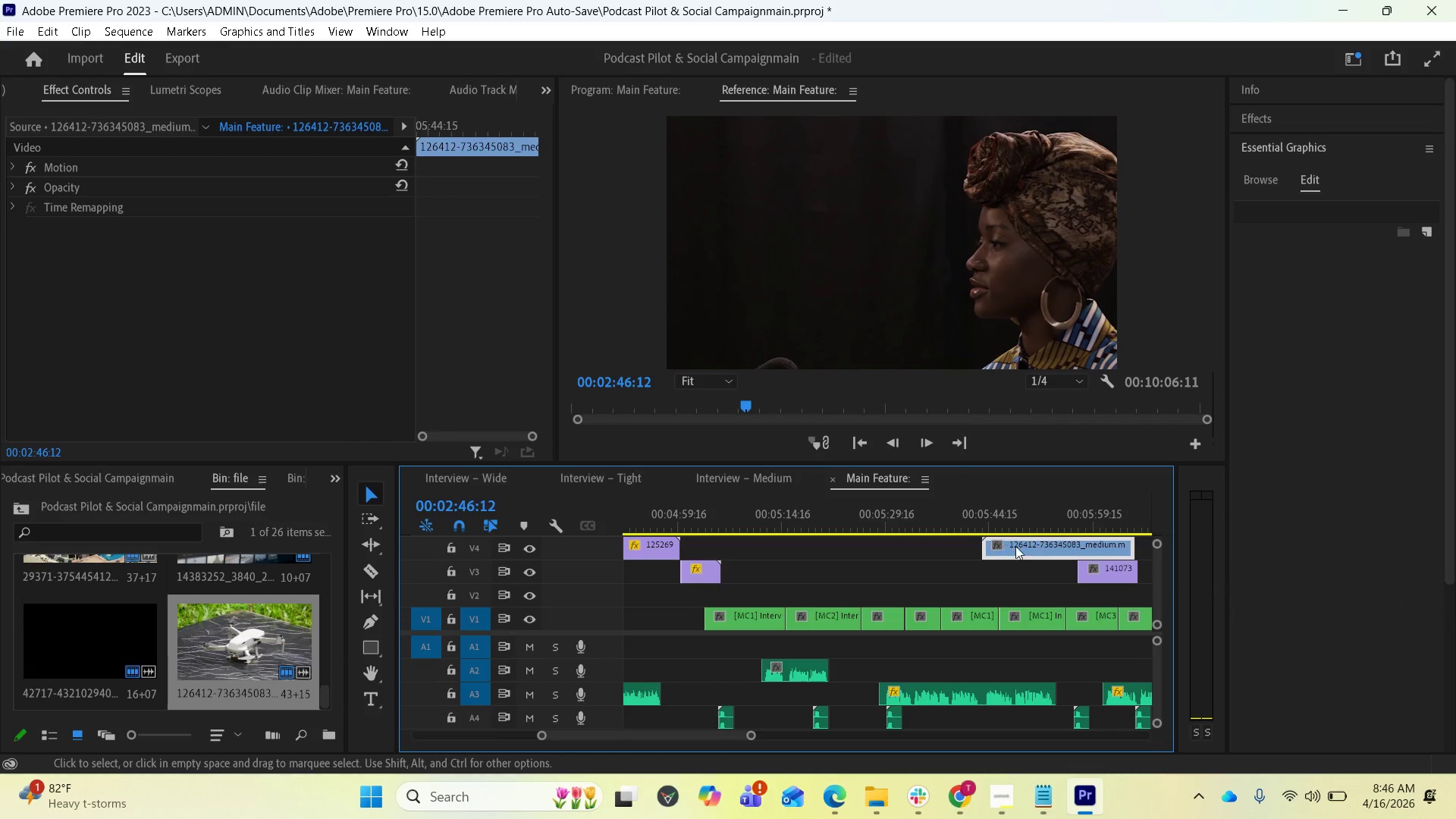 
left_click_drag(start_coordinate=[1021, 546], to_coordinate=[774, 570])
 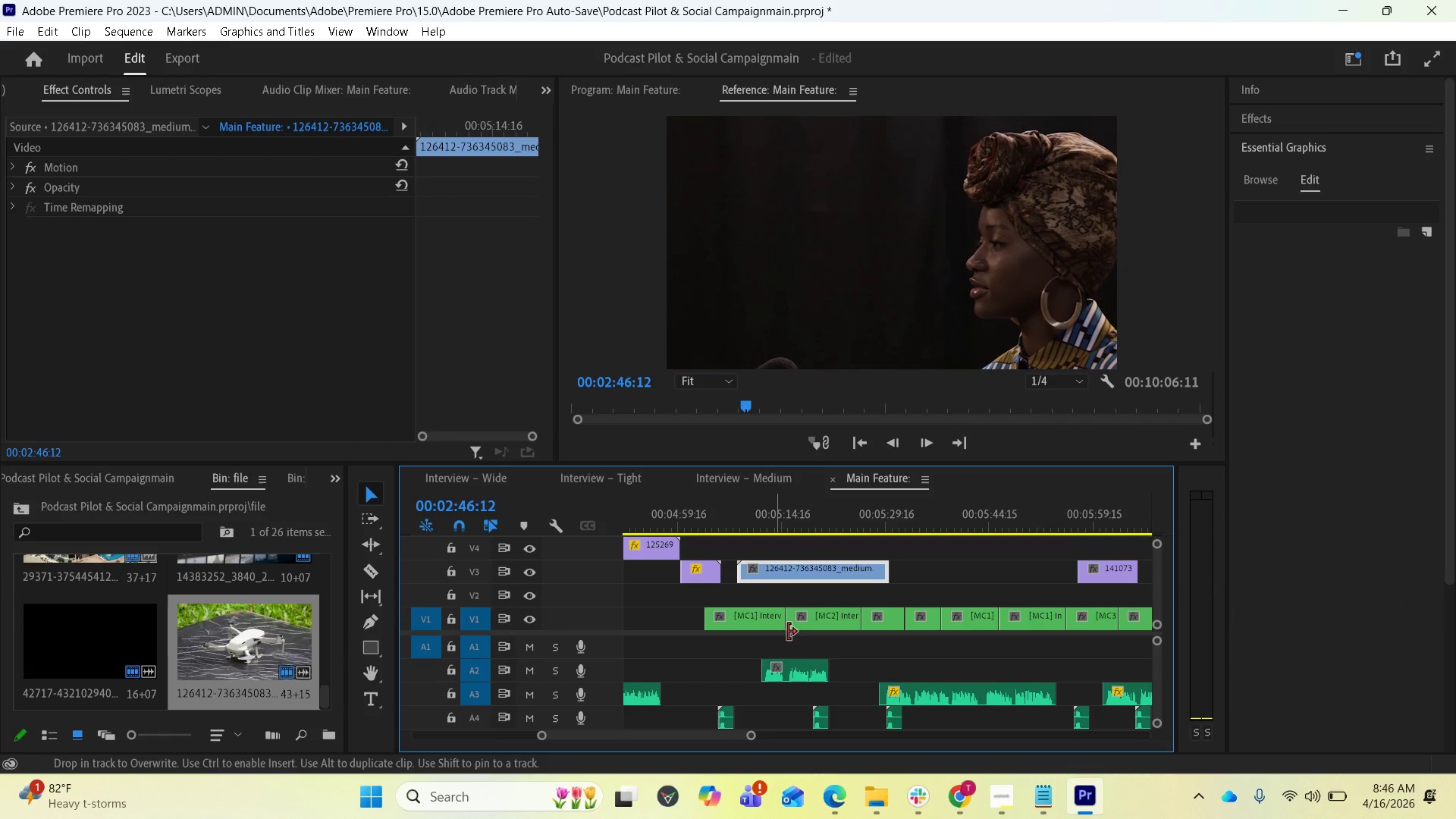 
scroll: coordinate [921, 658], scroll_direction: up, amount: 12.0
 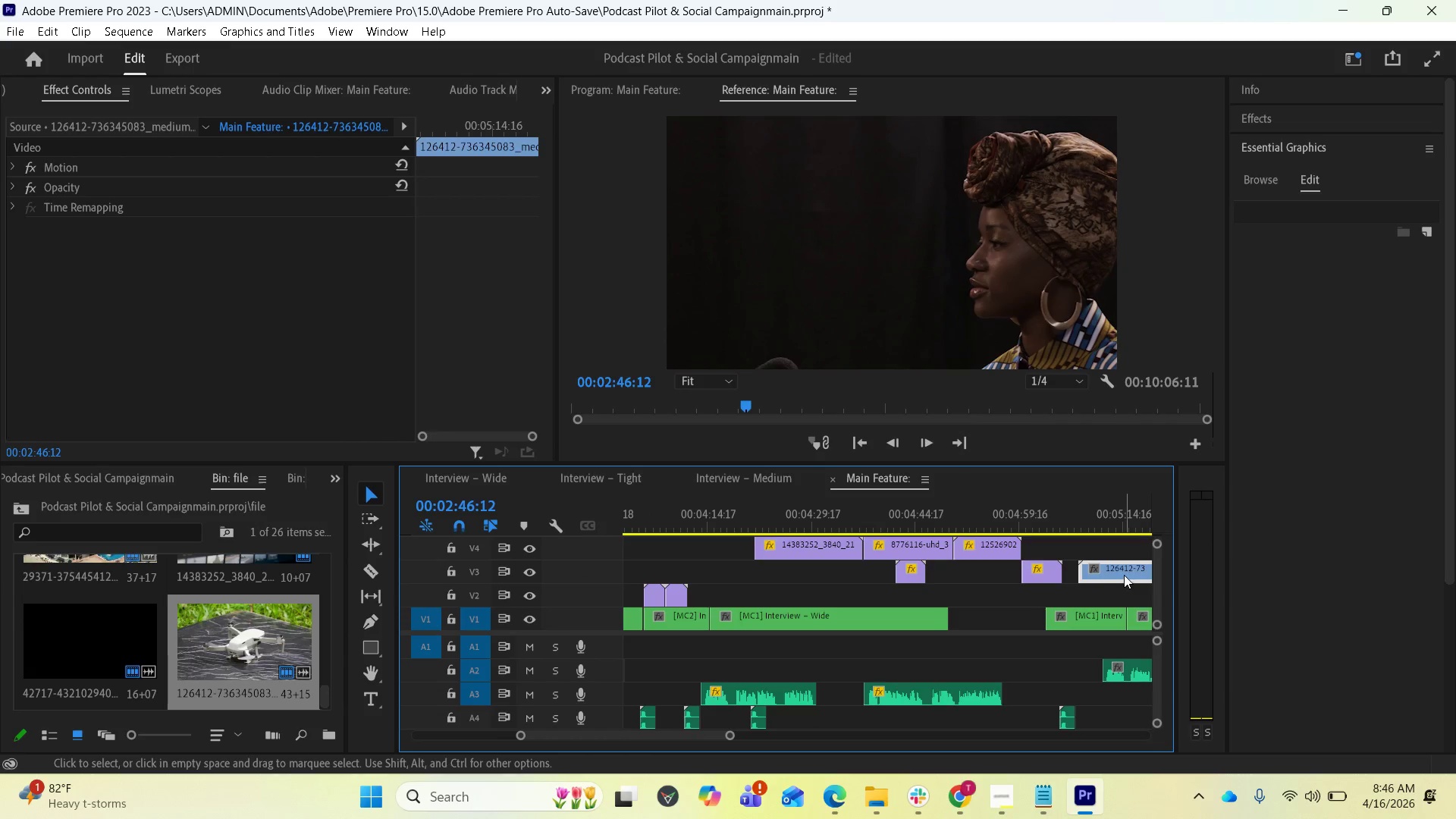 
left_click_drag(start_coordinate=[1123, 572], to_coordinate=[653, 568])
 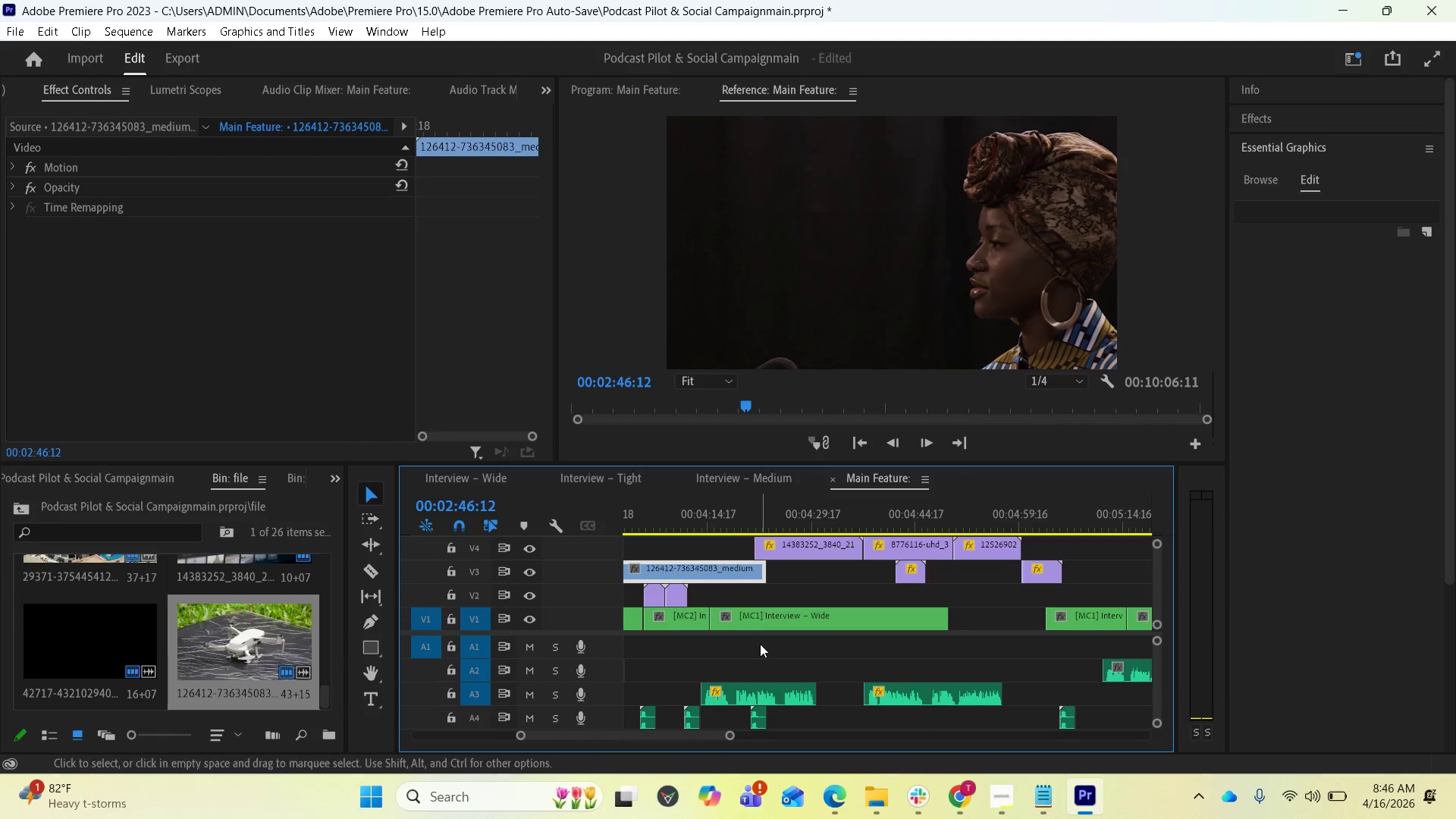 
scroll: coordinate [952, 624], scroll_direction: up, amount: 17.0
 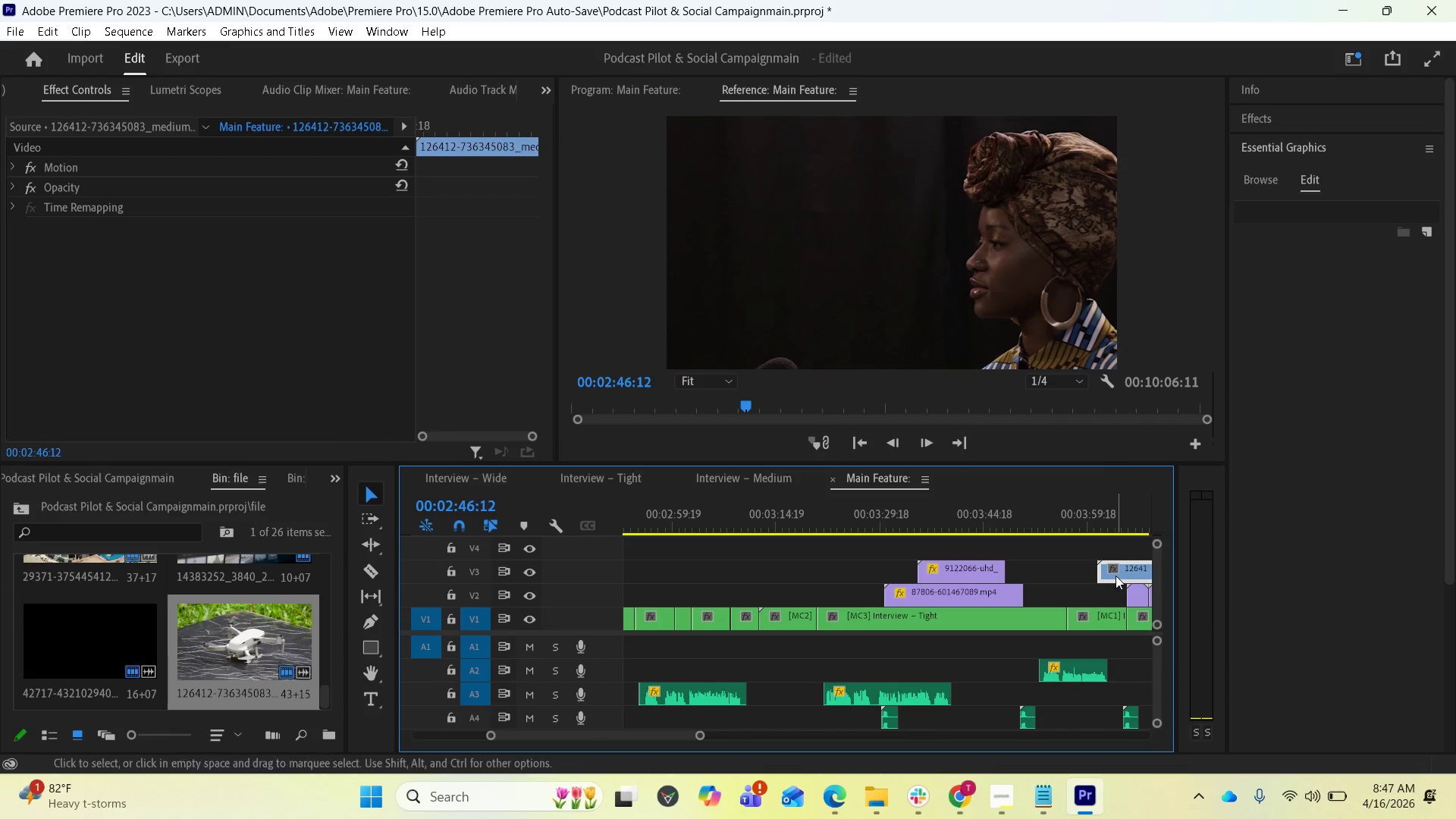 
left_click_drag(start_coordinate=[1123, 573], to_coordinate=[686, 605])
 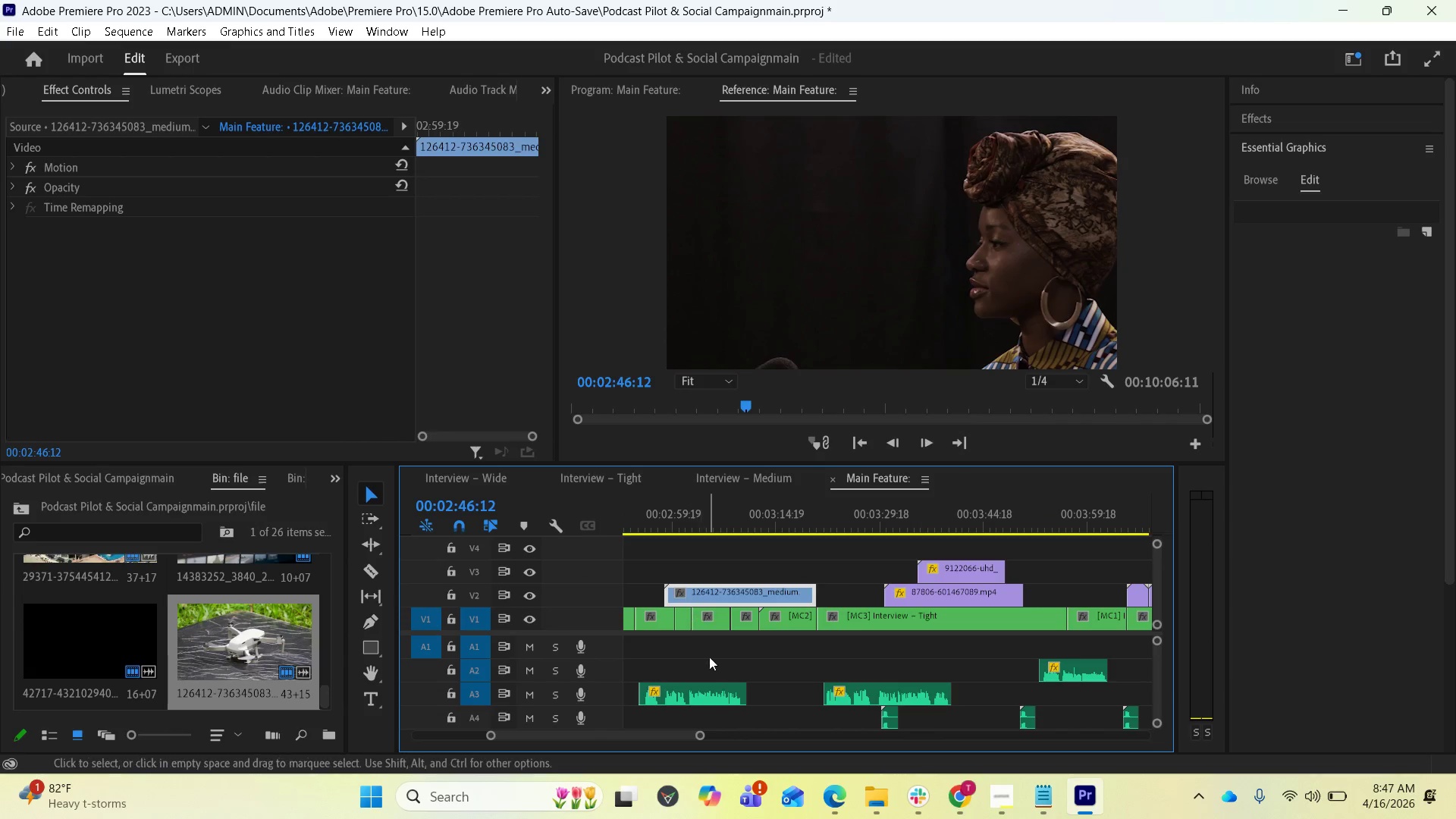 
scroll: coordinate [776, 685], scroll_direction: up, amount: 8.0
 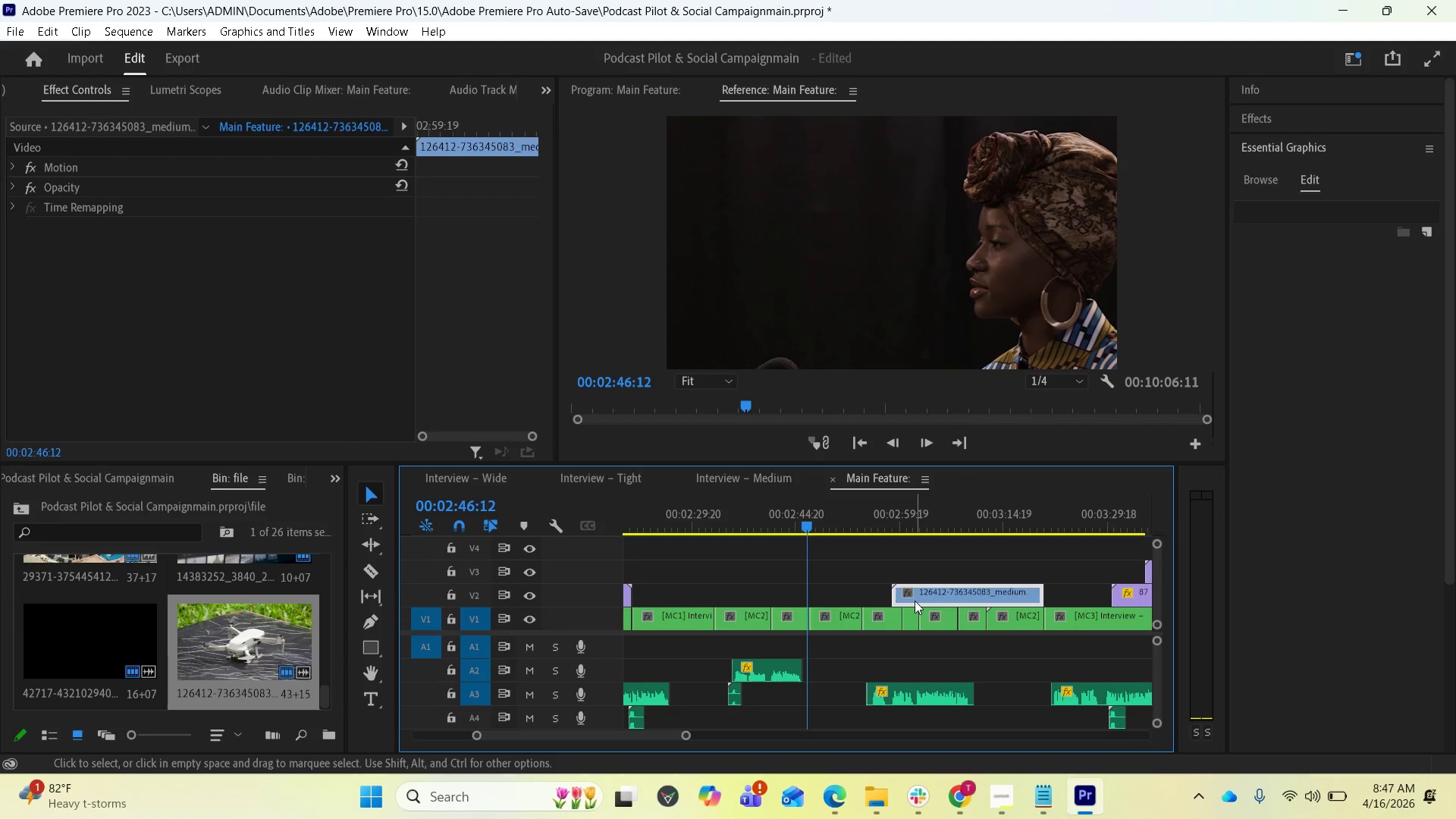 
left_click_drag(start_coordinate=[918, 595], to_coordinate=[839, 602])
 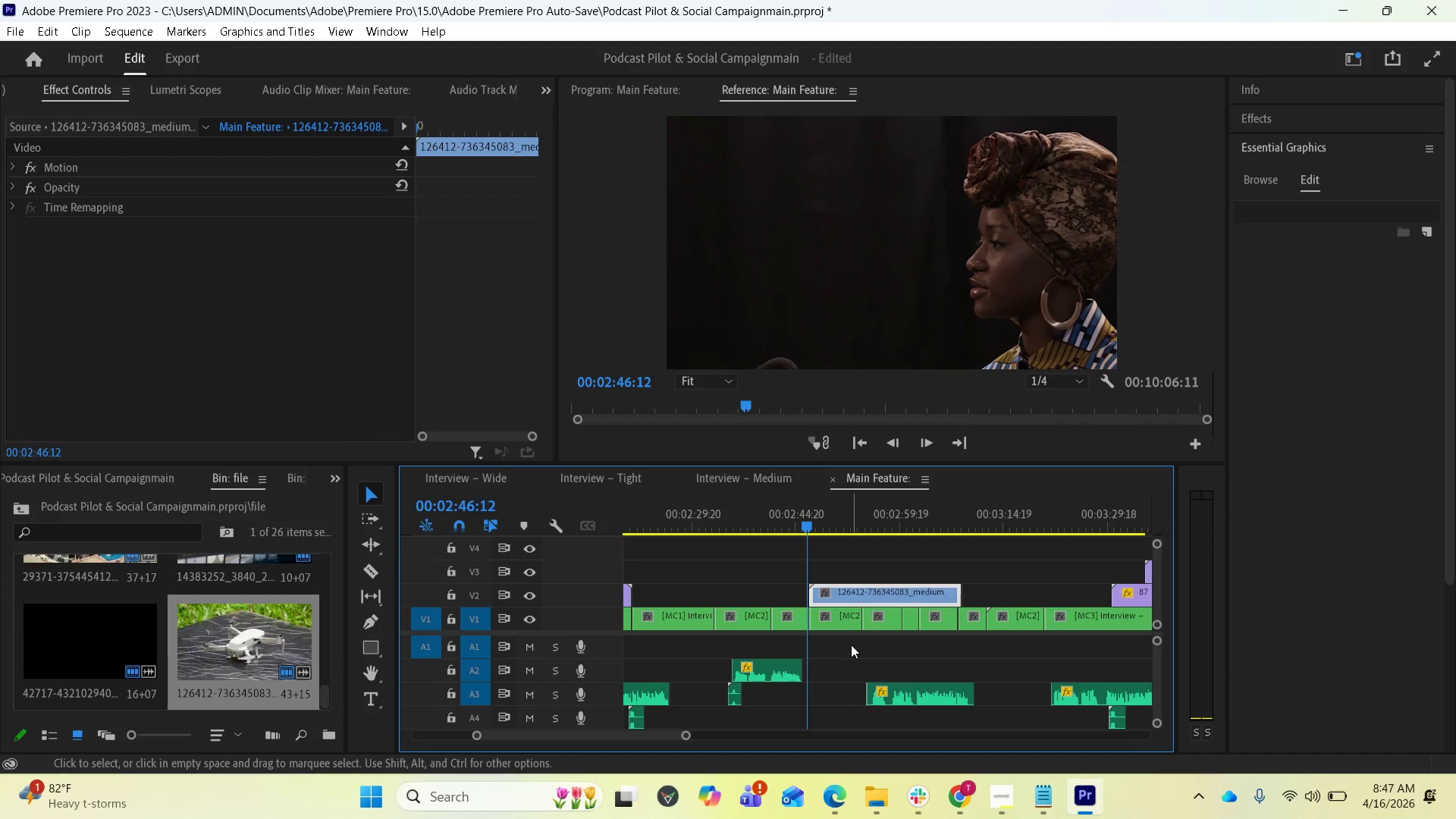 
key(Space)
 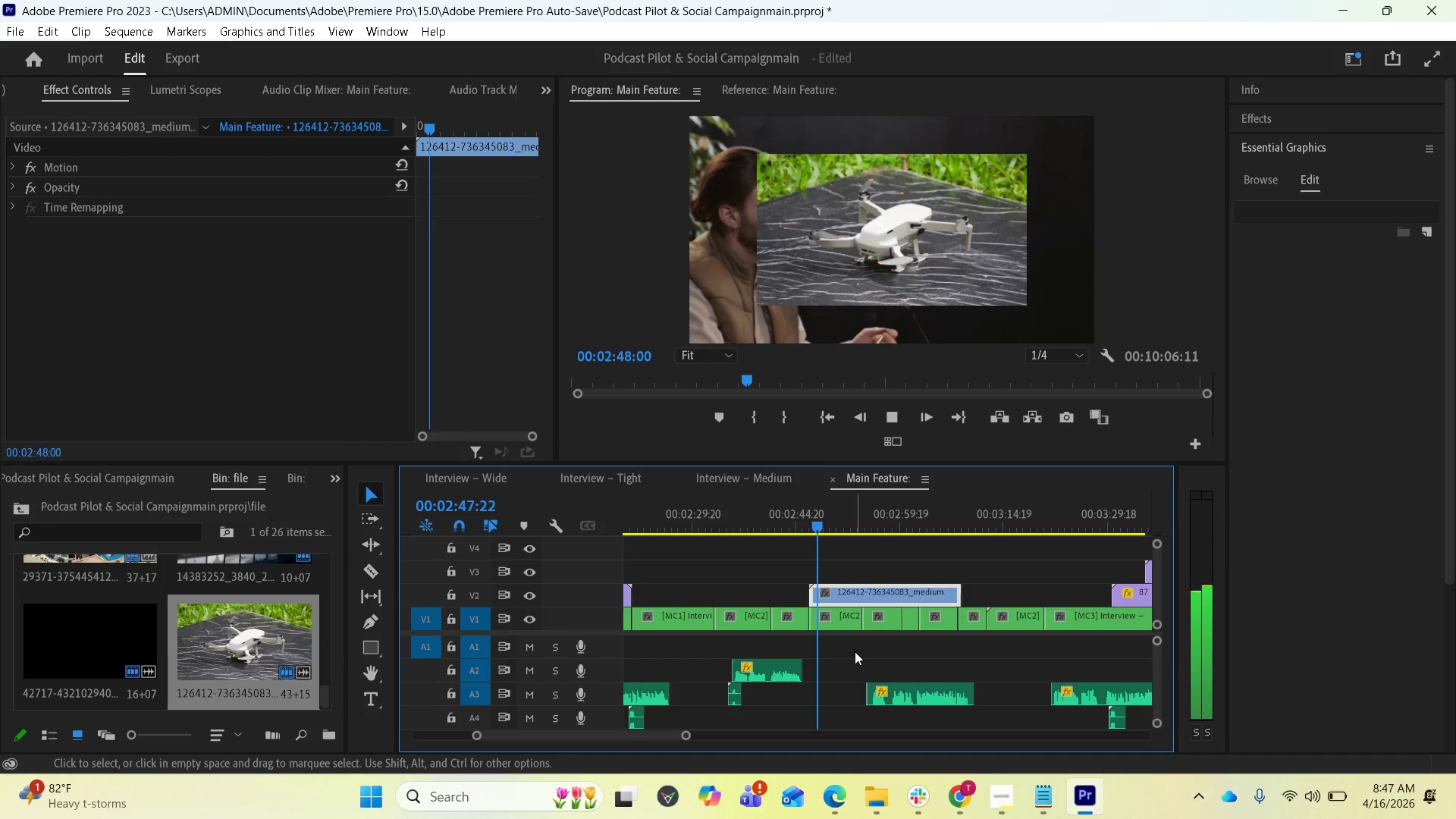 
key(Space)
 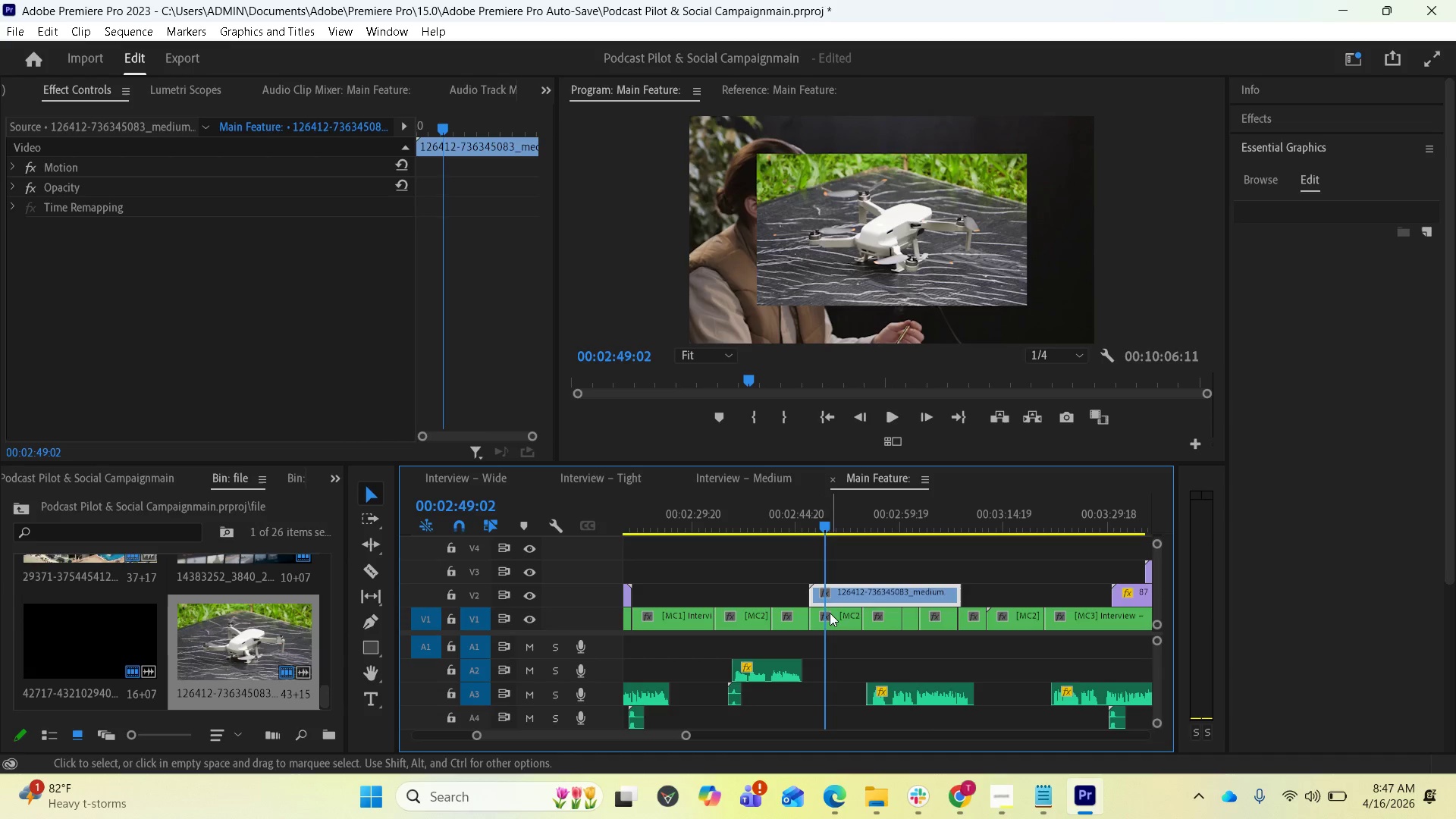 
left_click([846, 592])
 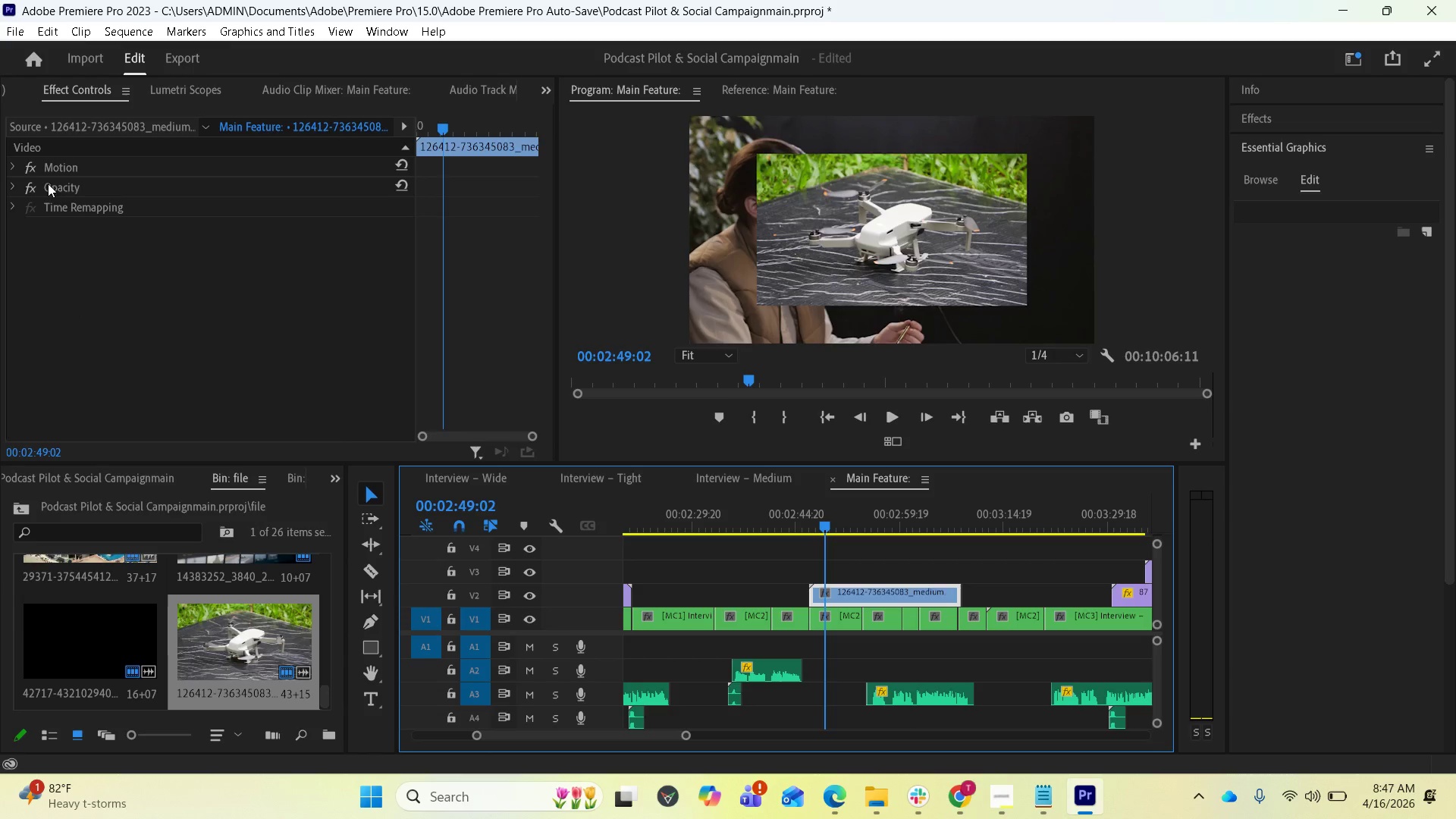 
left_click([8, 166])
 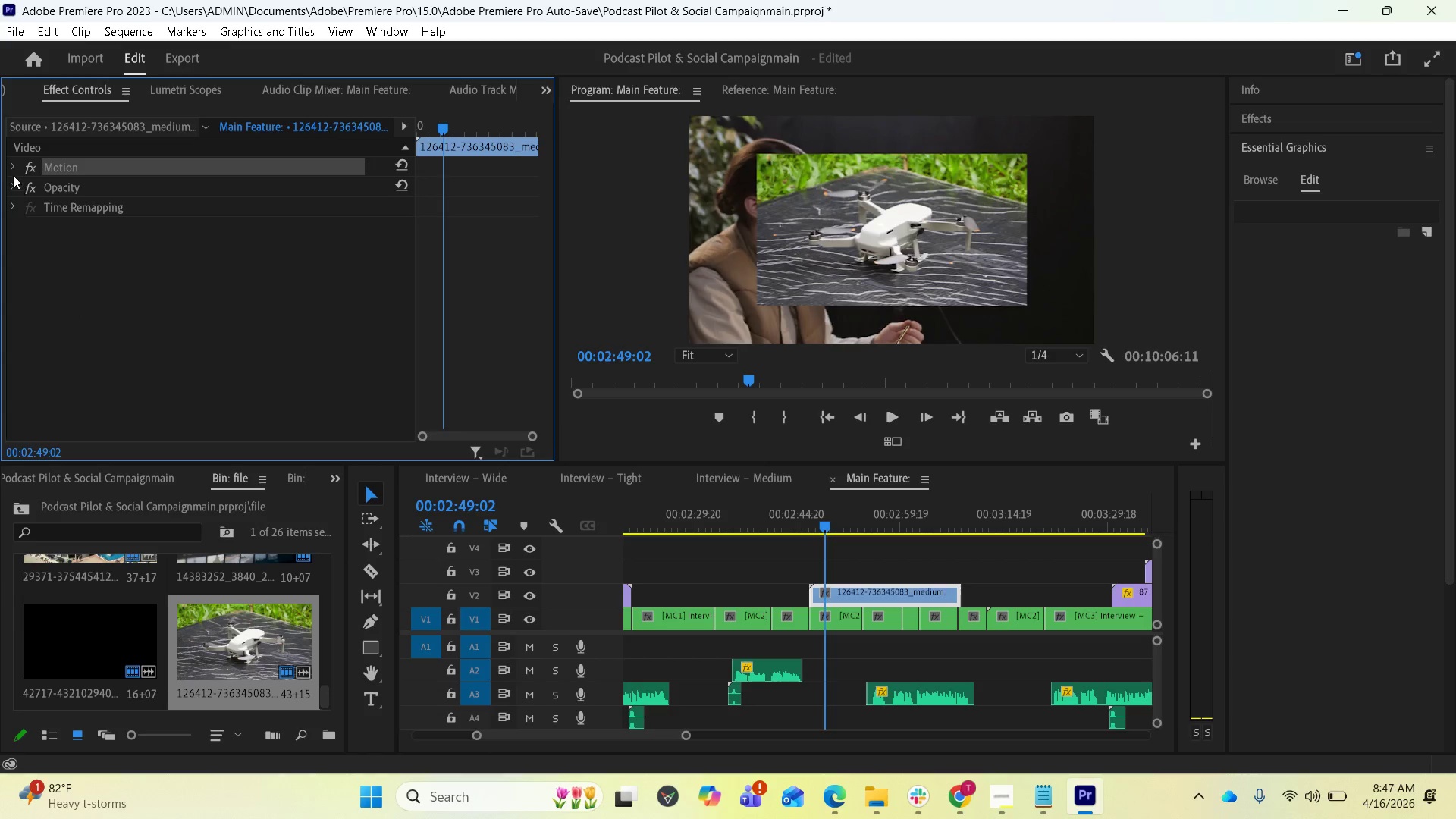 
left_click([13, 171])
 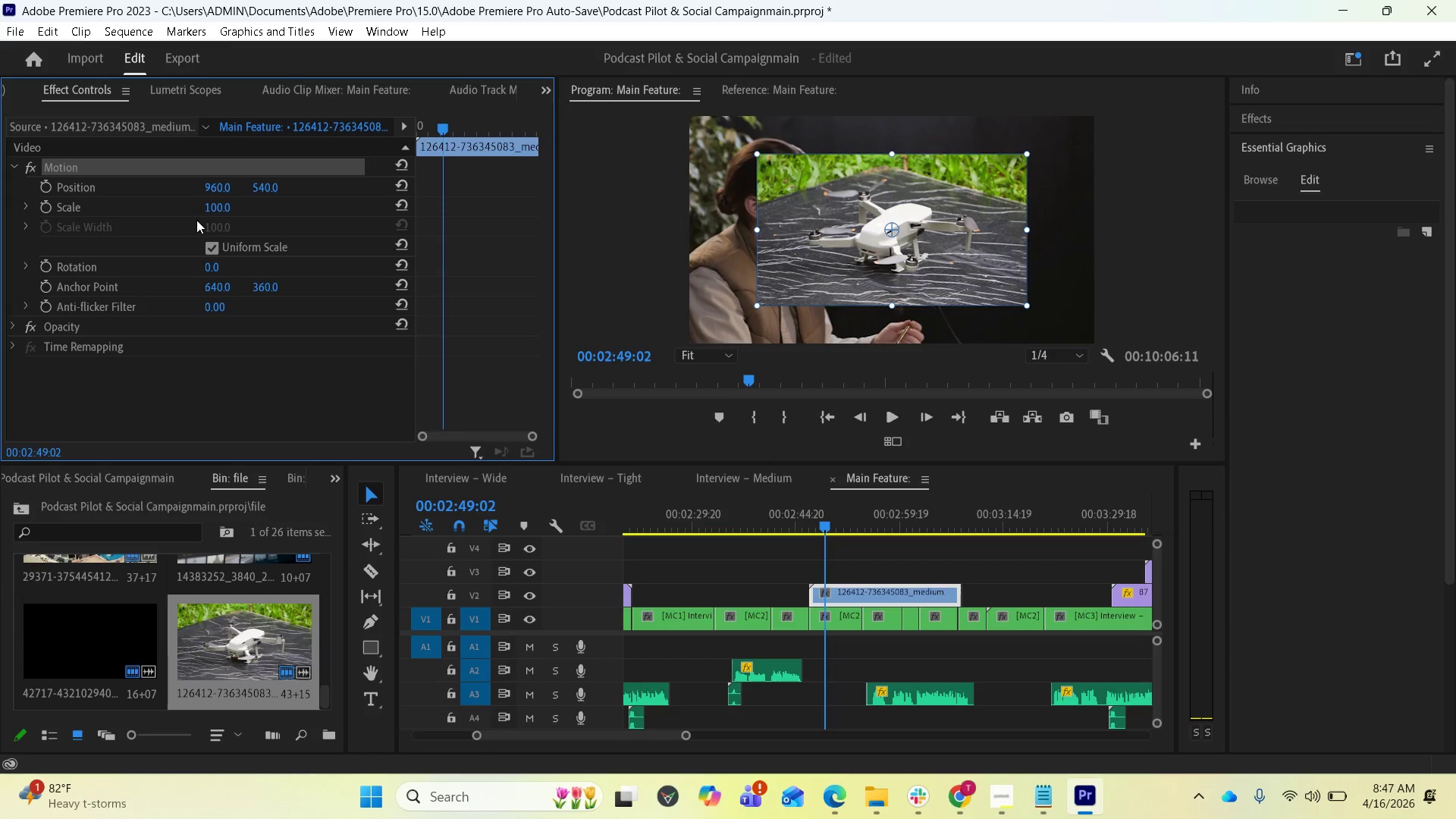 
left_click_drag(start_coordinate=[209, 209], to_coordinate=[278, 214])
 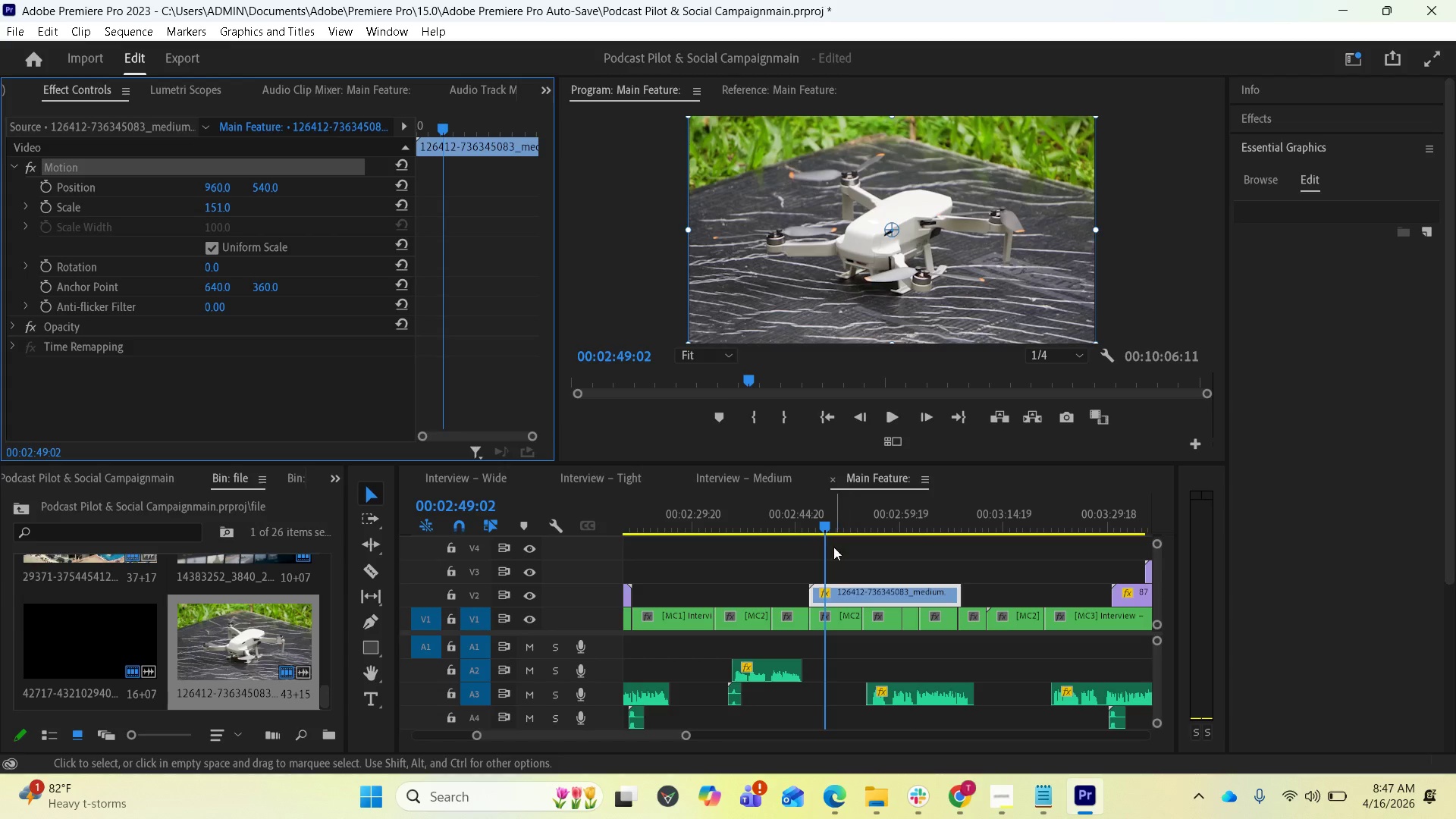 
left_click_drag(start_coordinate=[821, 520], to_coordinate=[783, 518])
 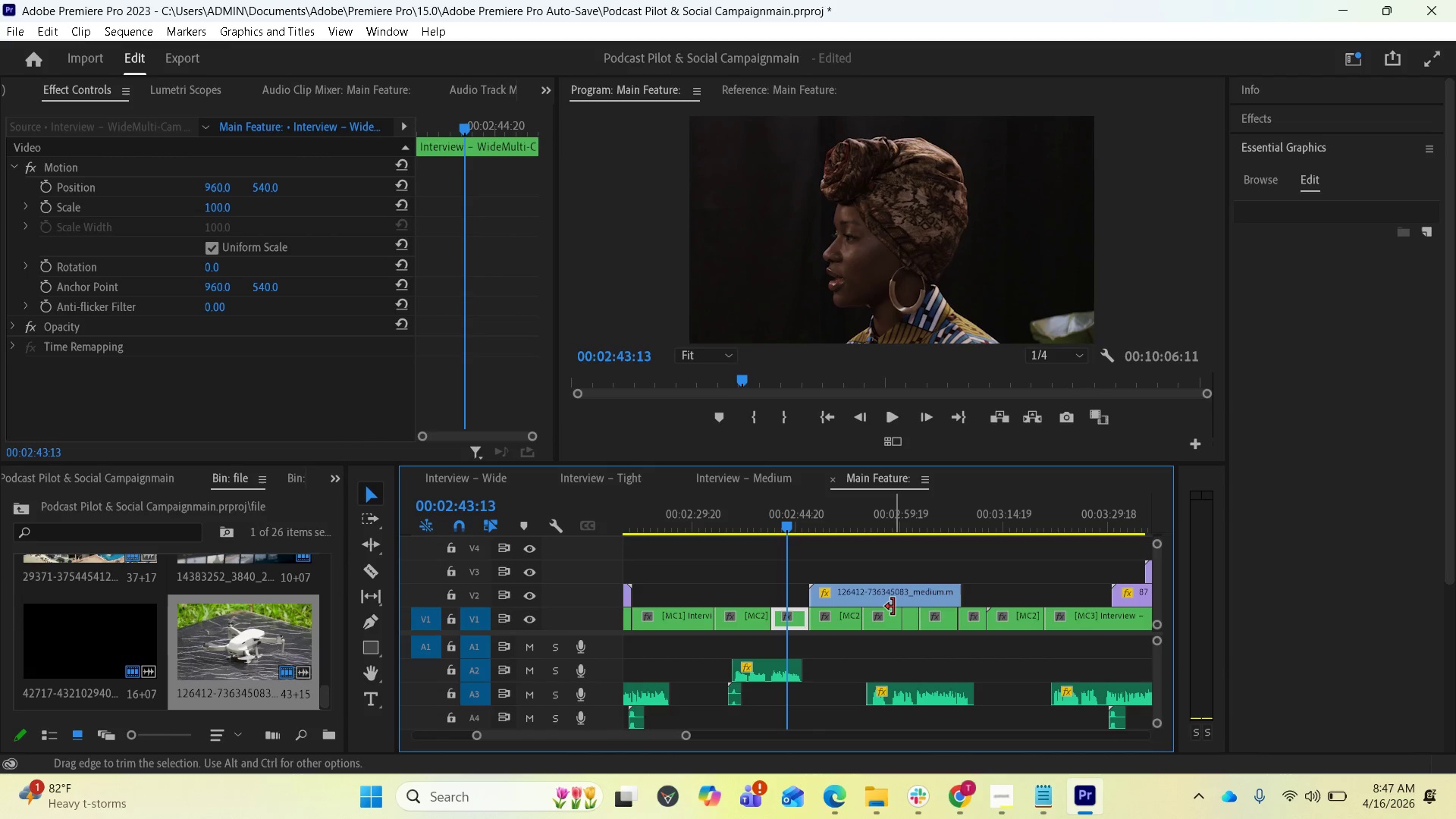 
key(Space)
 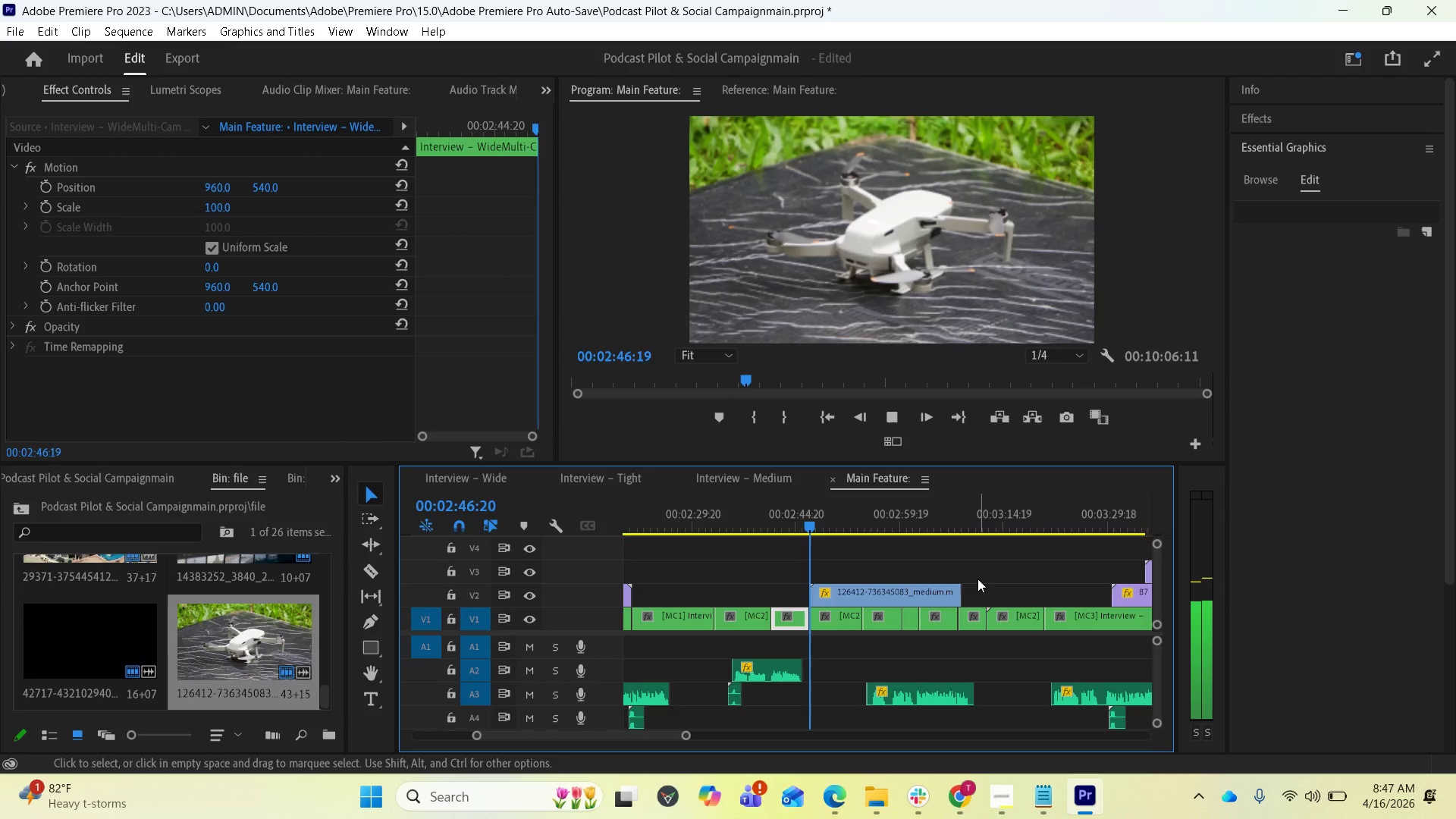 
wait(5.28)
 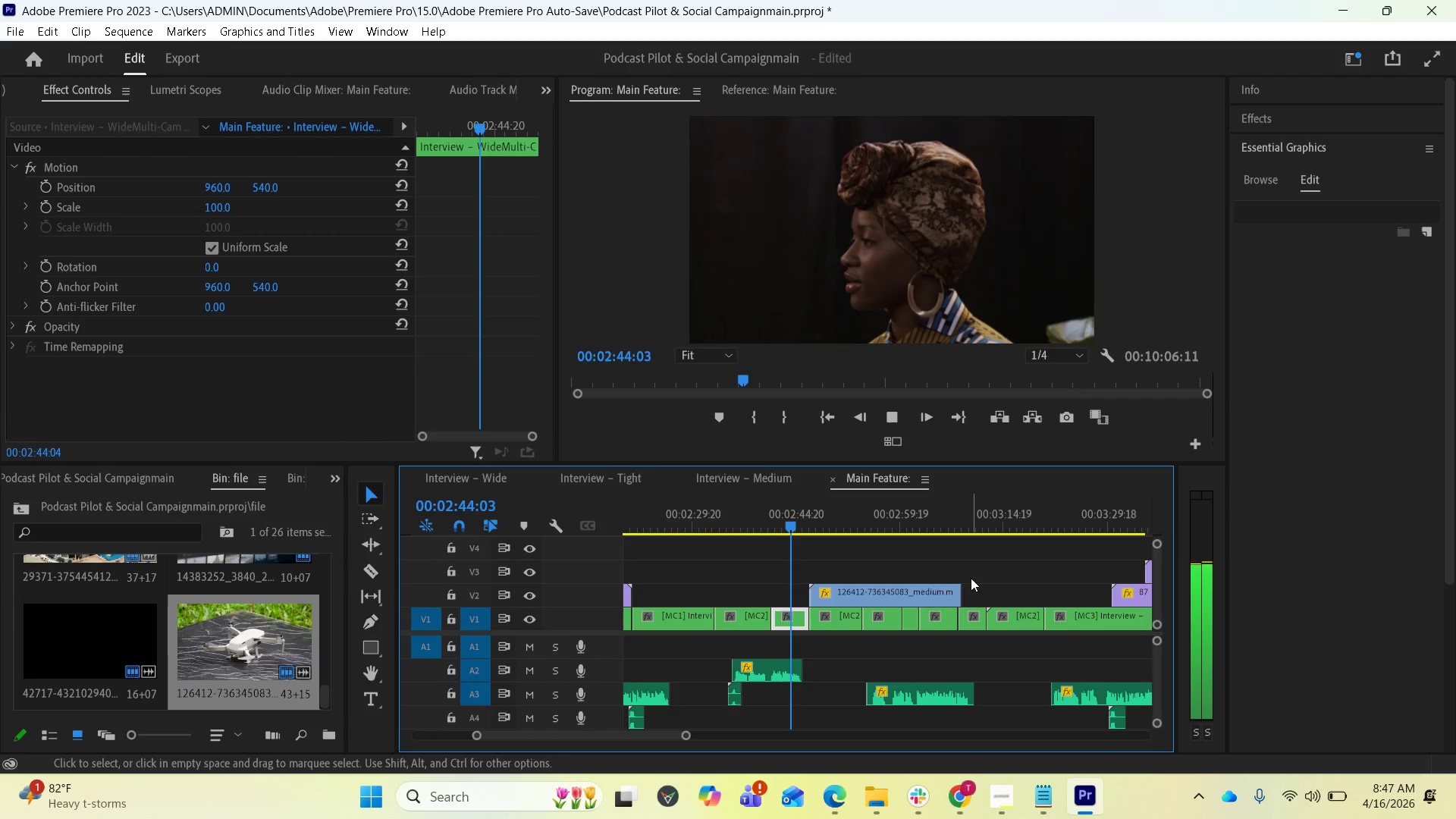 
key(Space)
 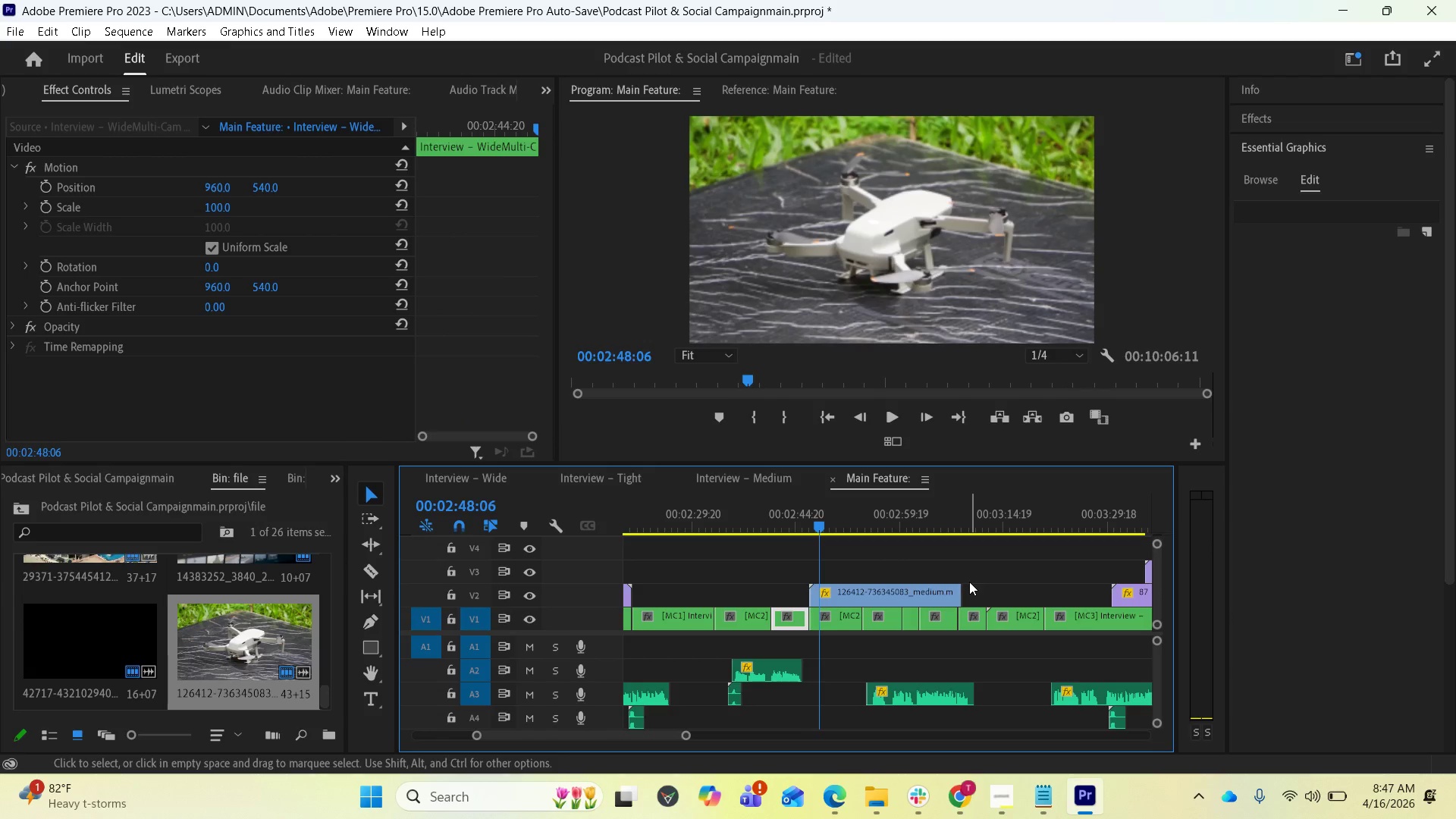 
mouse_move([944, 590])
 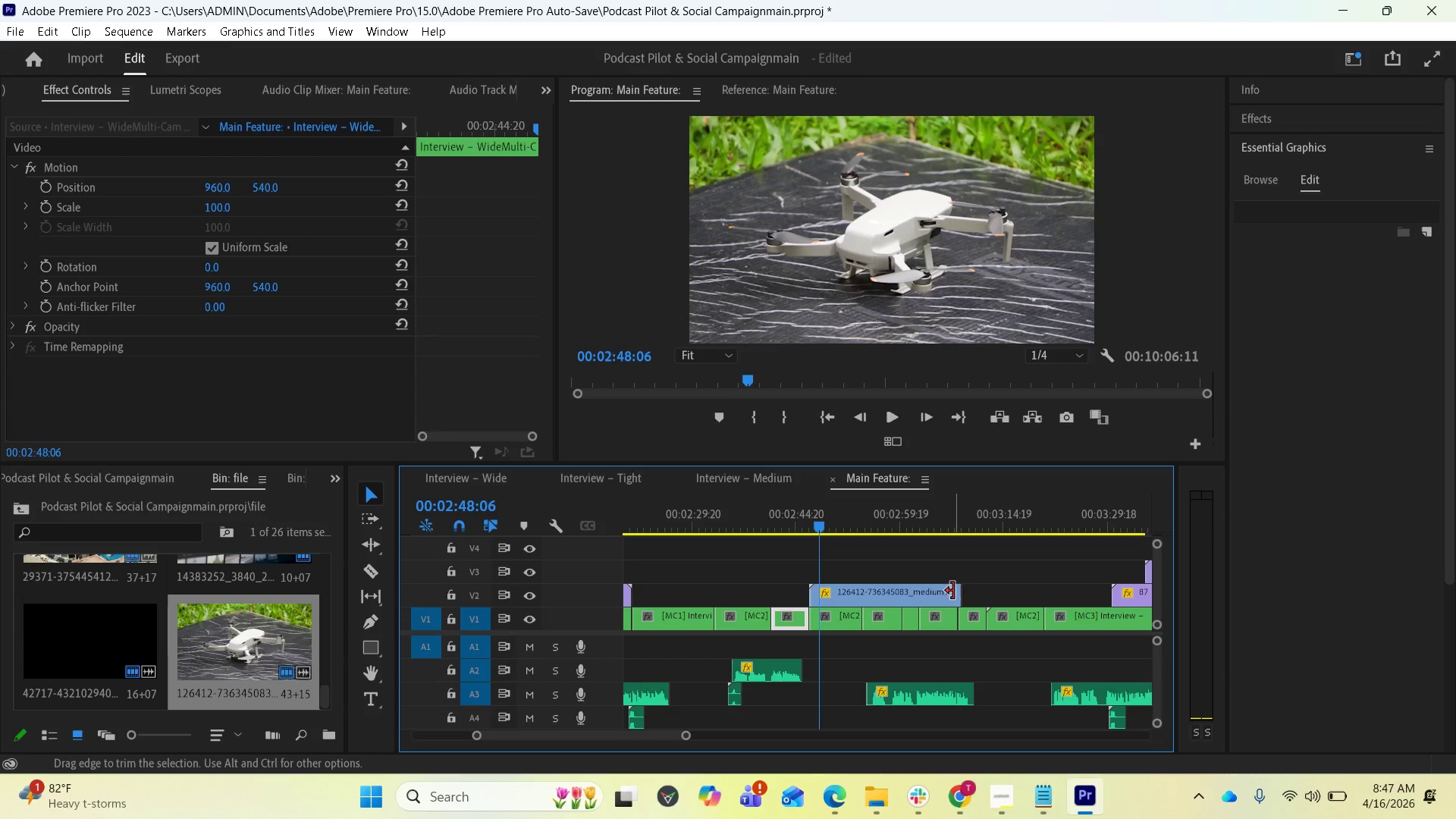 
left_click_drag(start_coordinate=[953, 591], to_coordinate=[852, 604])
 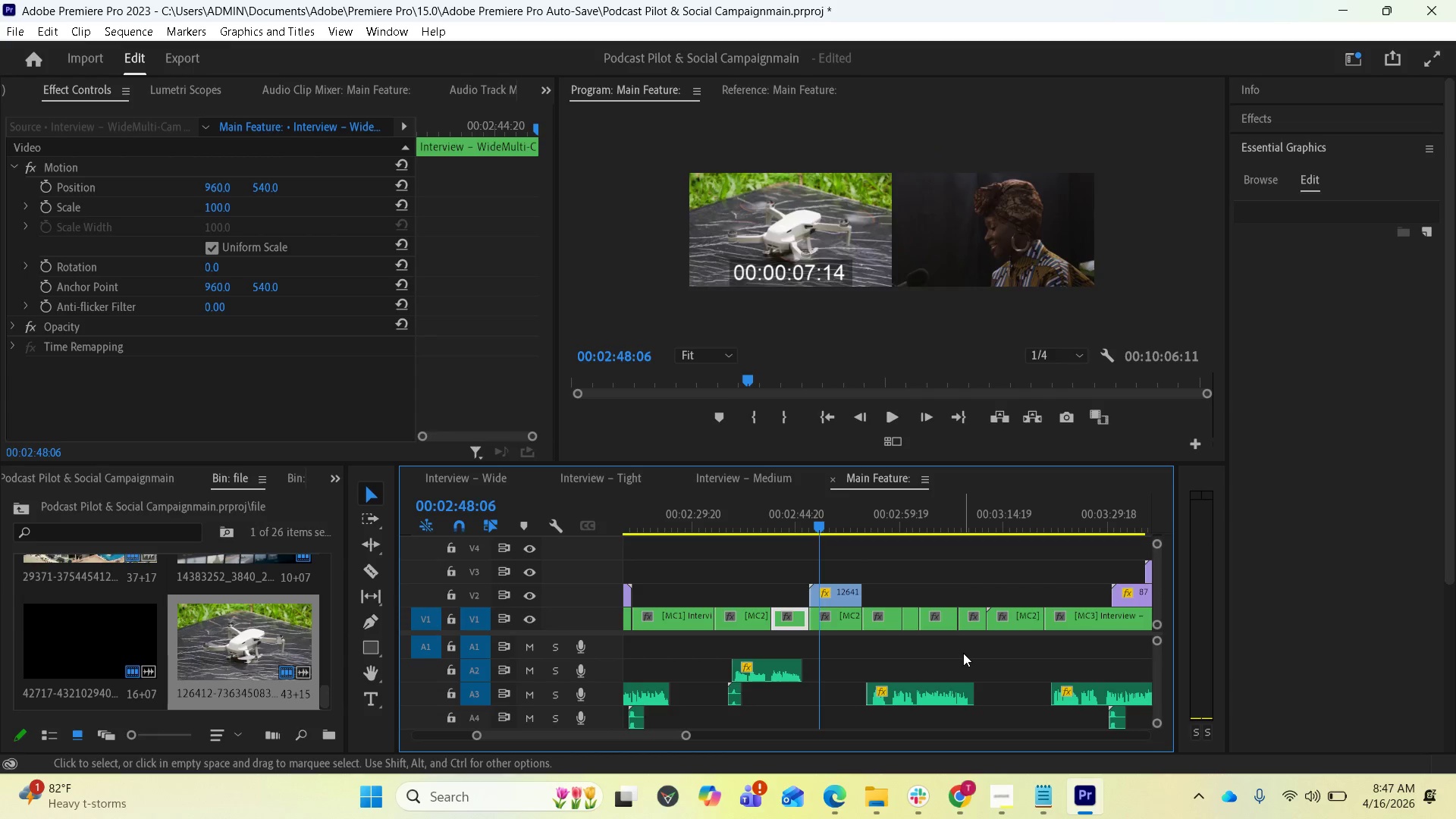 
key(Space)
 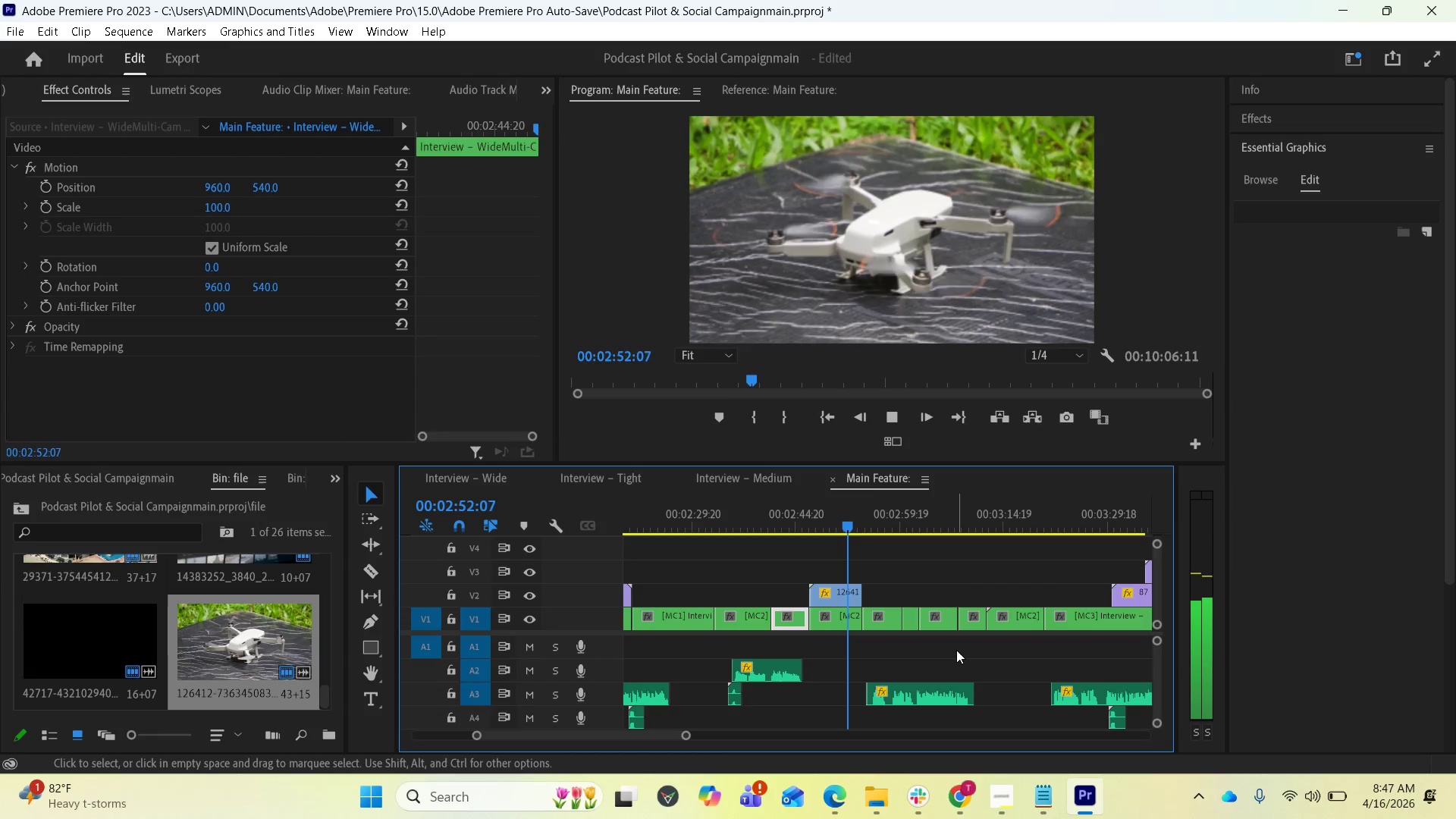 
wait(9.76)
 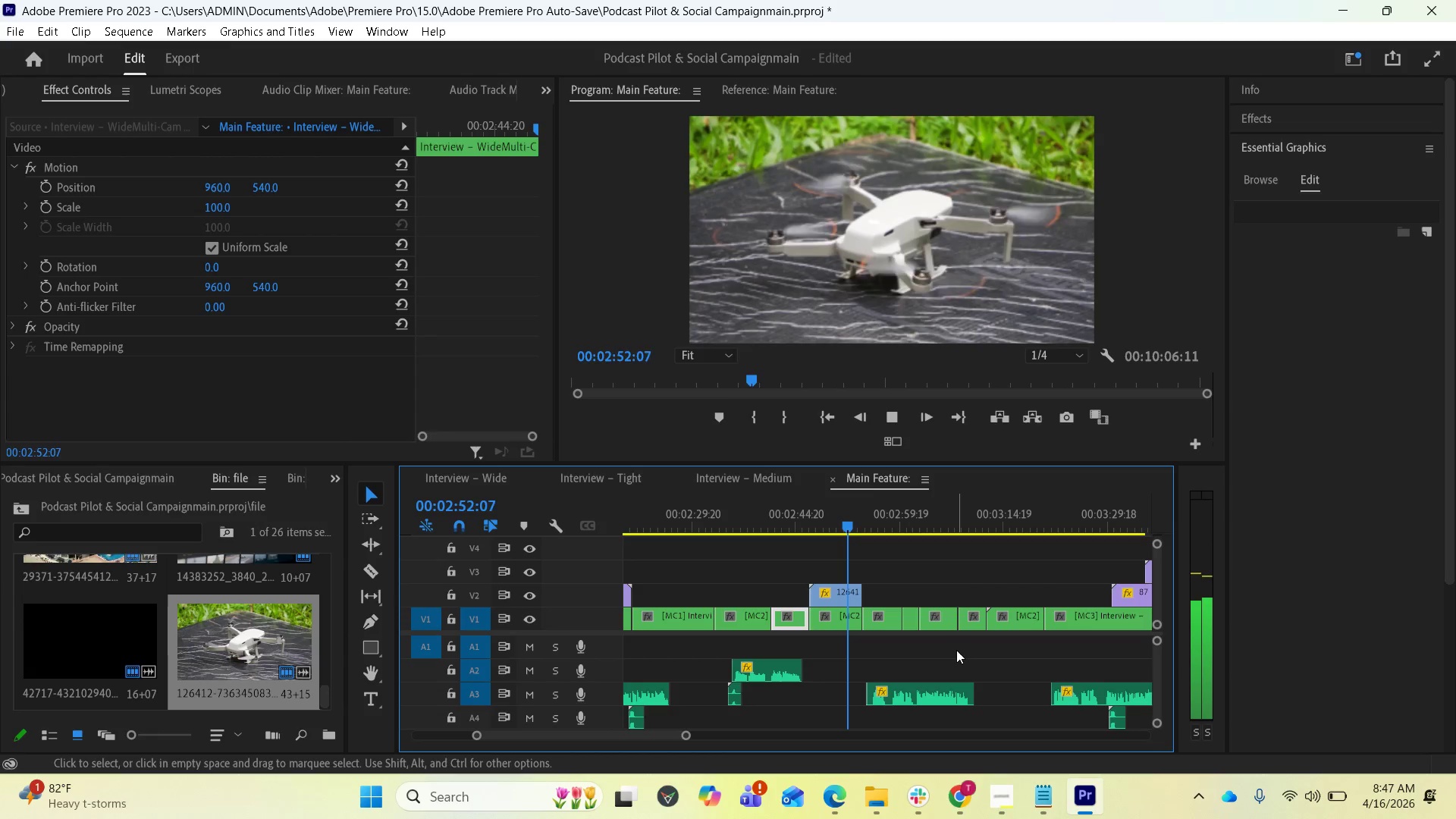 
key(Space)
 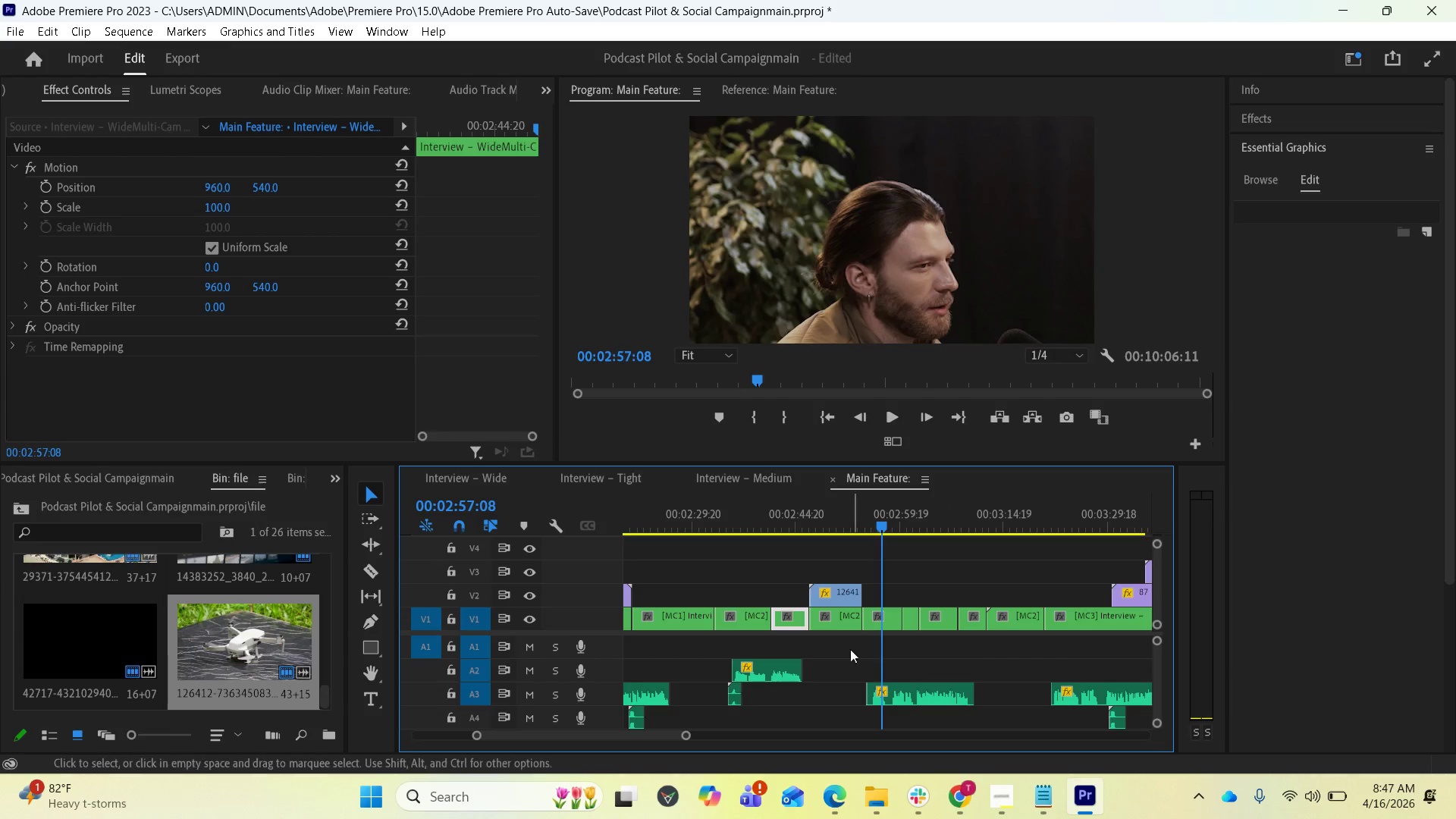 
scroll: coordinate [843, 623], scroll_direction: up, amount: 3.0
 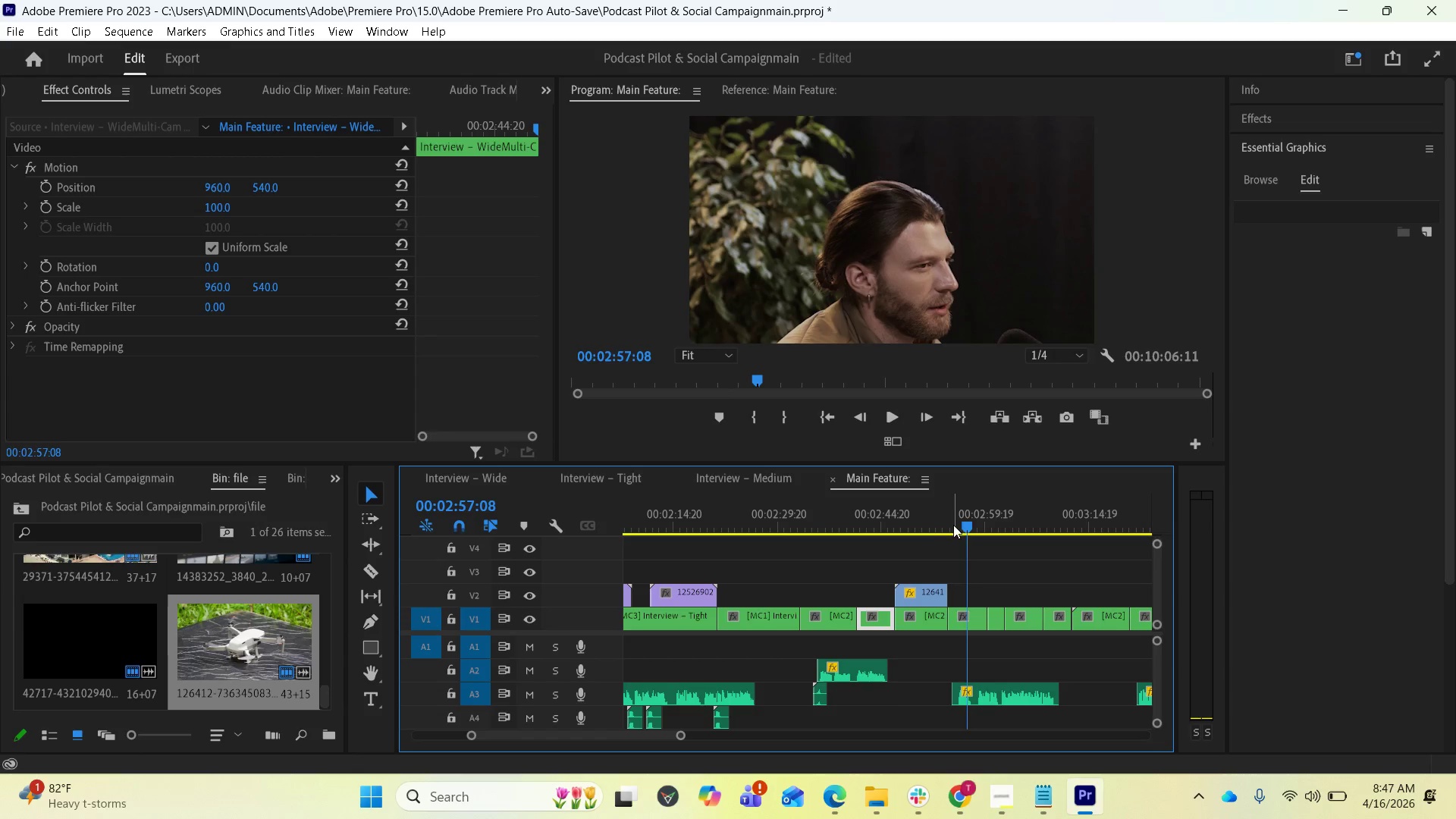 
left_click_drag(start_coordinate=[961, 526], to_coordinate=[813, 541])
 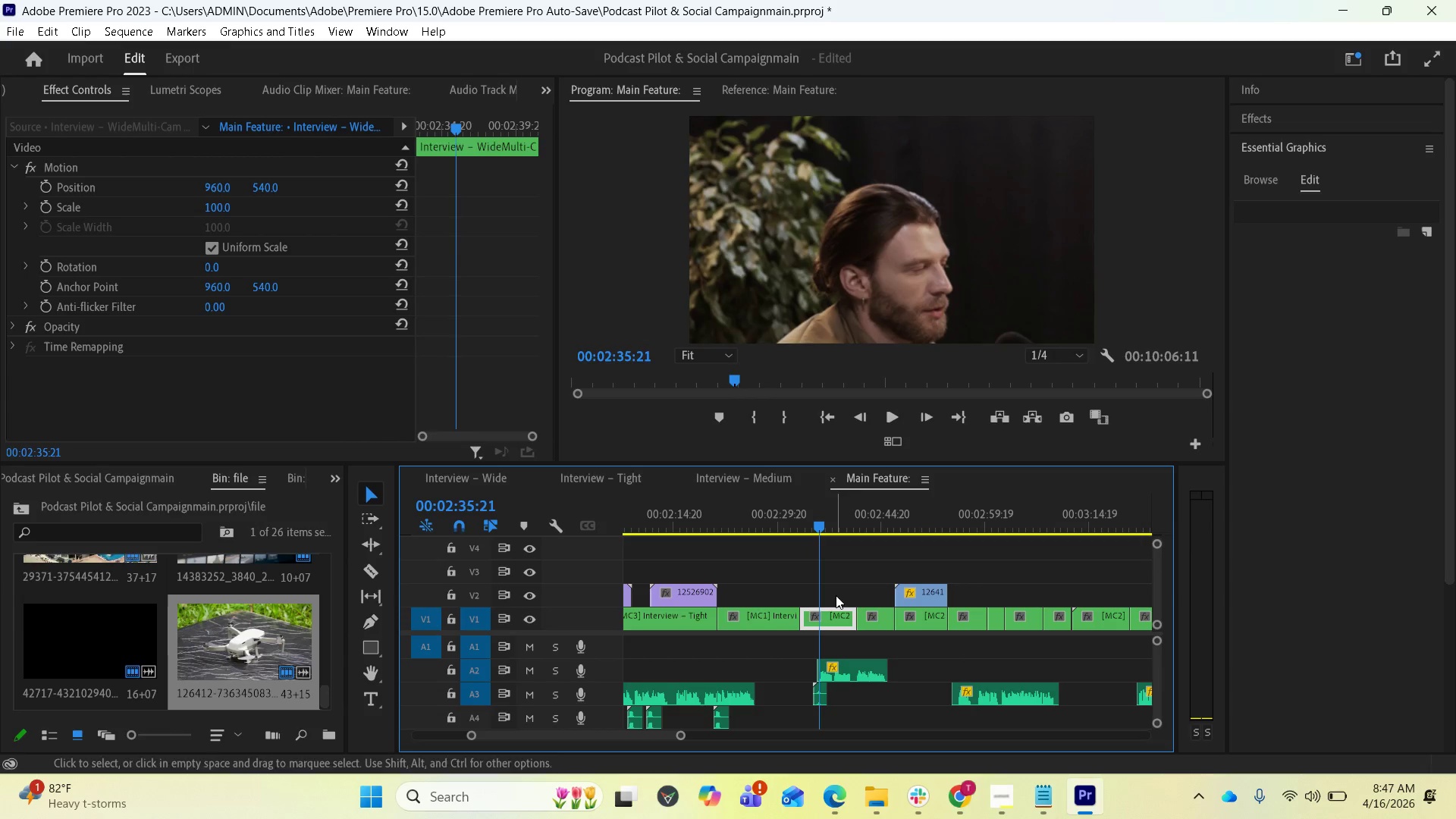 
key(Space)
 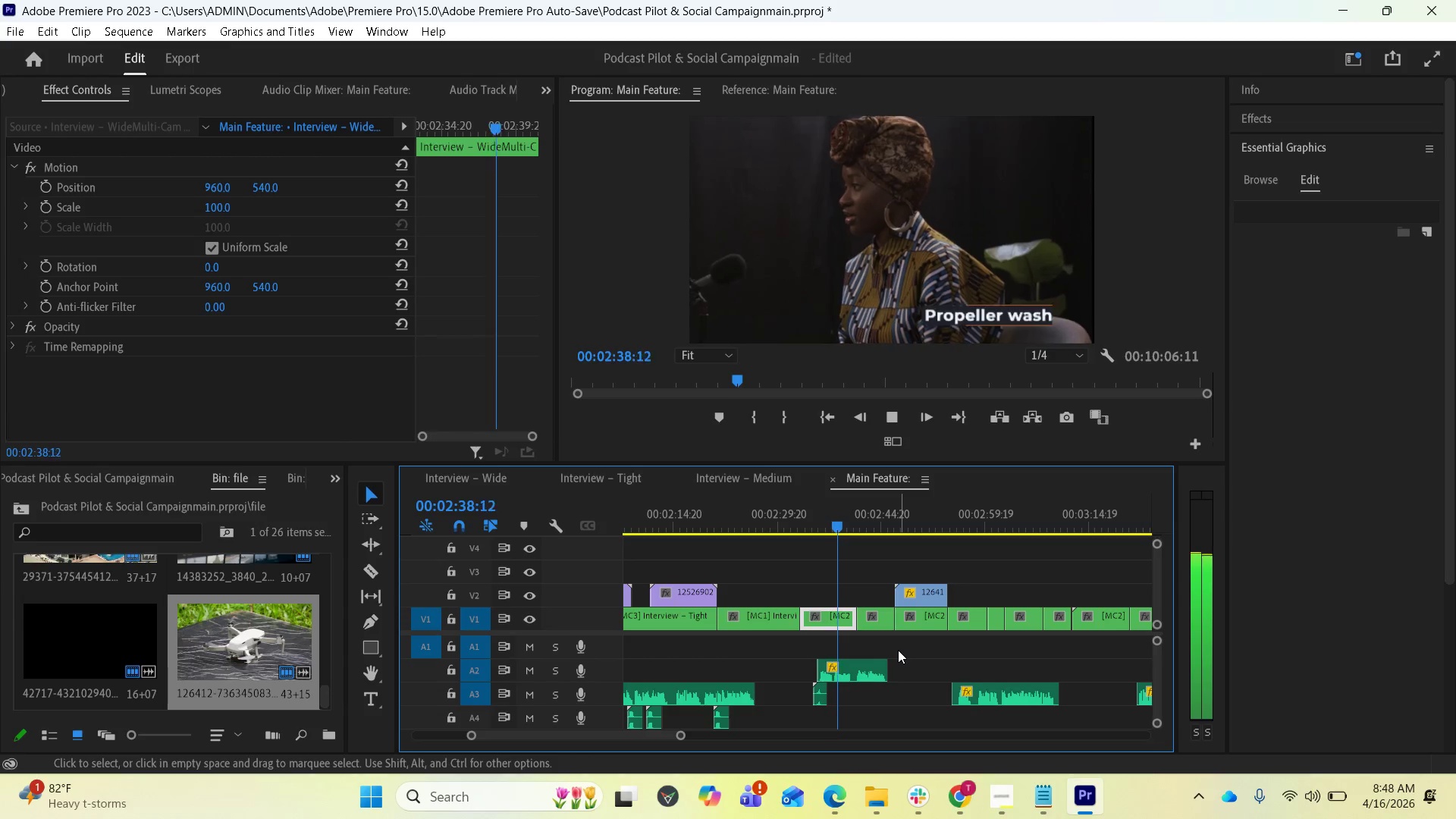 
key(Space)
 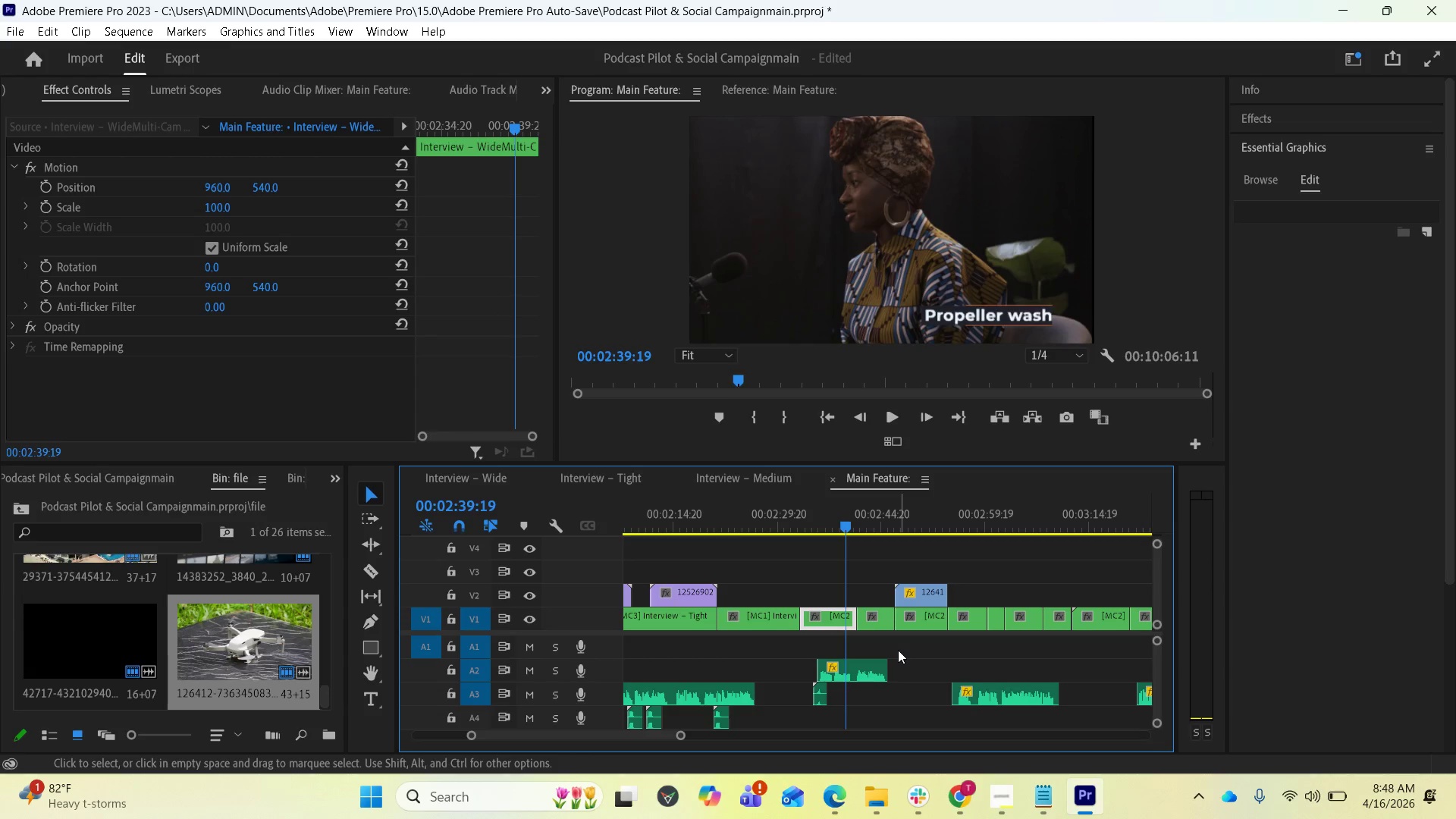 
key(Space)
 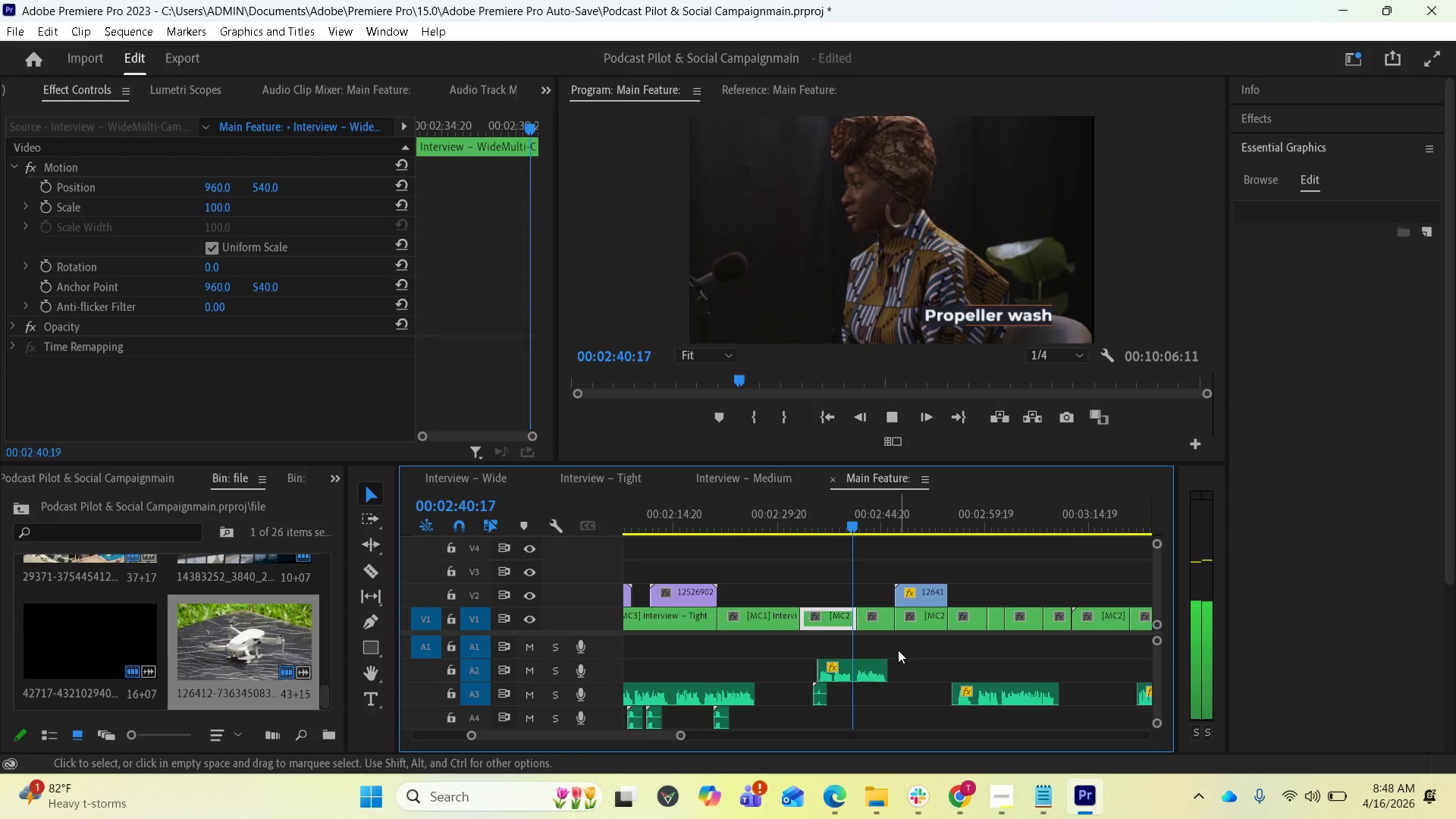 
key(Space)
 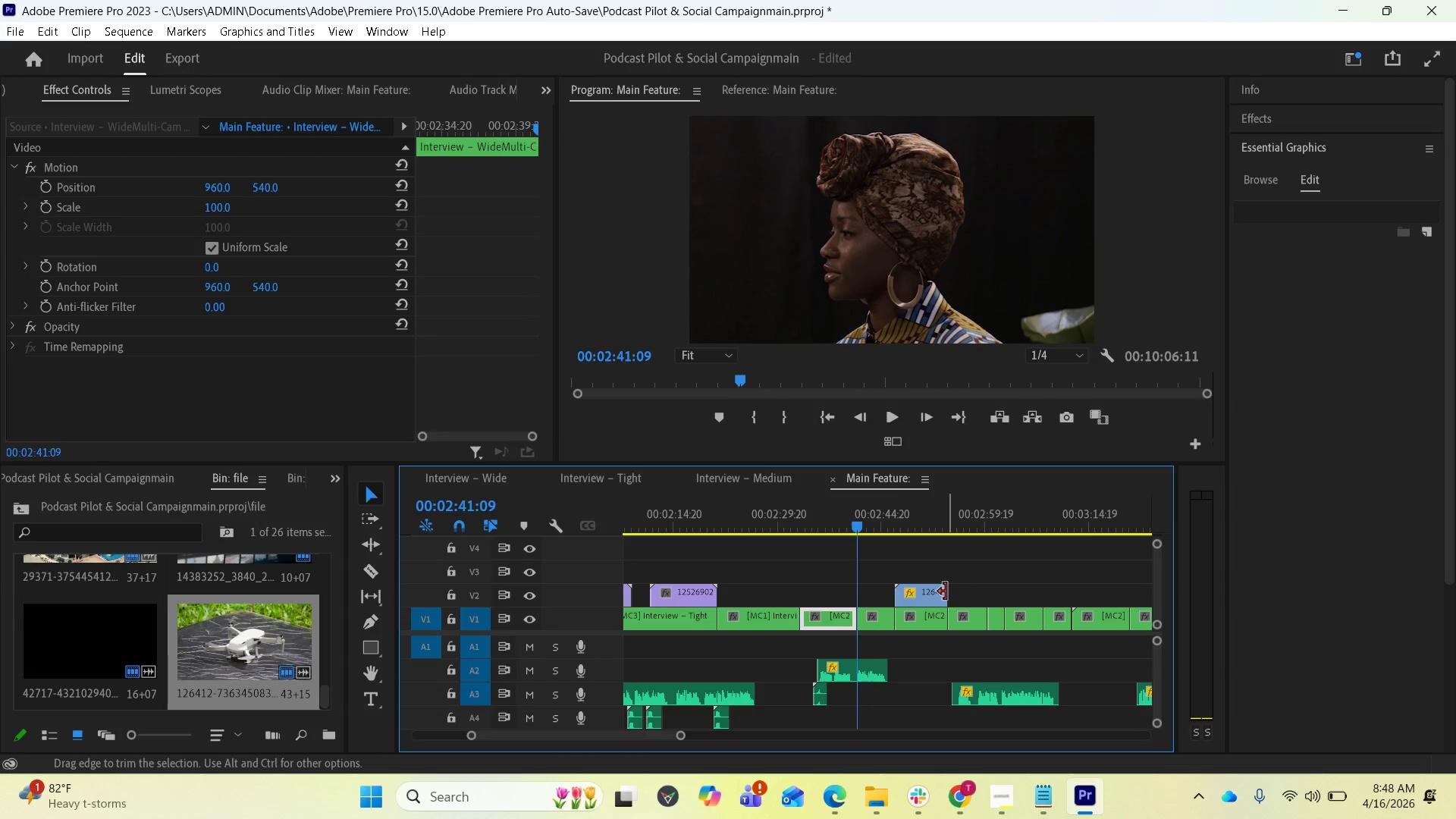 
wait(5.95)
 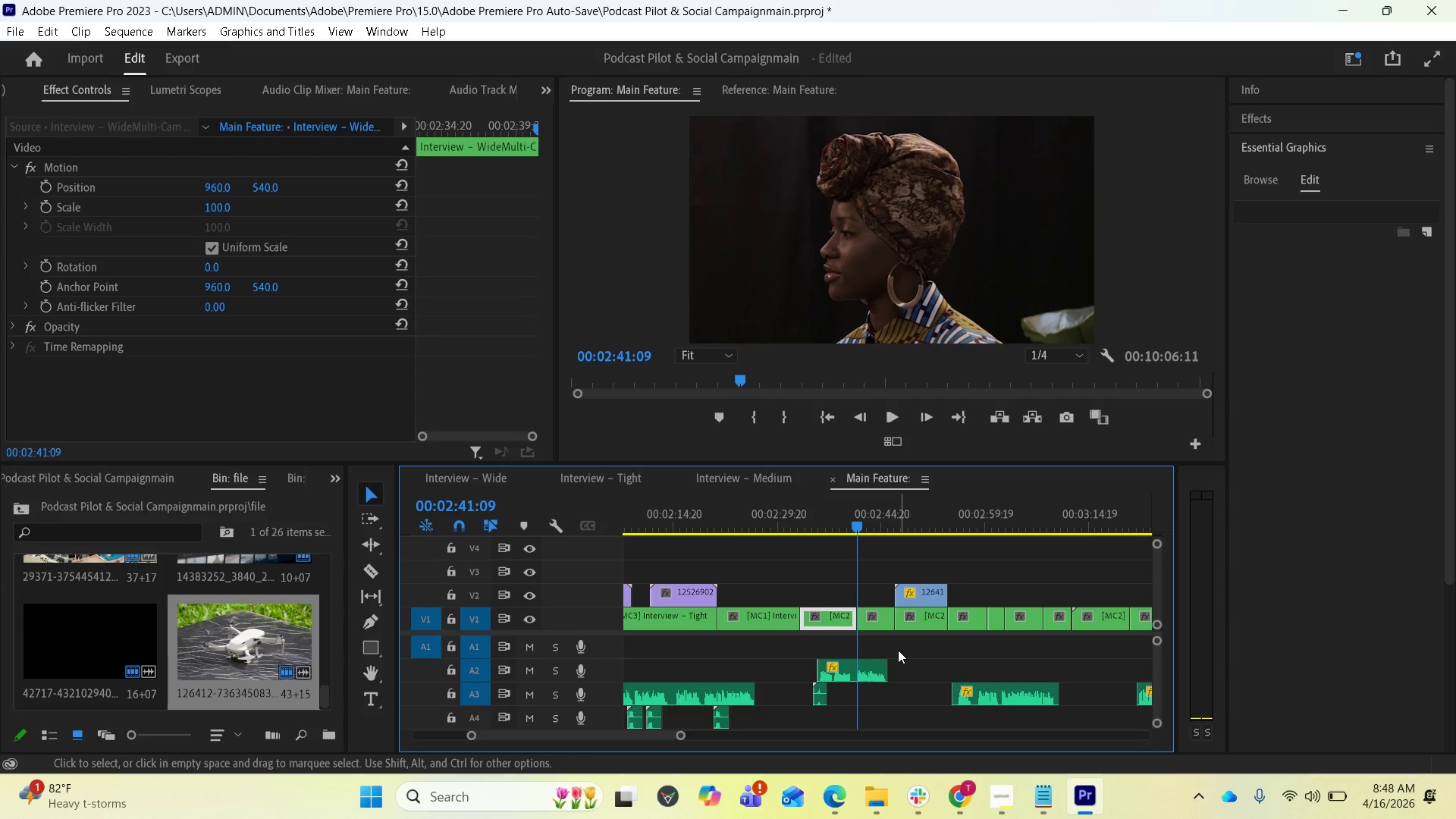 
left_click_drag(start_coordinate=[968, 599], to_coordinate=[971, 599])
 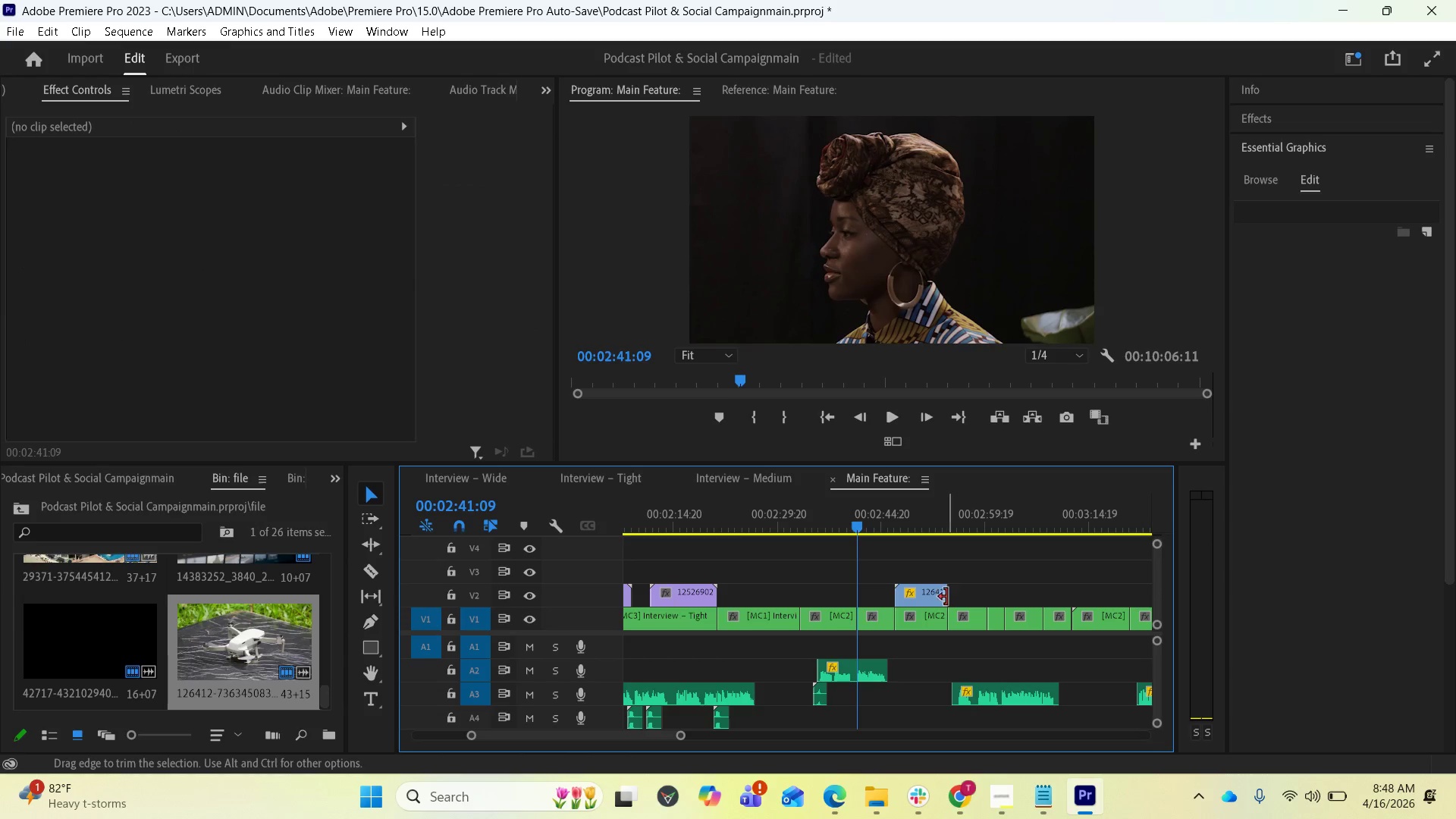 
left_click_drag(start_coordinate=[943, 596], to_coordinate=[968, 594])
 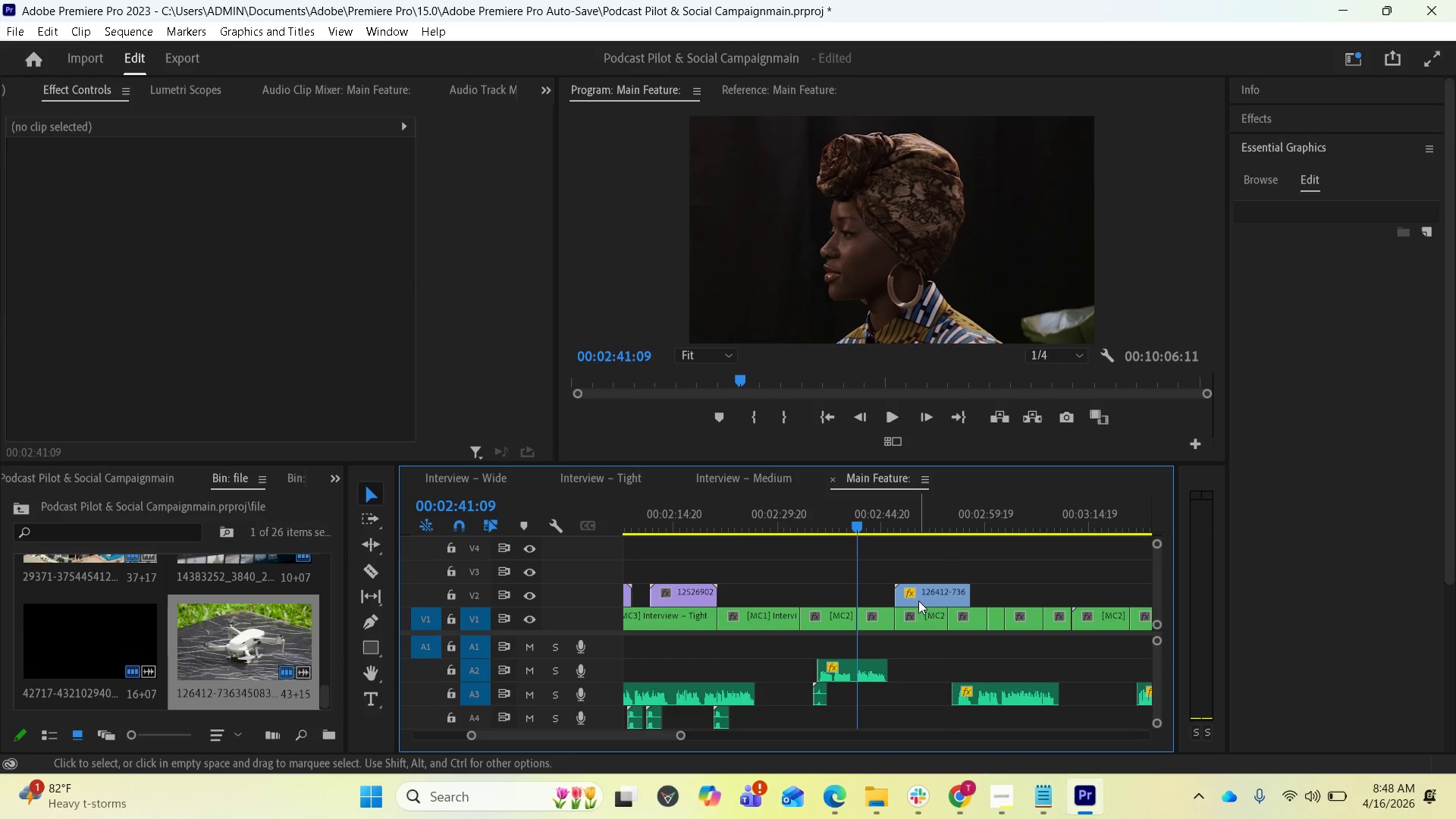 
left_click_drag(start_coordinate=[920, 600], to_coordinate=[882, 601])
 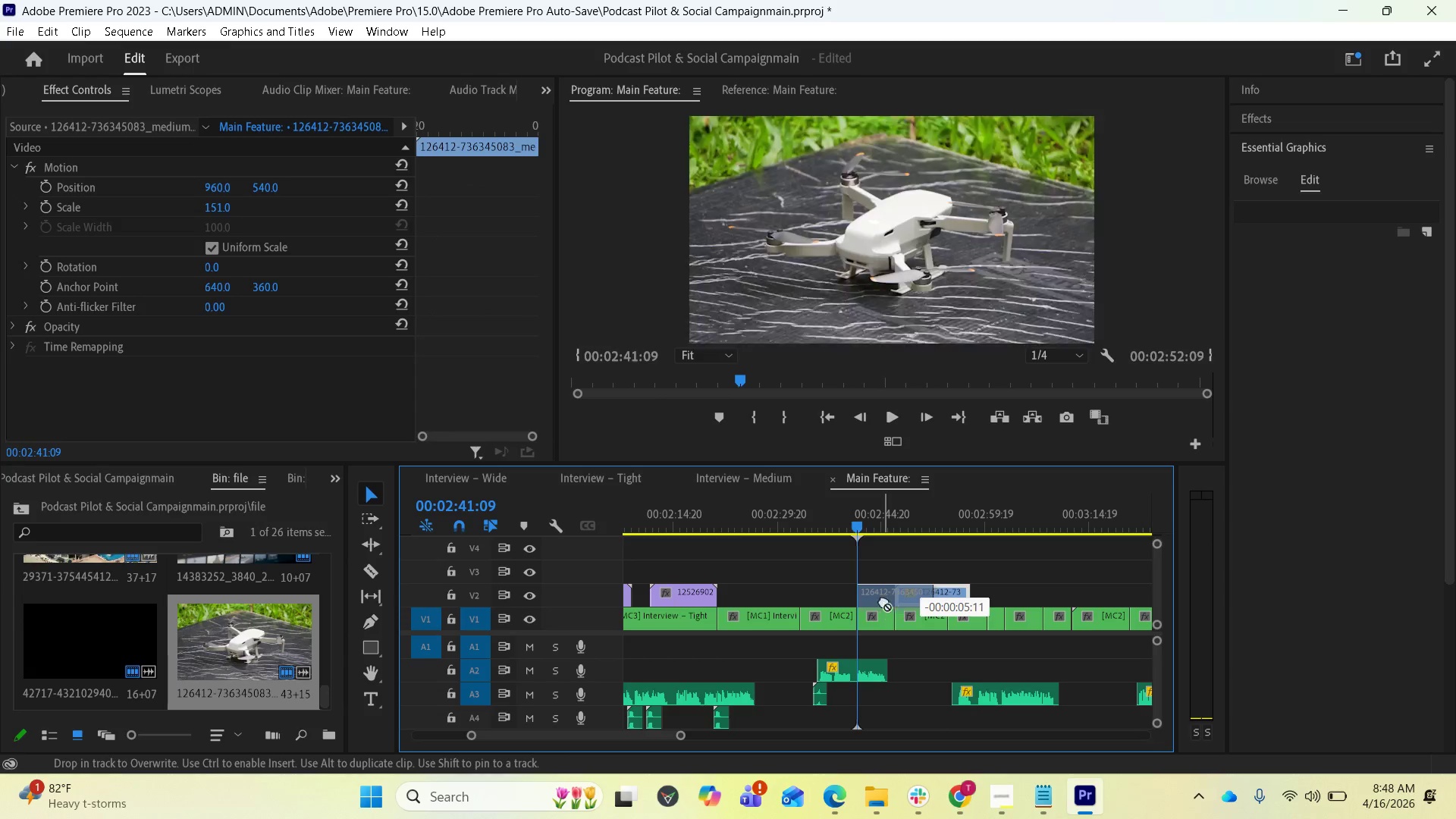 
mouse_move([923, 591])
 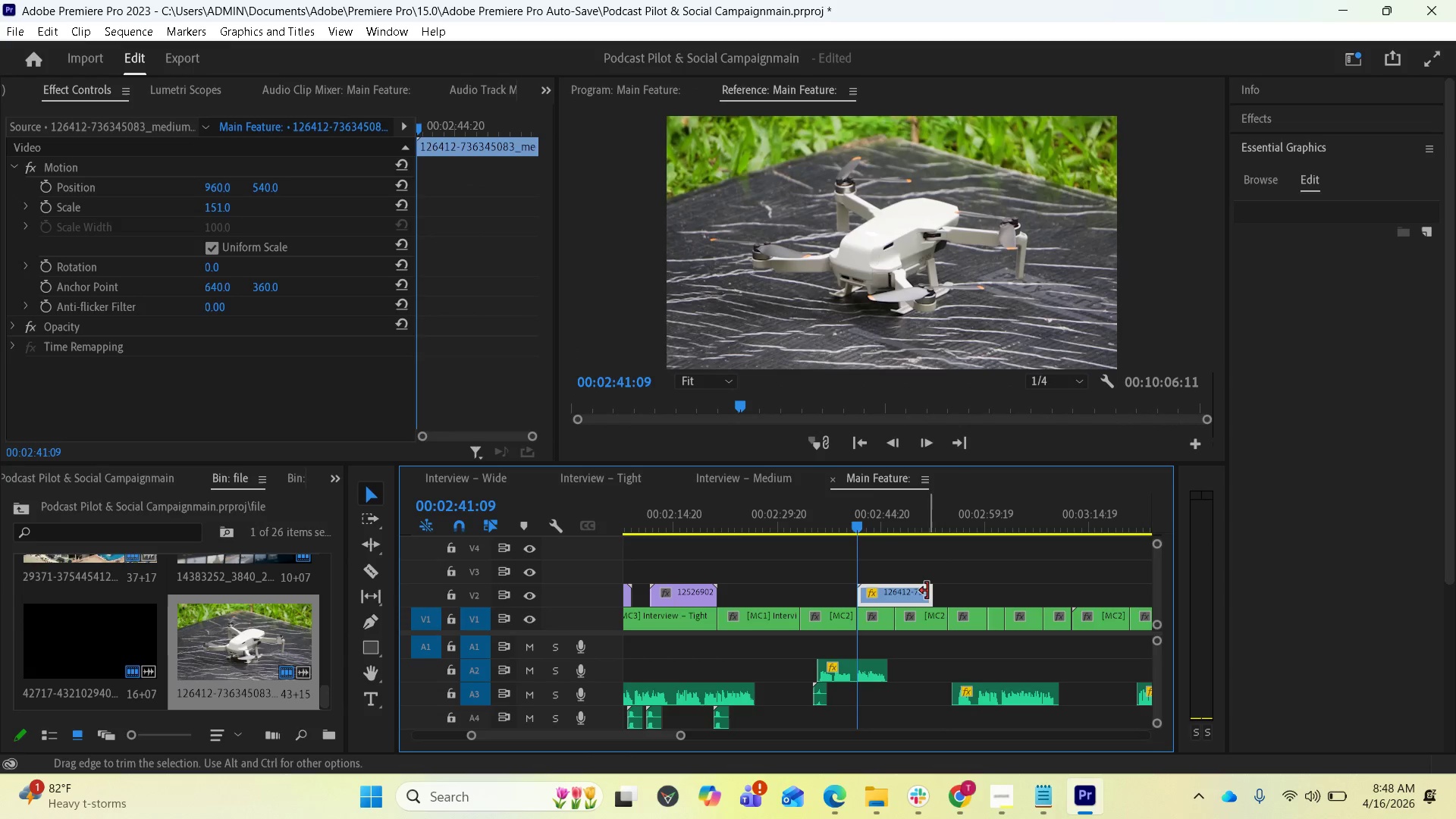 
left_click_drag(start_coordinate=[928, 591], to_coordinate=[952, 598])
 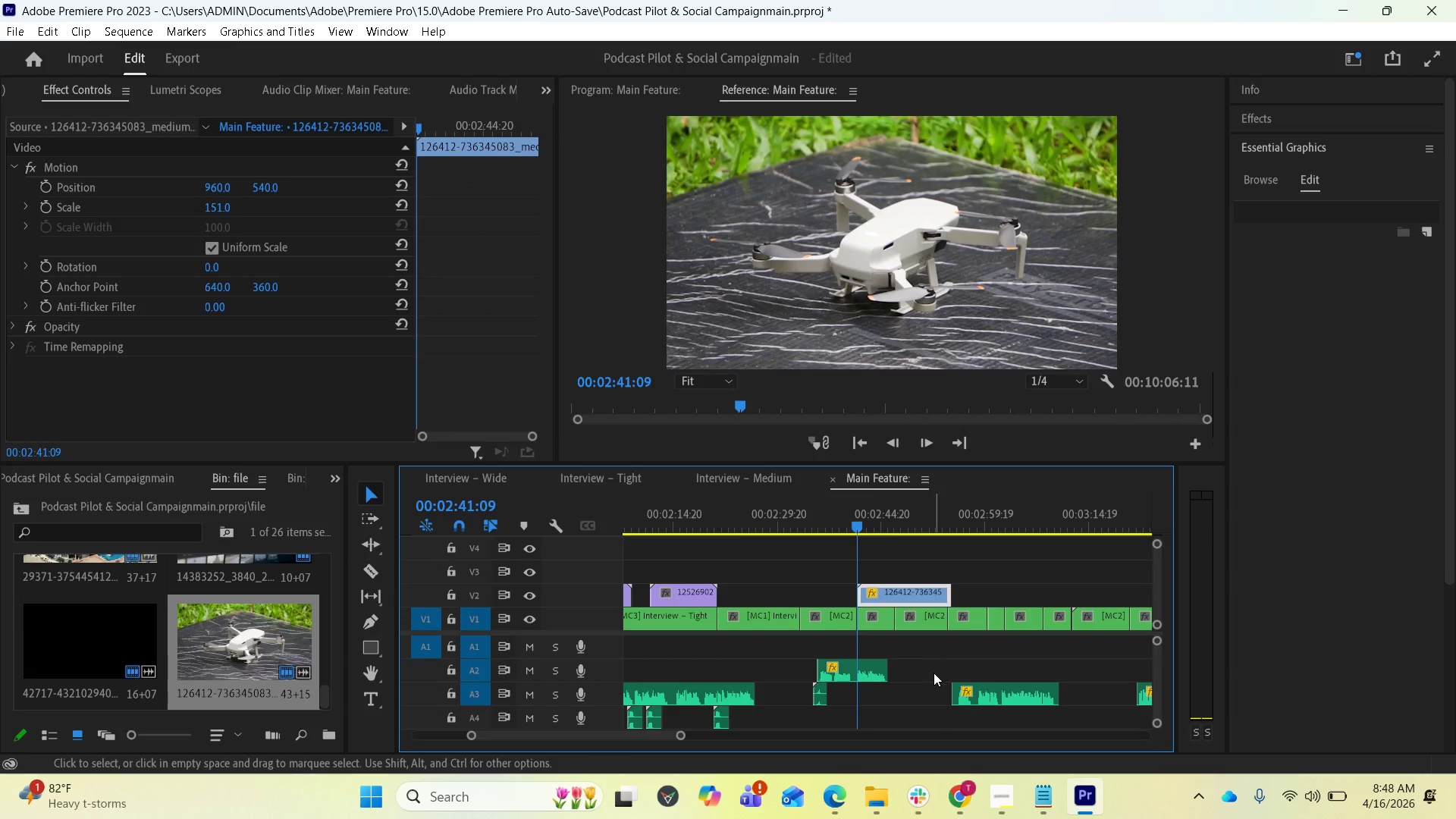 
key(Space)
 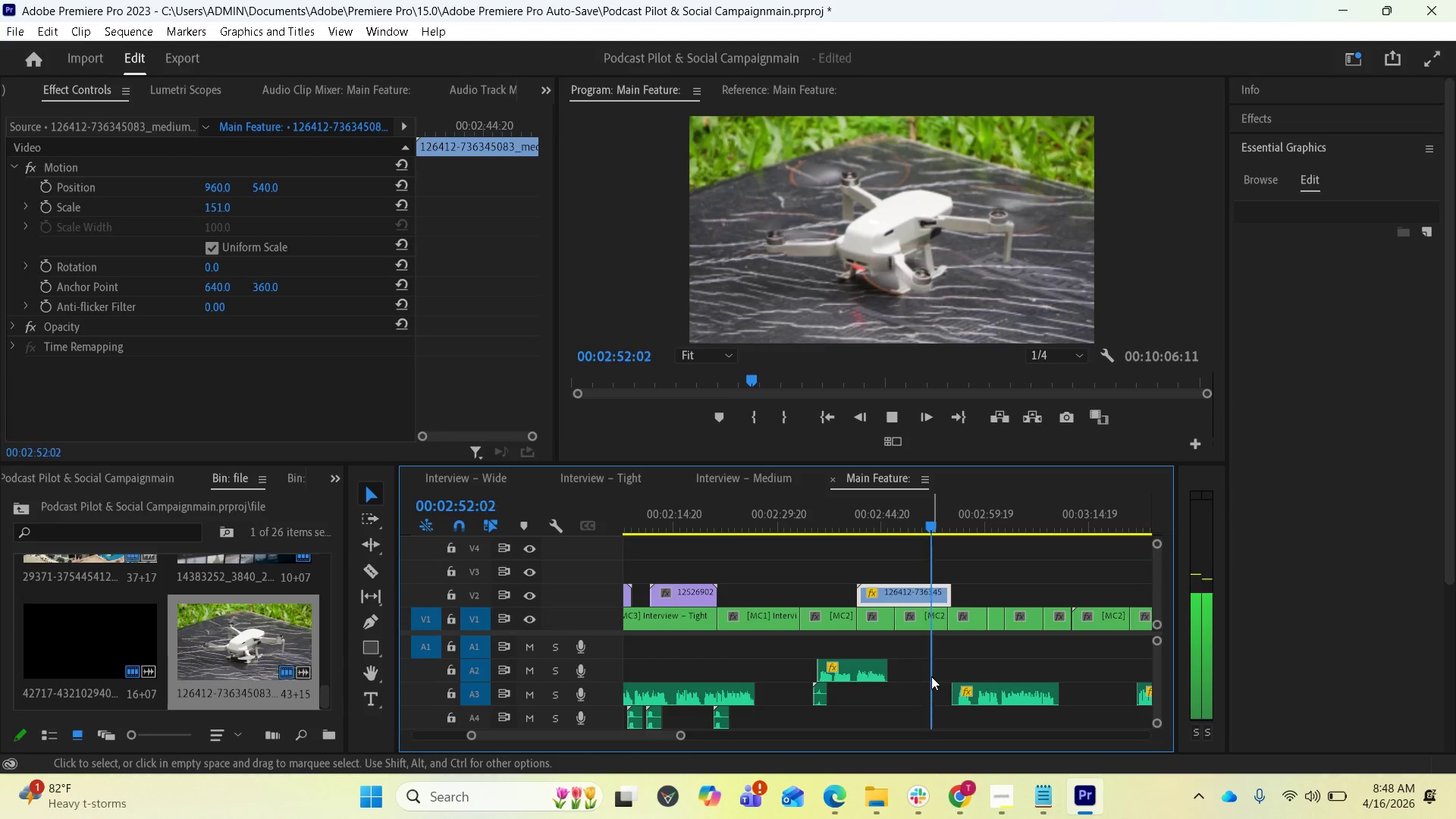 
wait(16.47)
 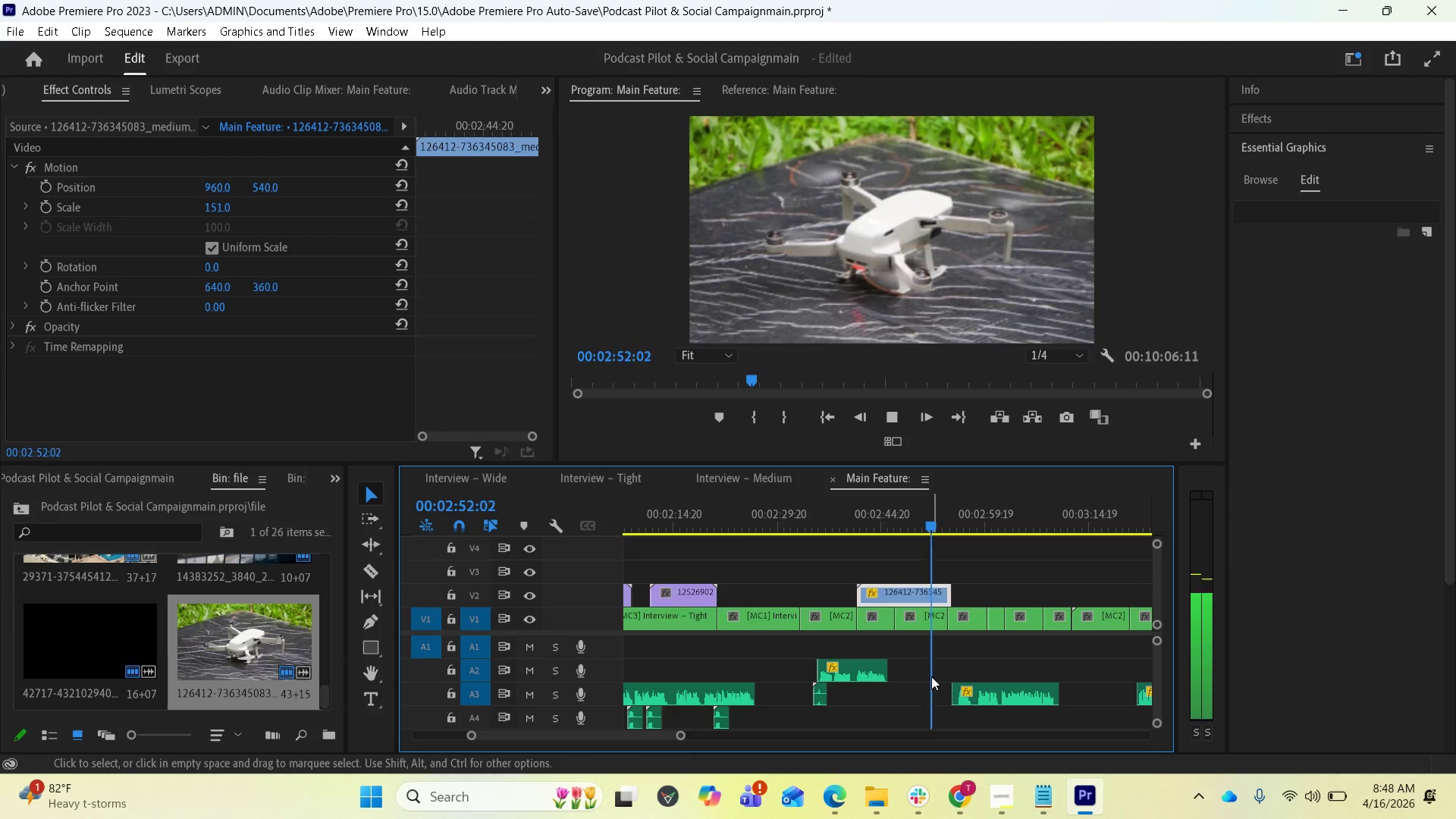 
key(Space)
 